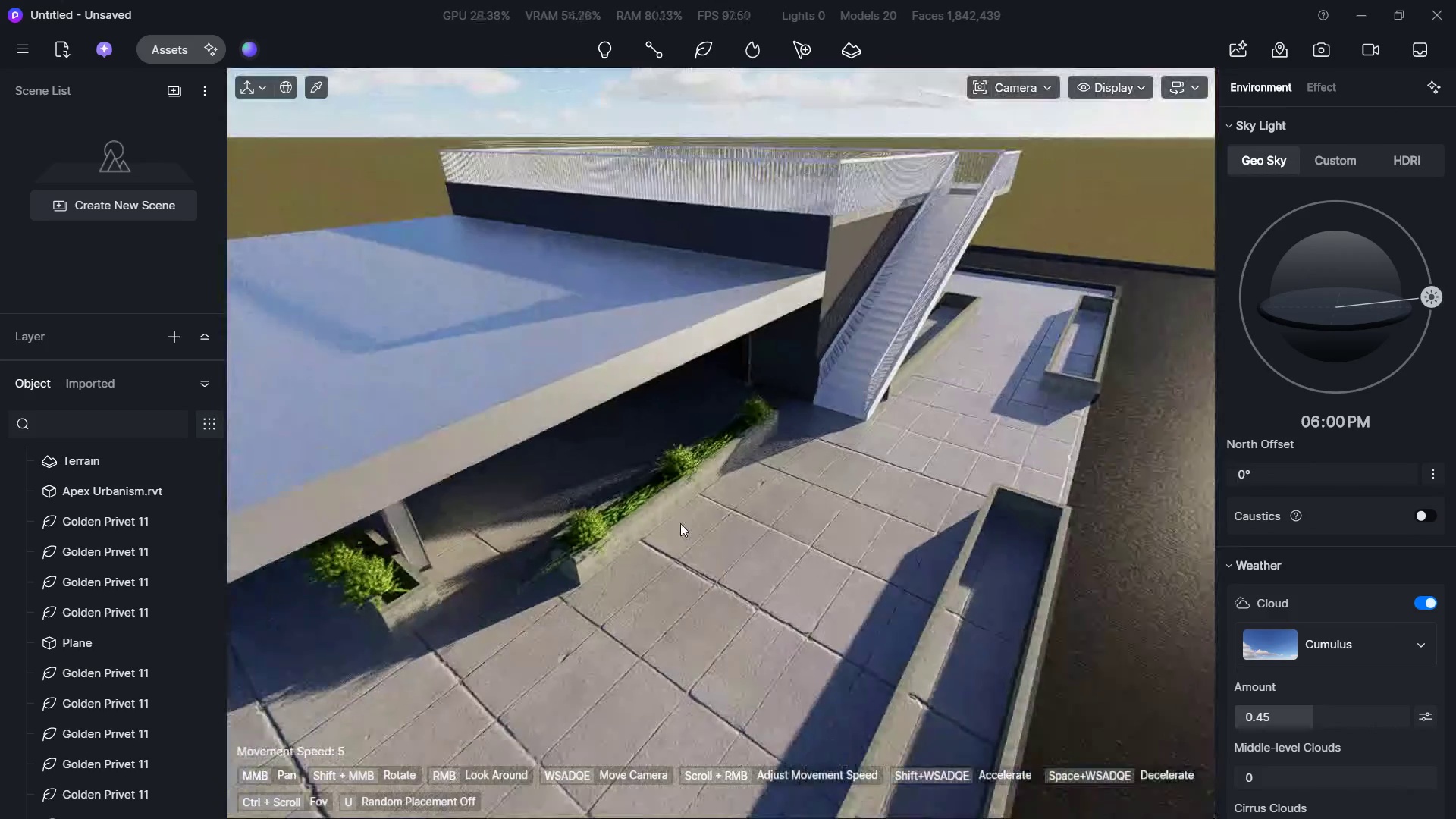 
hold_key(key=D, duration=1.94)
 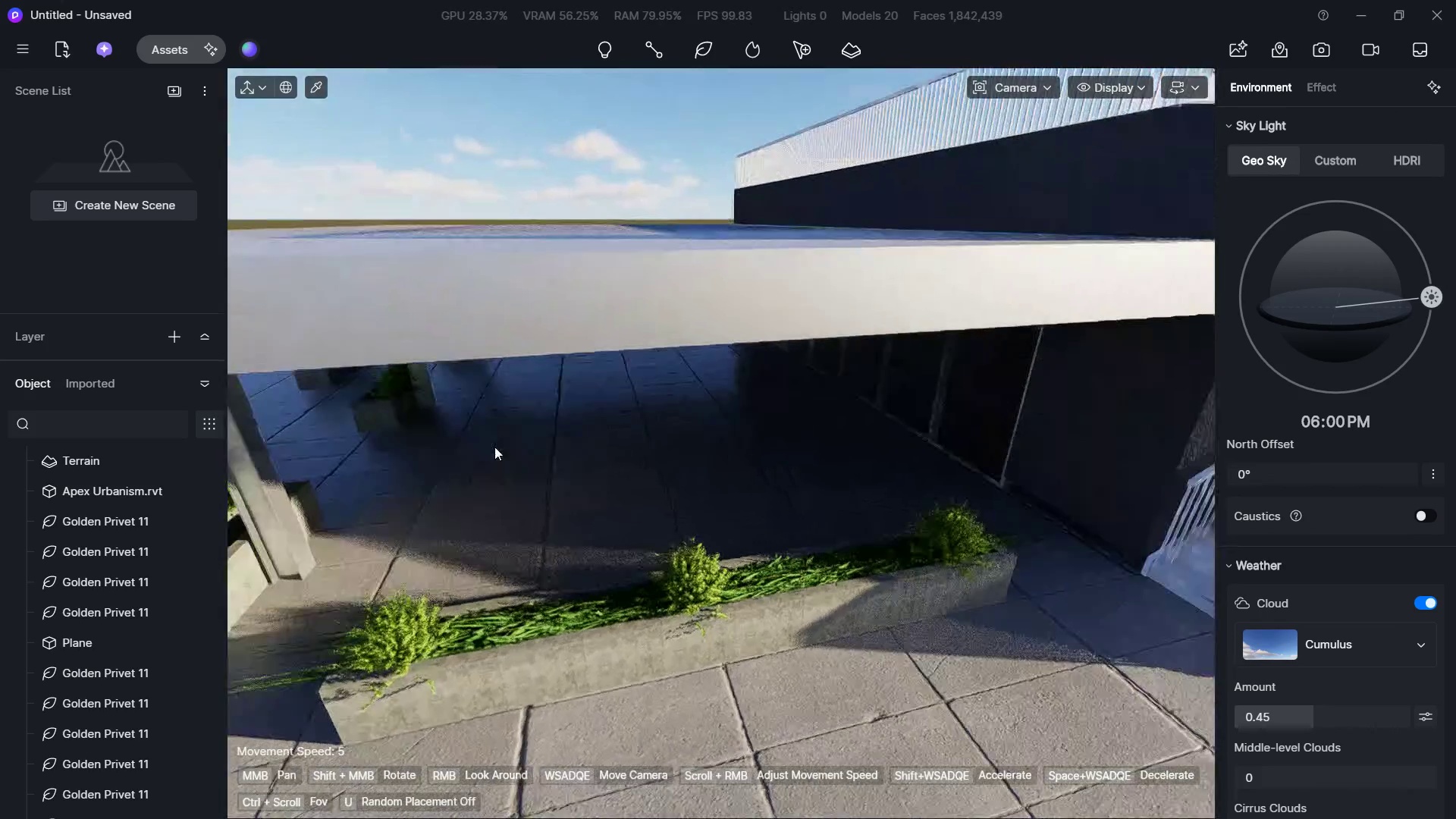 
hold_key(key=W, duration=0.91)
 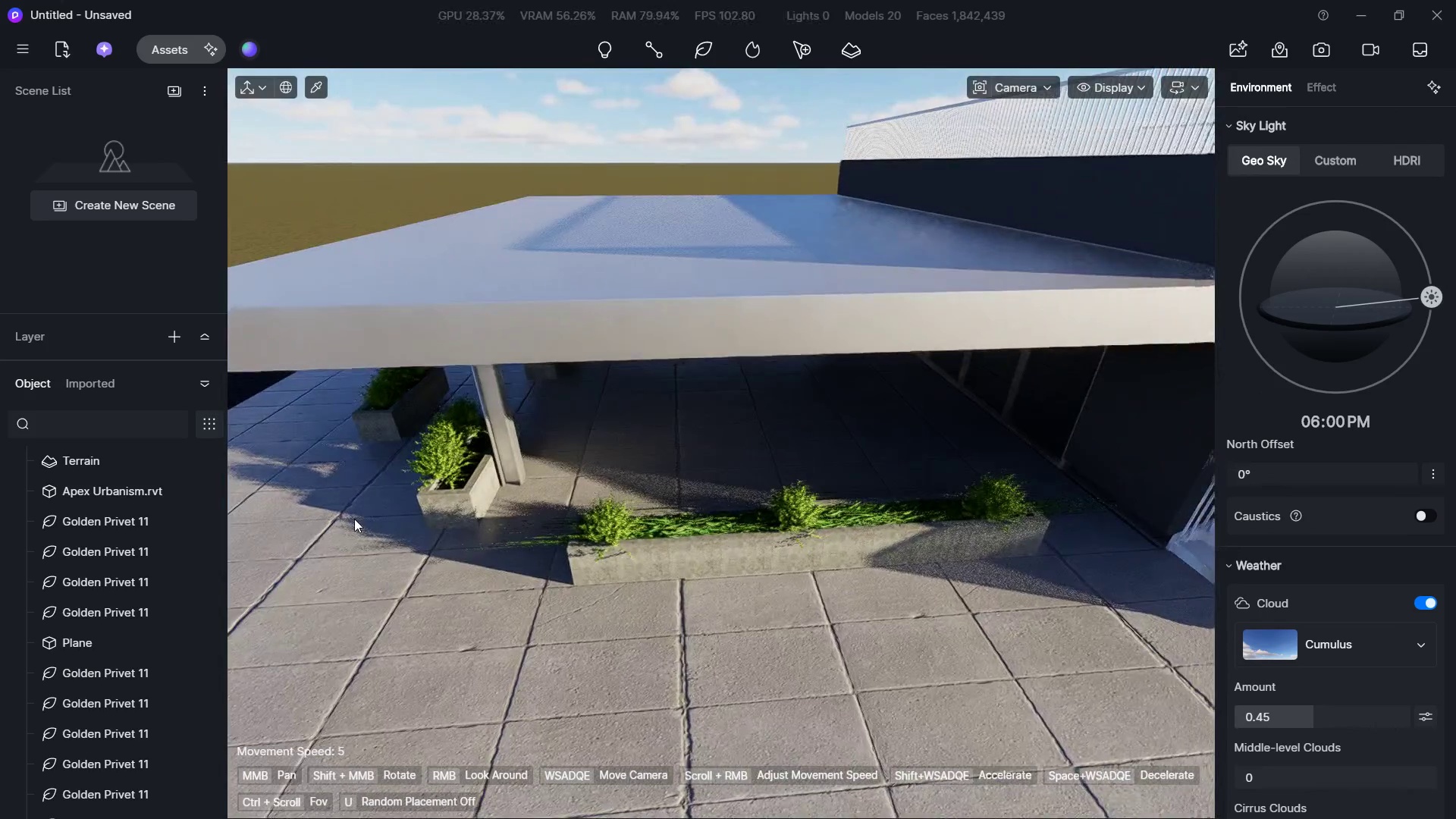 
hold_key(key=W, duration=0.55)
 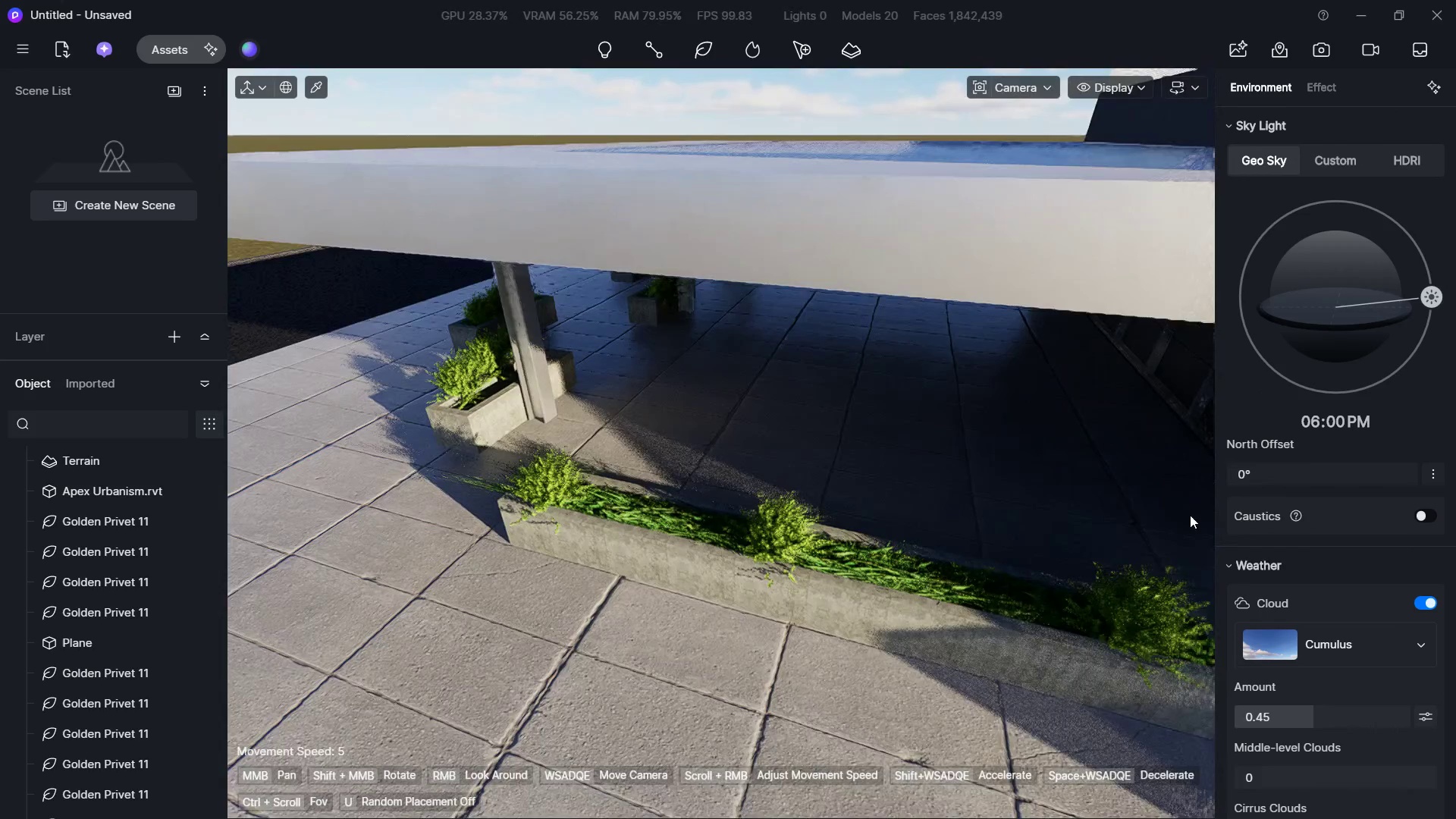 
hold_key(key=A, duration=1.27)
 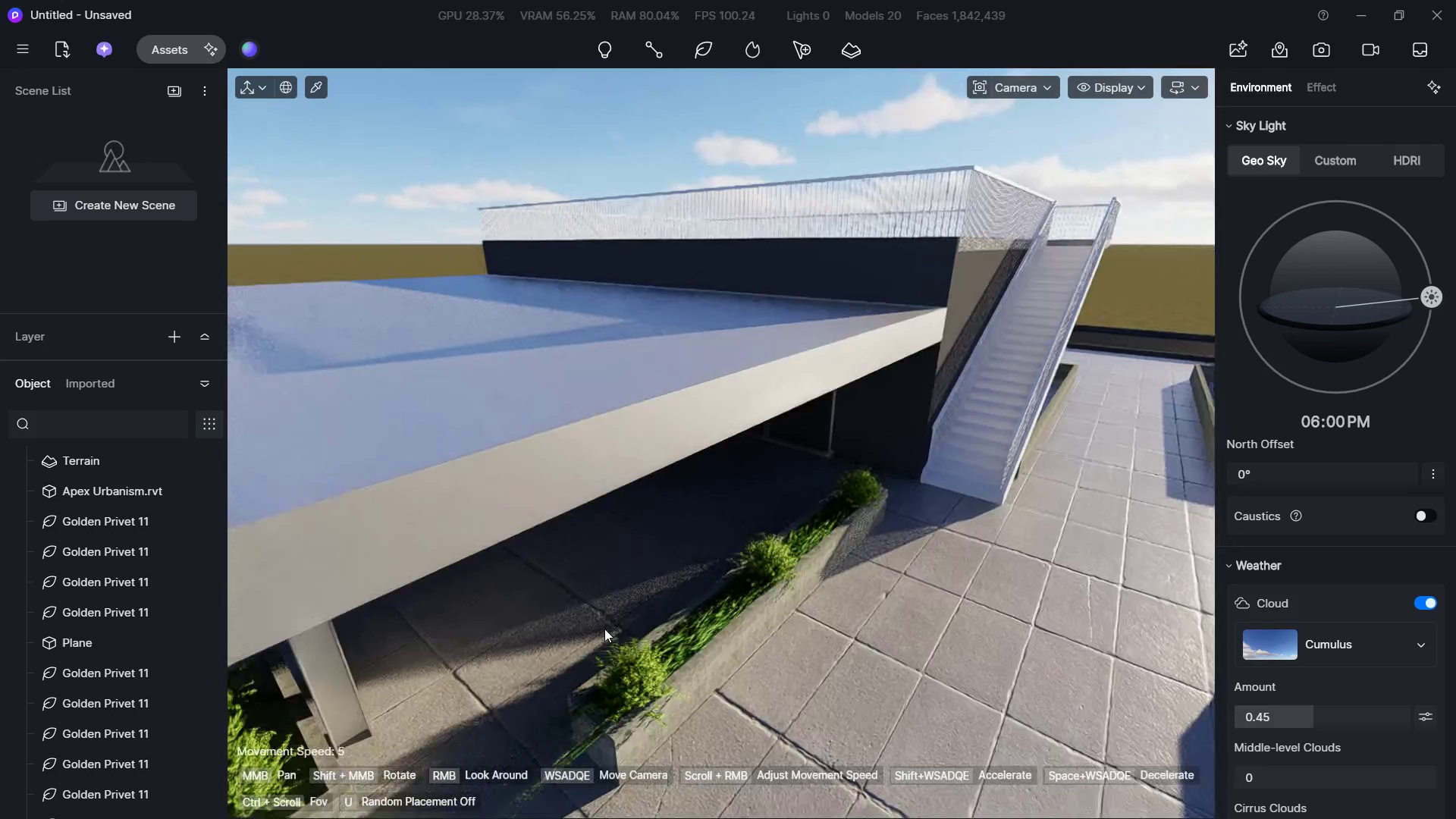 
hold_key(key=S, duration=0.7)
 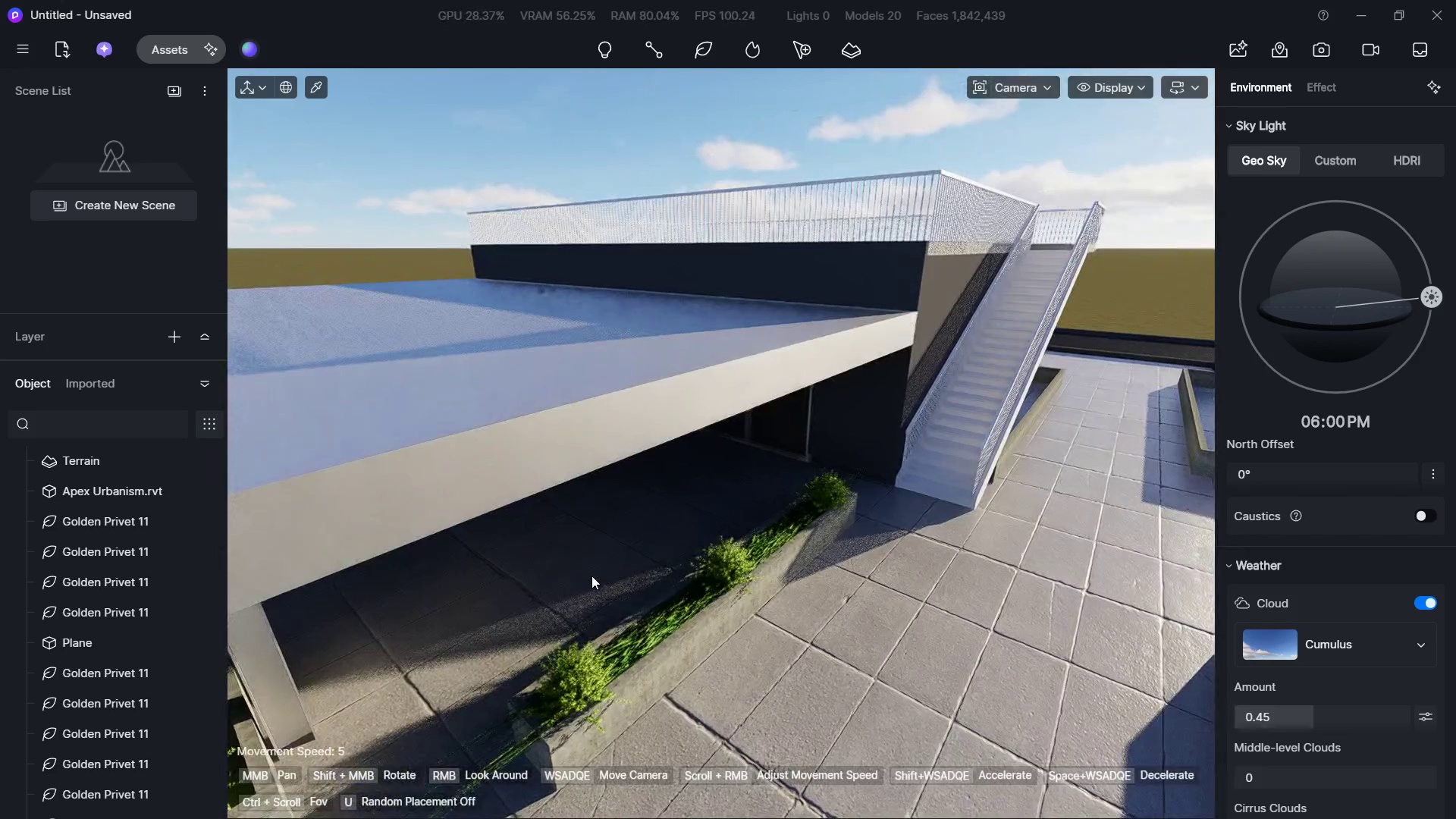 
hold_key(key=A, duration=0.78)
 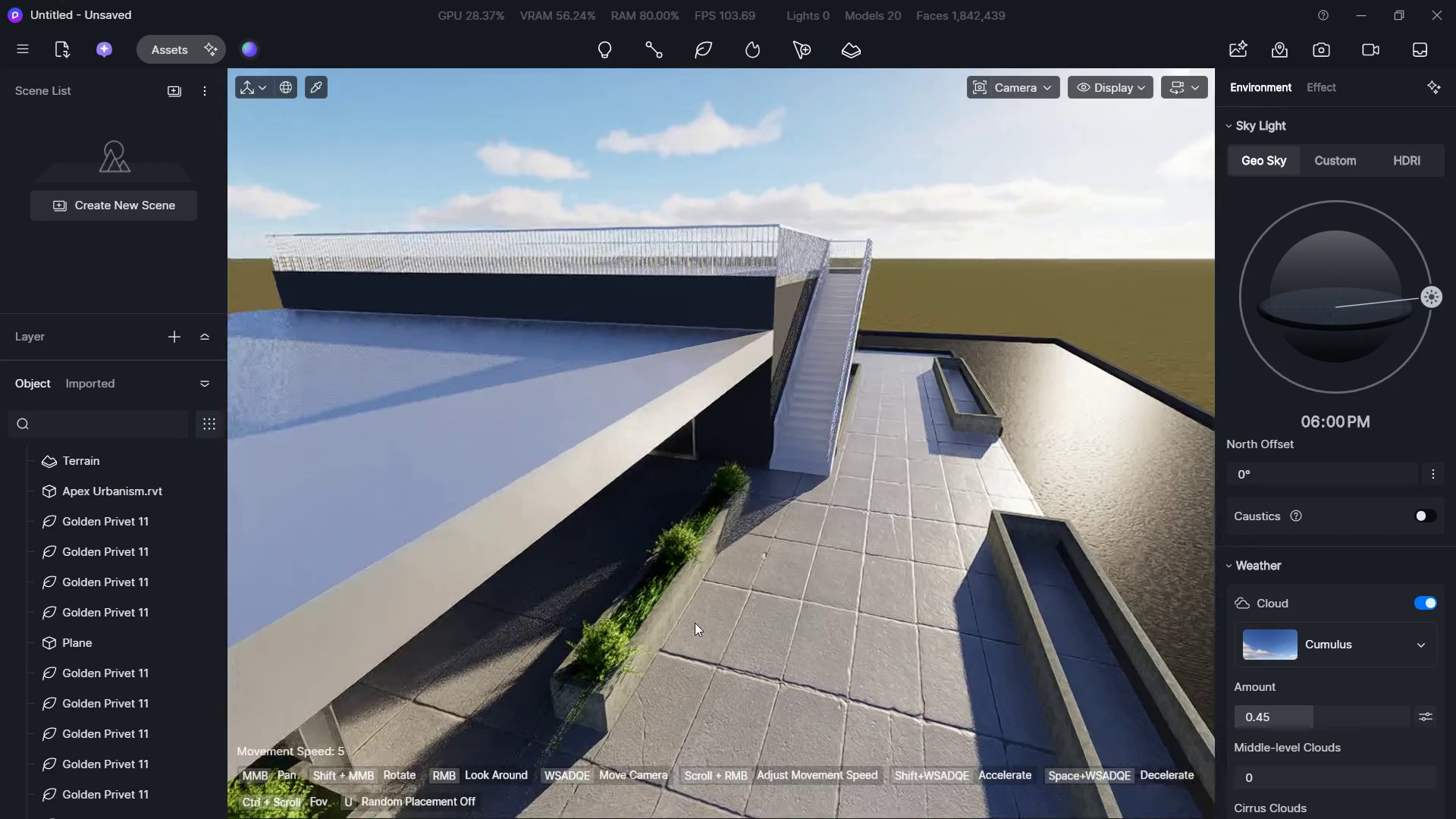 
hold_key(key=S, duration=0.55)
 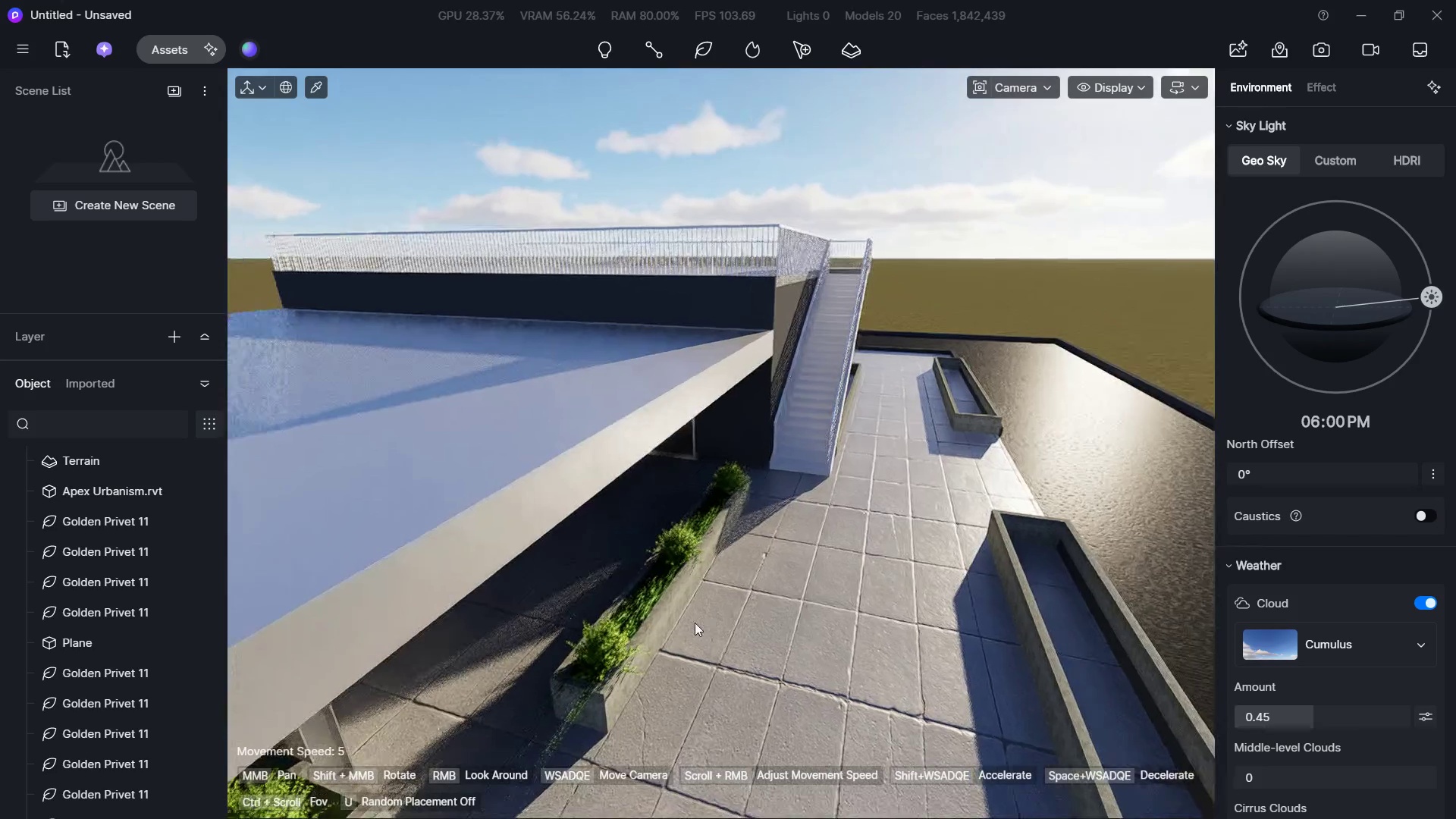 
hold_key(key=D, duration=1.16)
 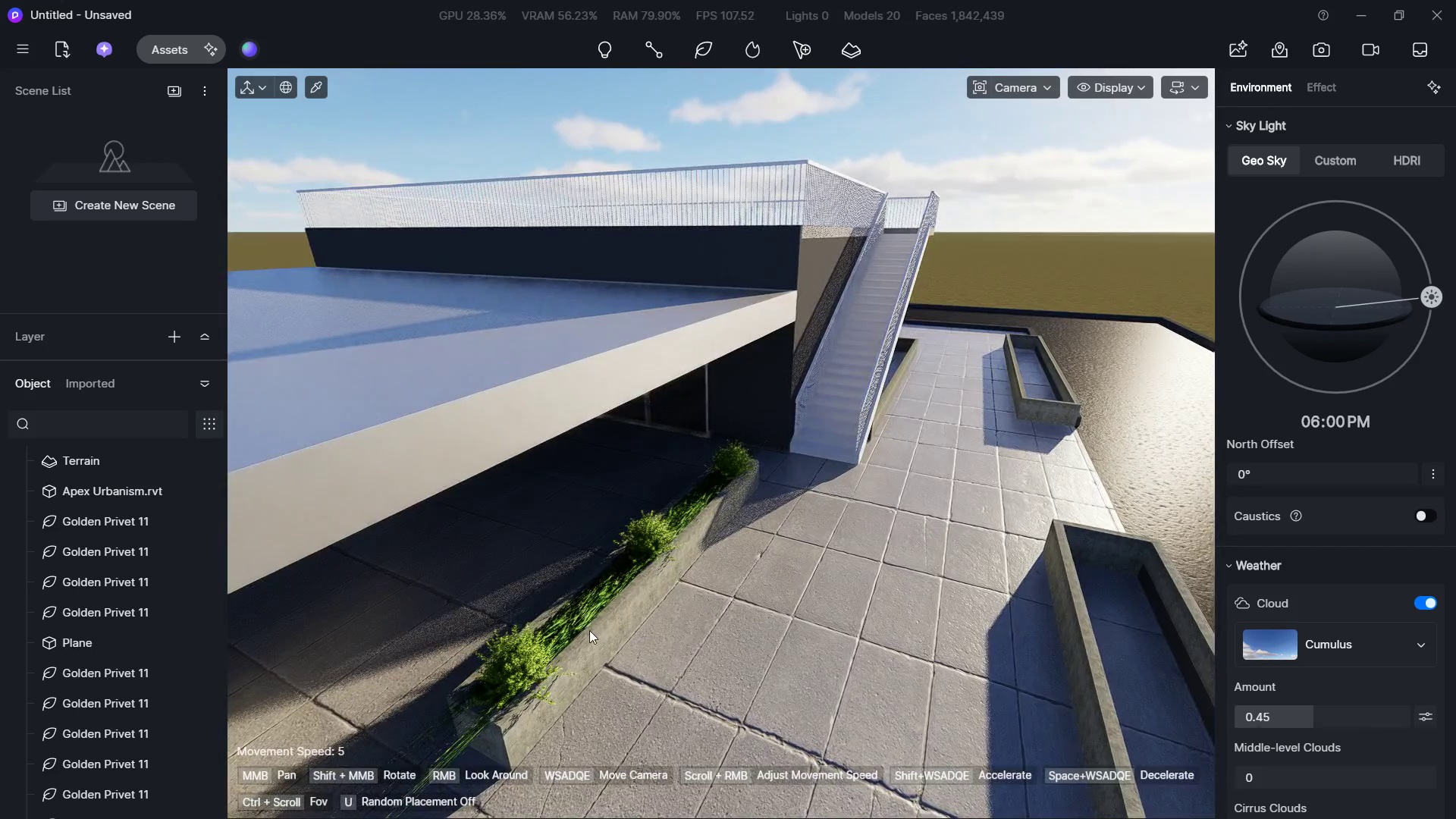 
hold_key(key=A, duration=0.44)
 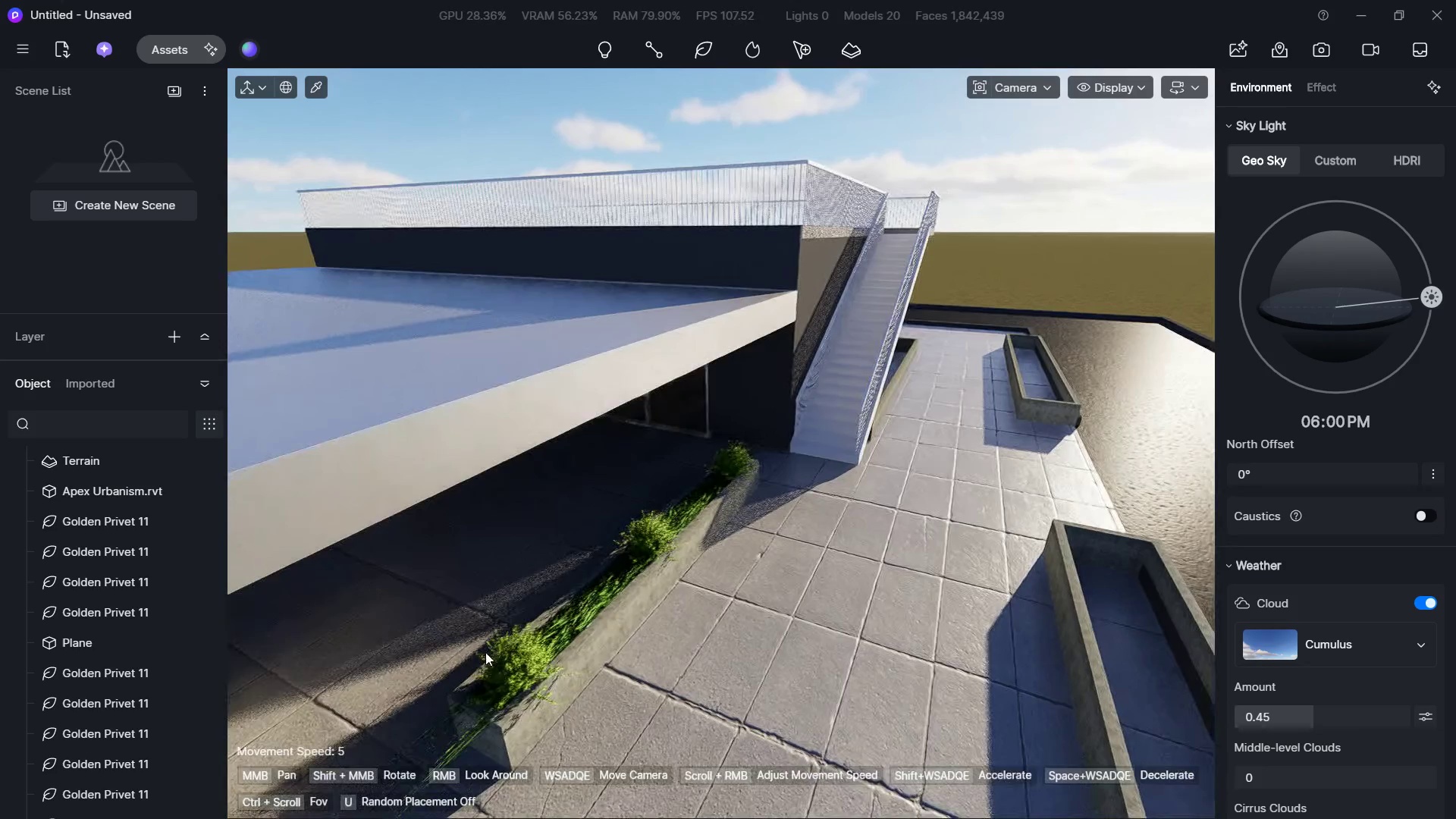 
hold_key(key=W, duration=0.52)
 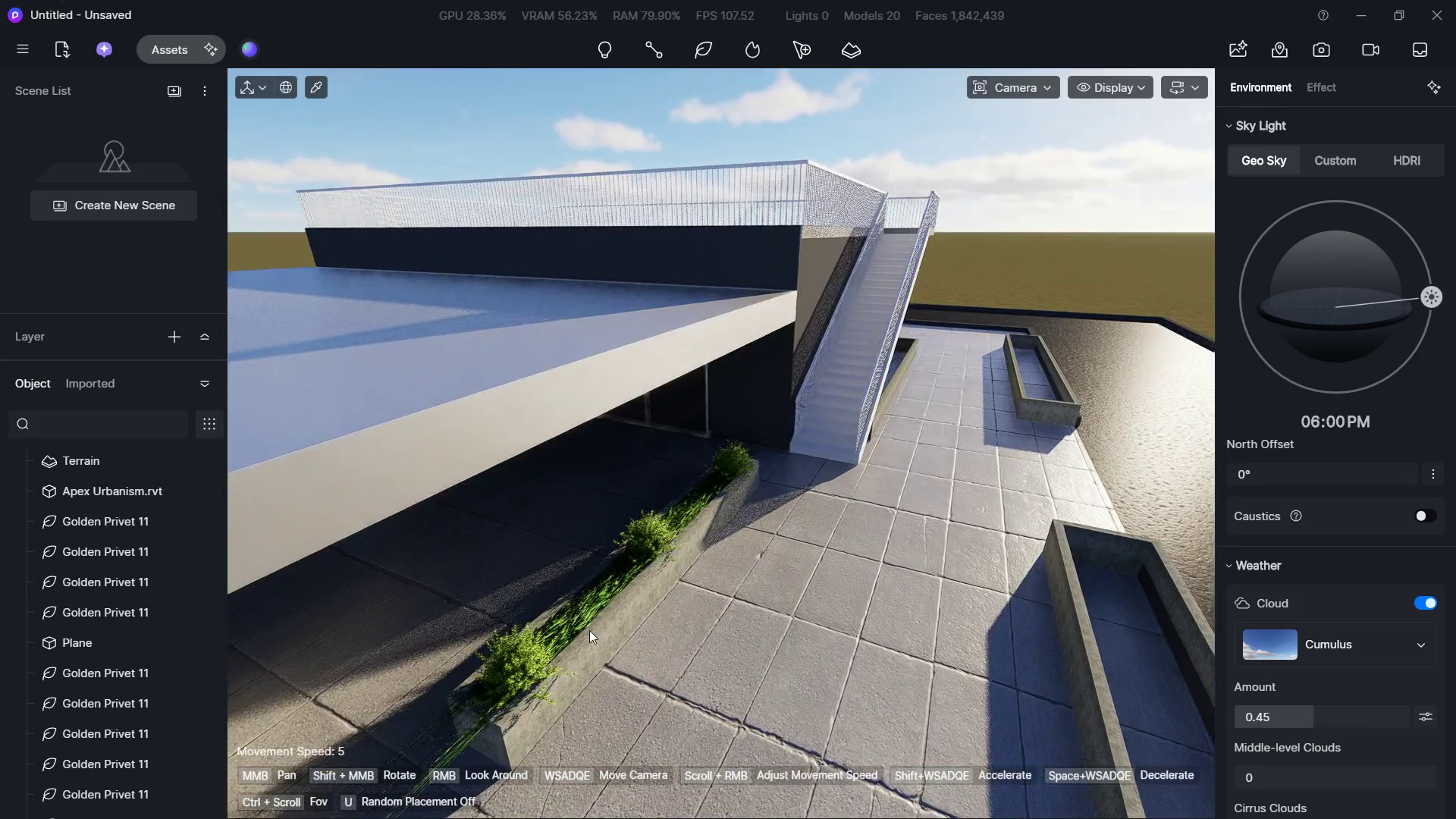 
left_click([571, 626])
 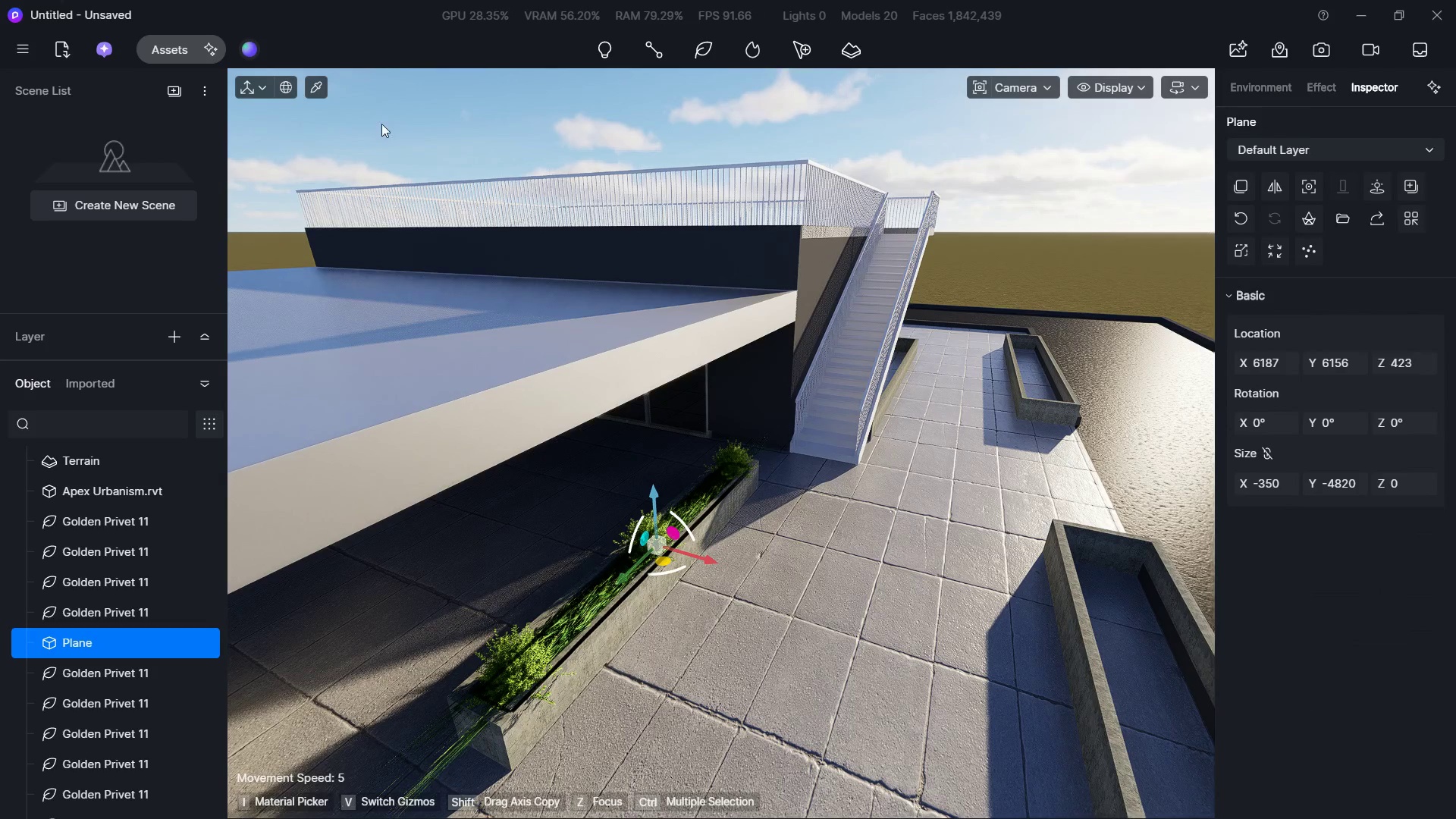 
left_click([311, 89])
 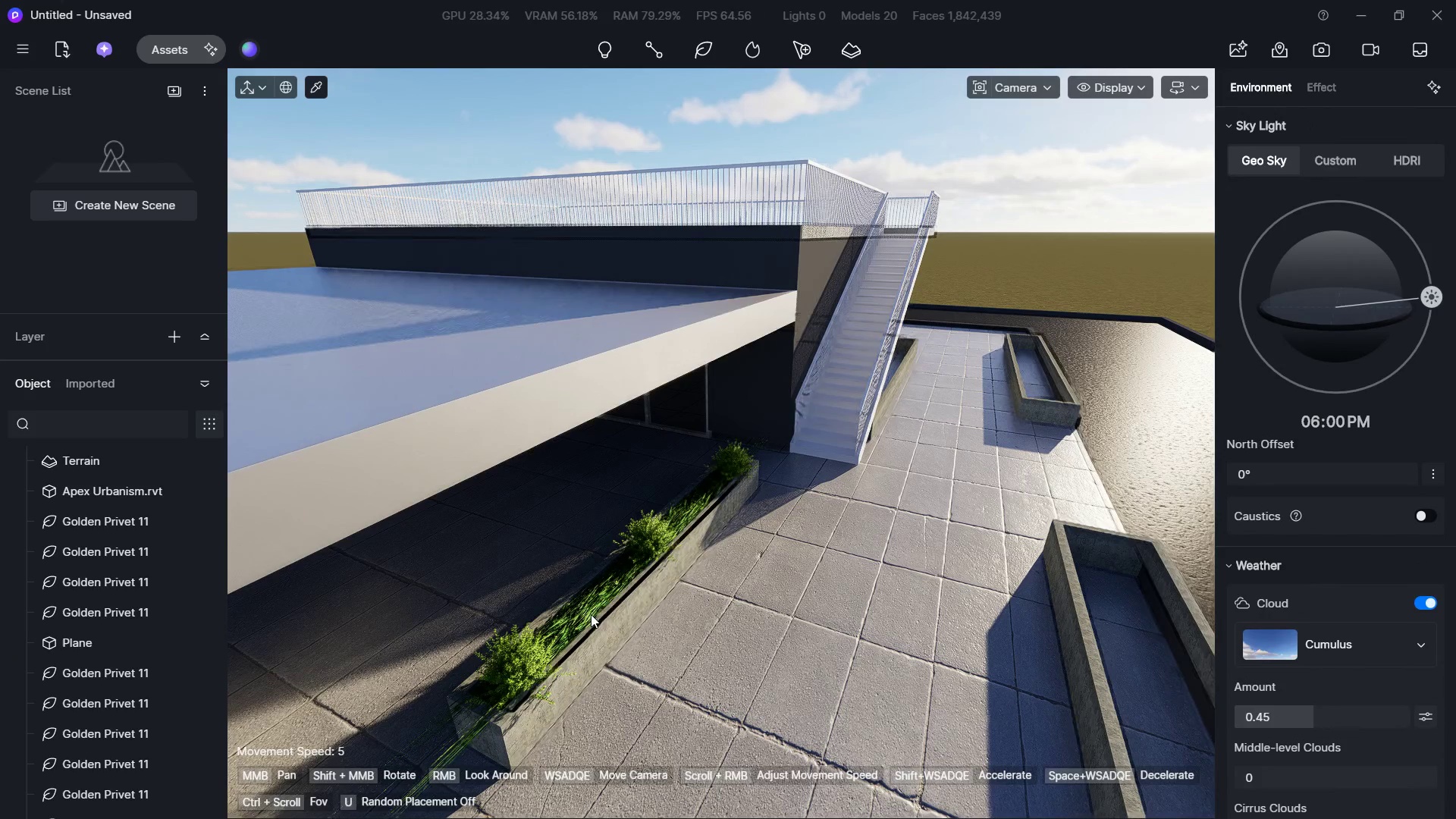 
left_click([582, 614])
 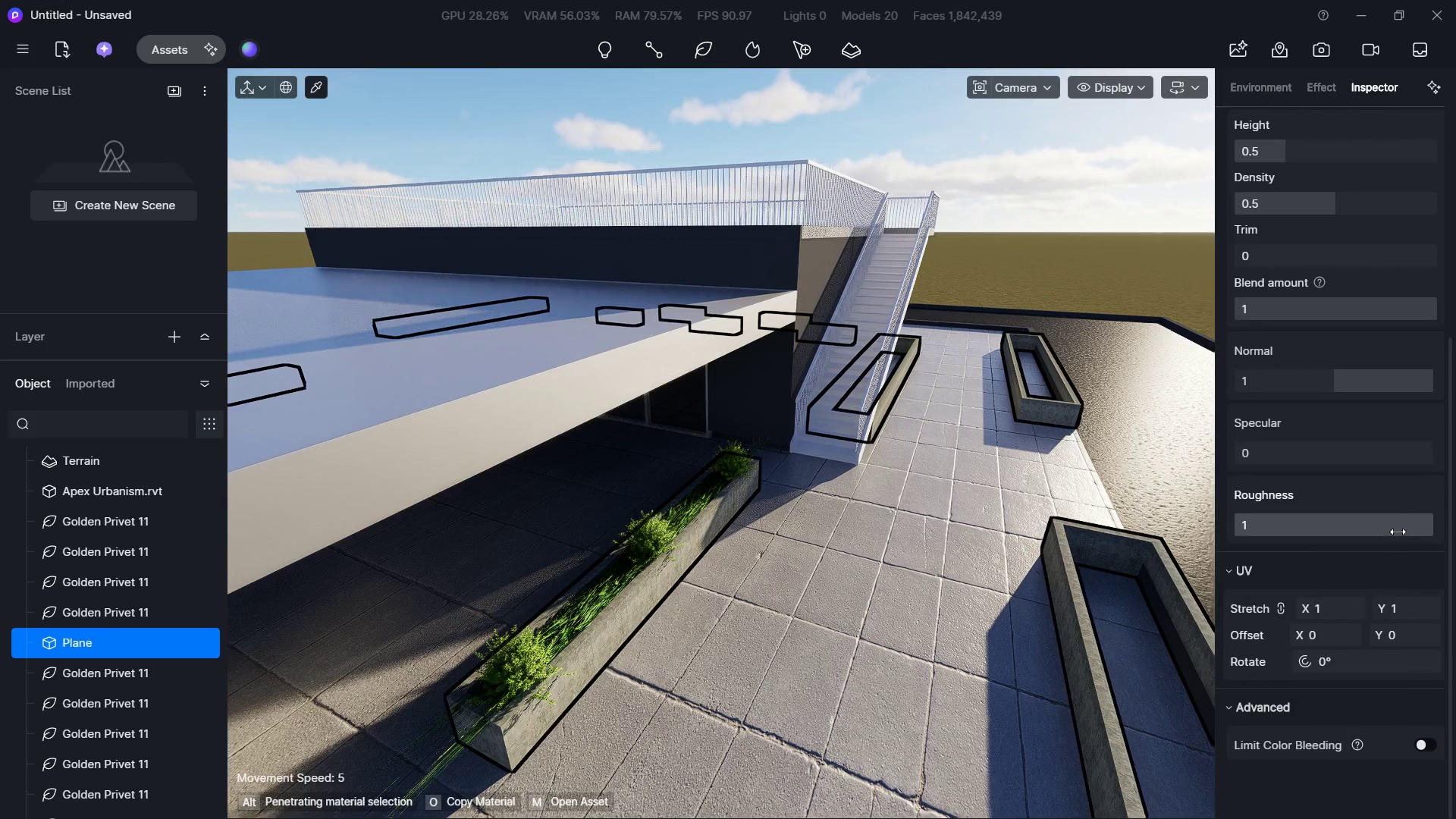 
scroll: coordinate [1348, 354], scroll_direction: up, amount: 4.0
 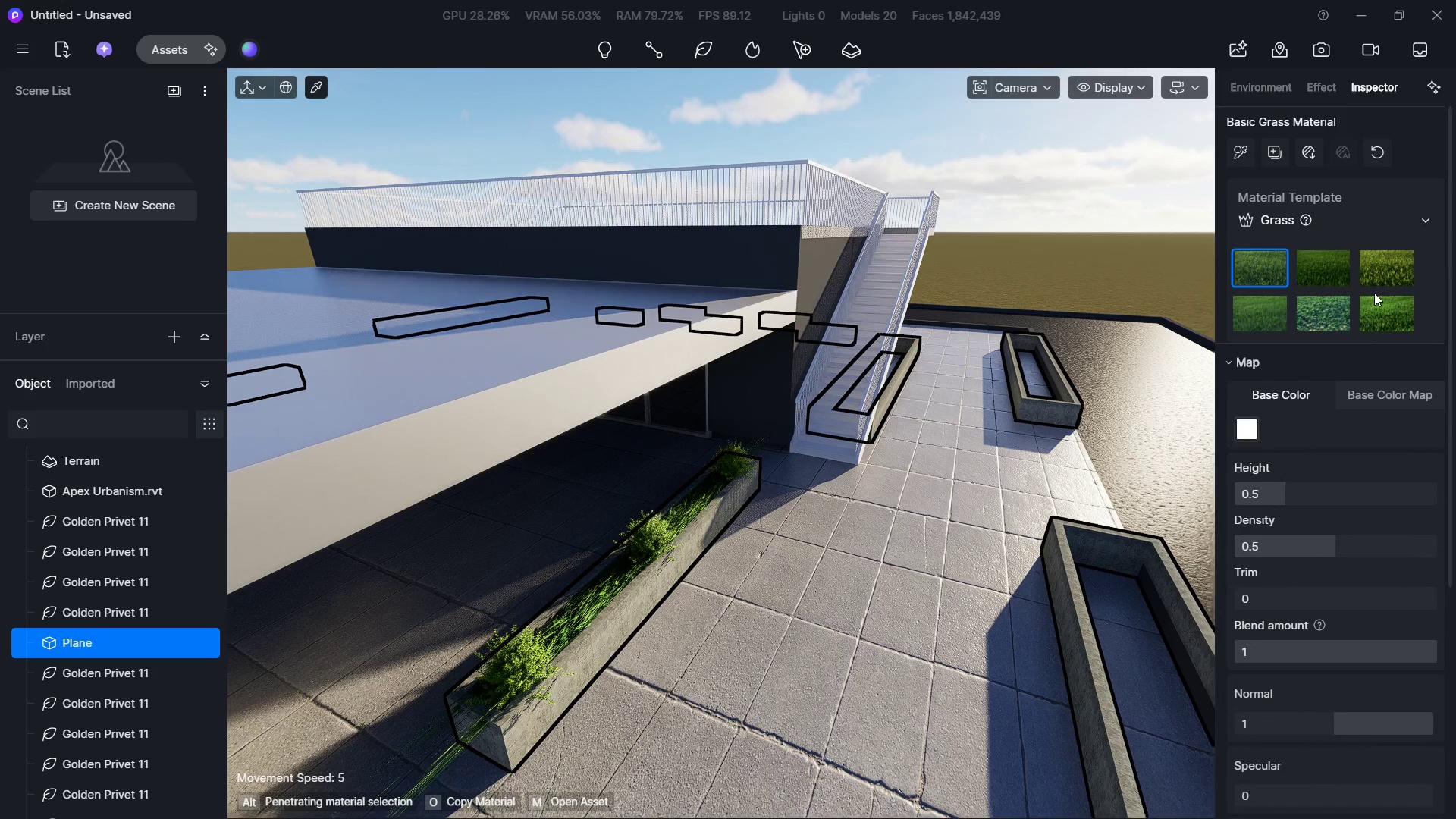 
left_click([1341, 265])
 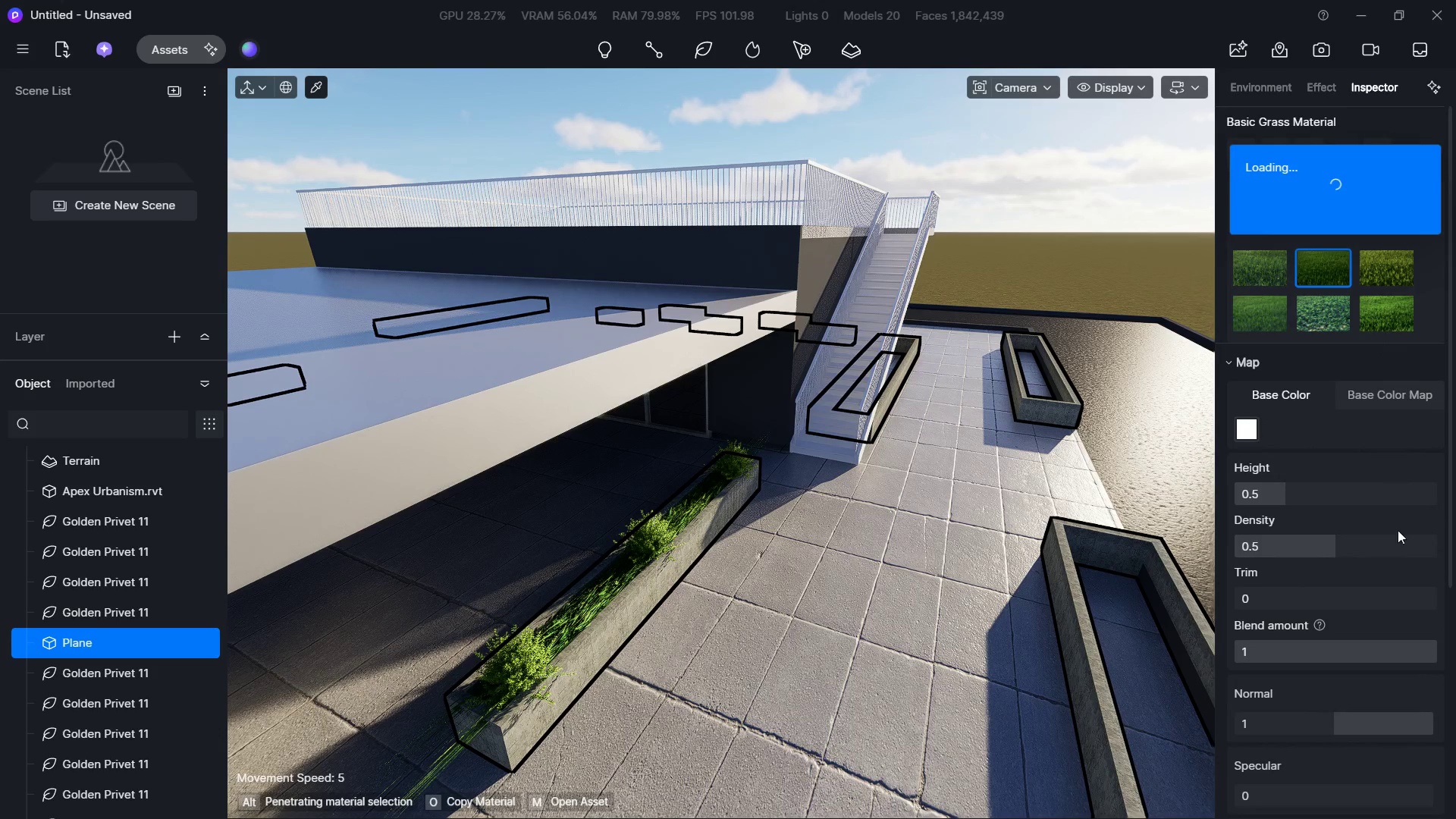 
scroll: coordinate [1340, 543], scroll_direction: down, amount: 3.0
 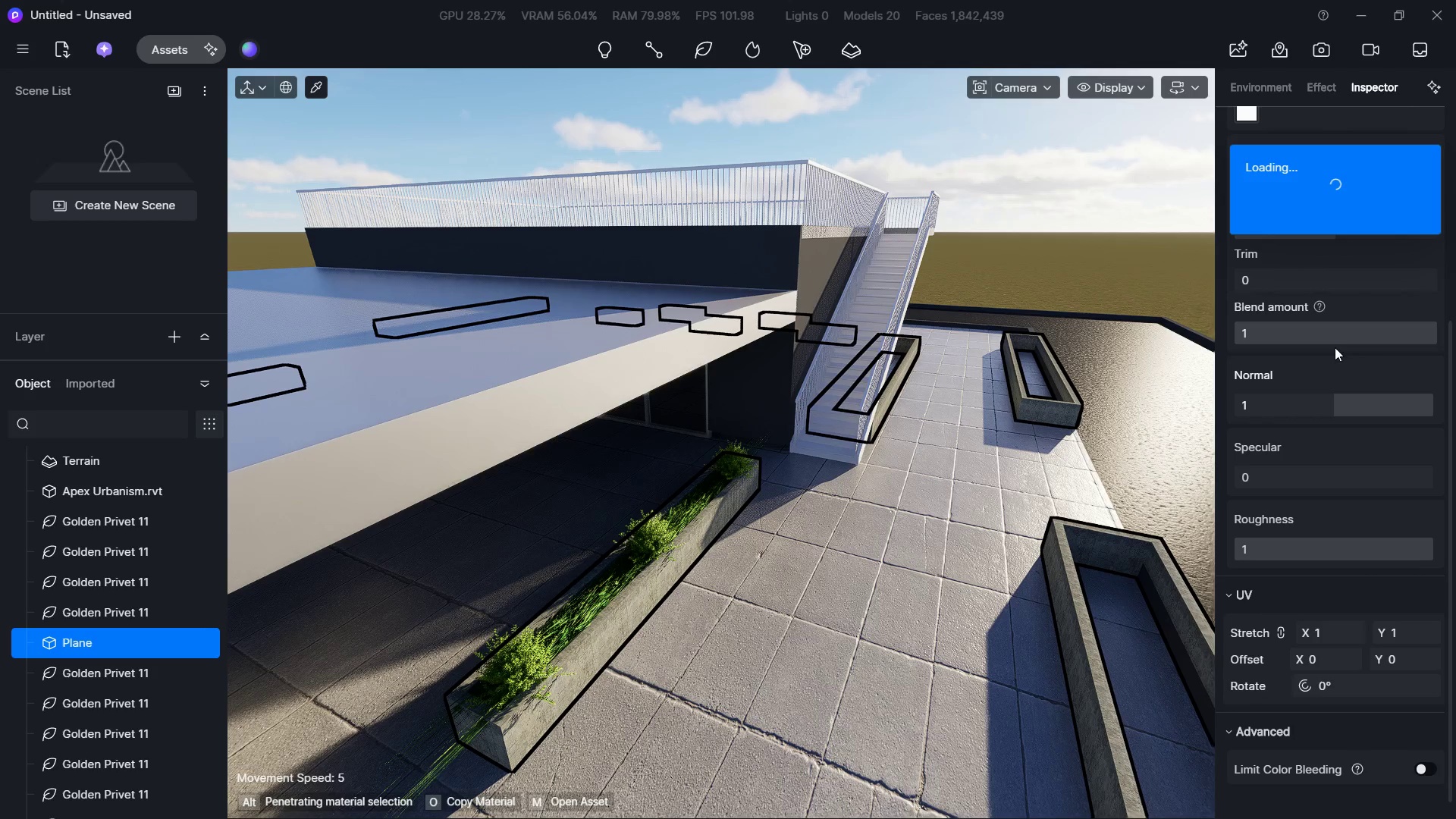 
left_click_drag(start_coordinate=[1367, 326], to_coordinate=[1279, 331])
 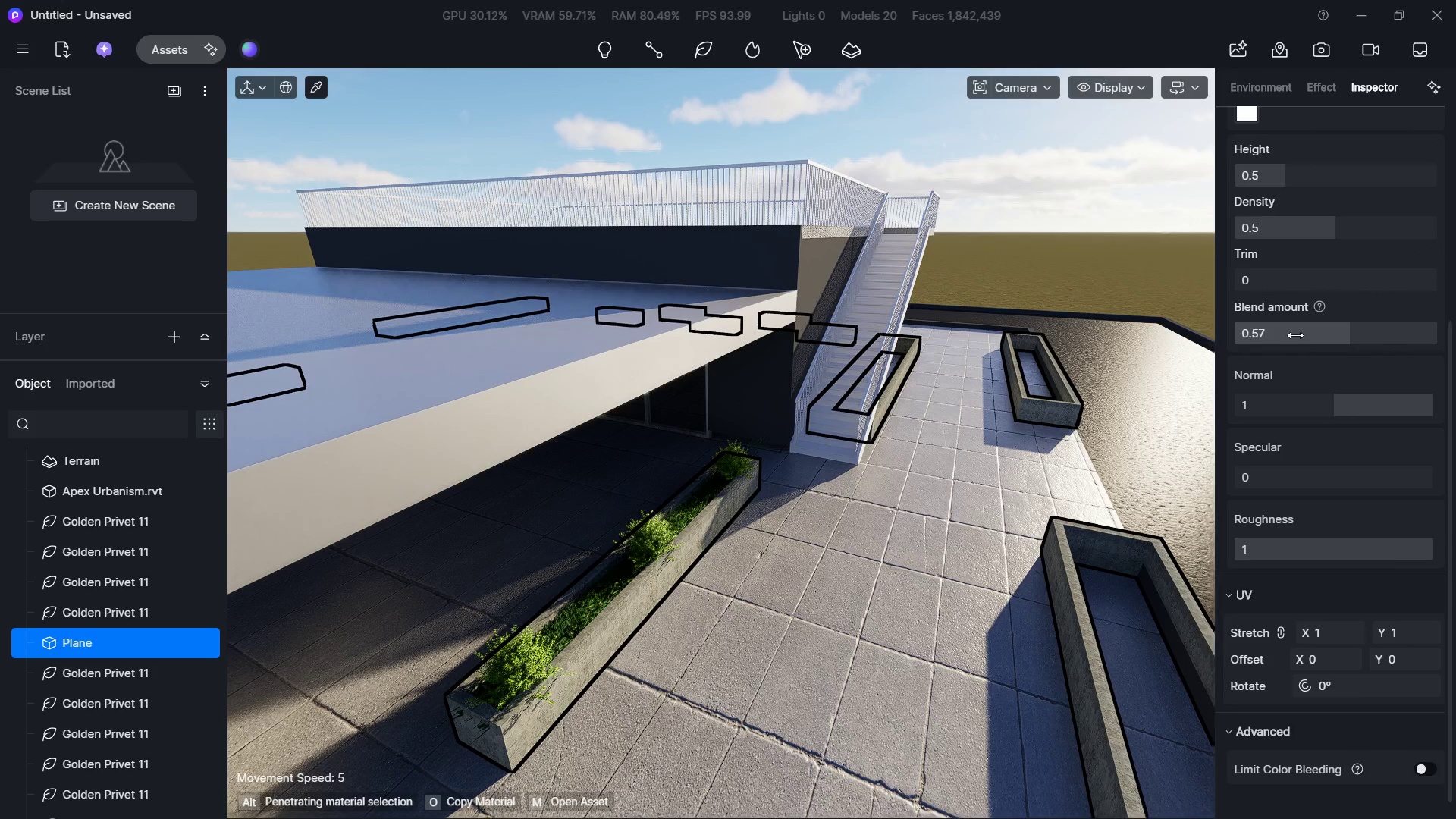 
scroll: coordinate [1323, 381], scroll_direction: up, amount: 1.0
 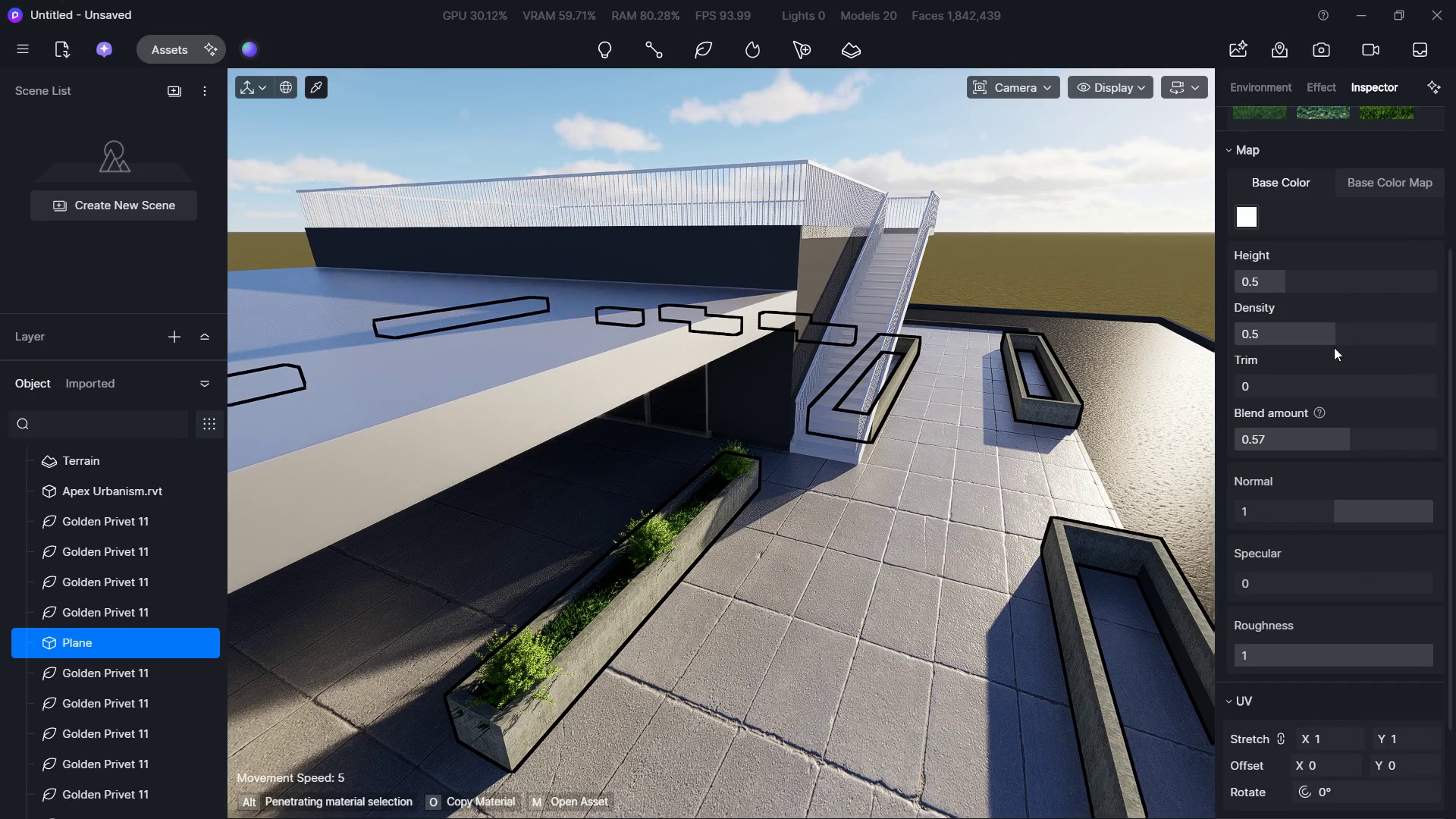 
left_click_drag(start_coordinate=[1334, 338], to_coordinate=[1285, 339])
 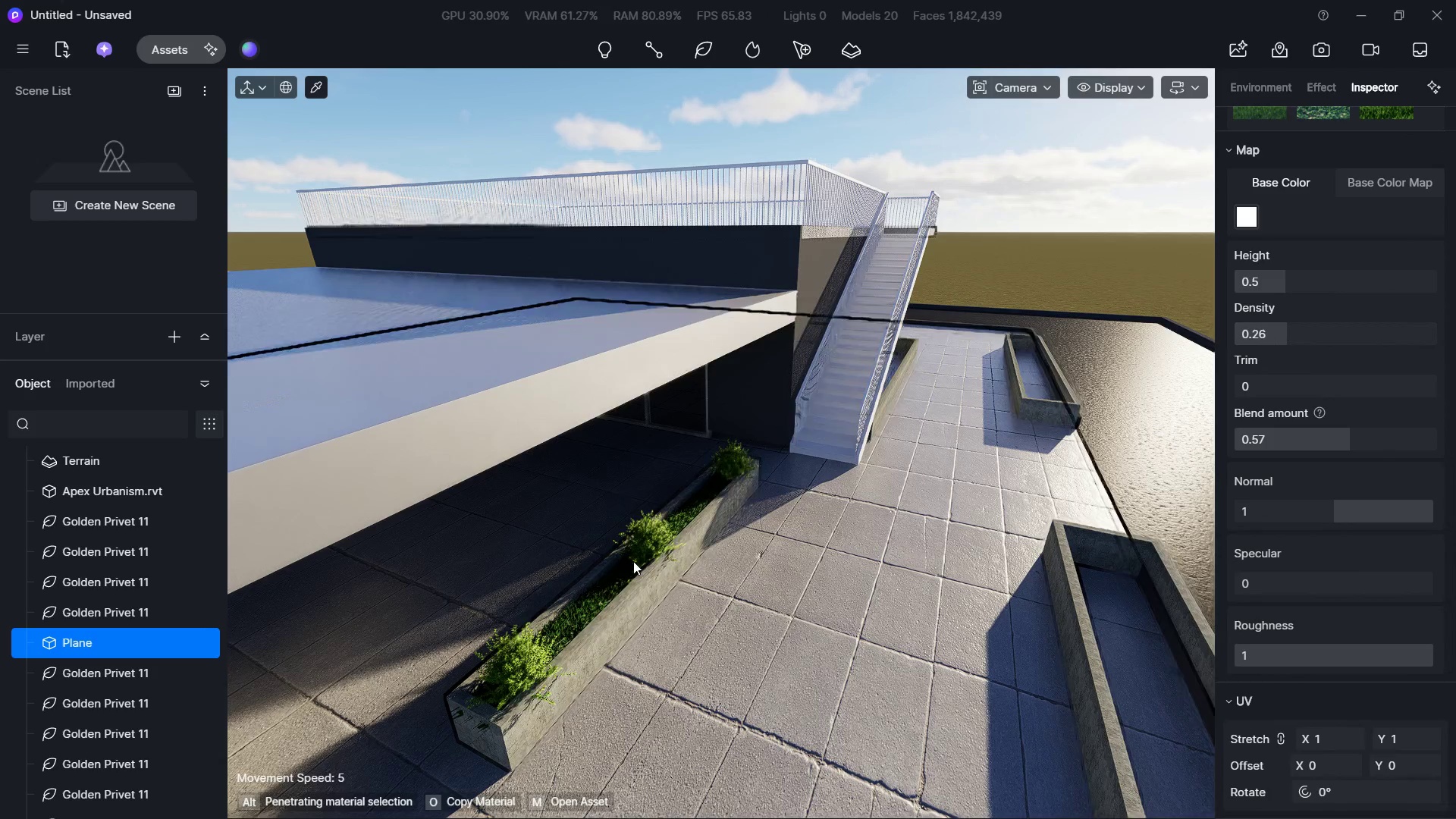 
type(sad)
 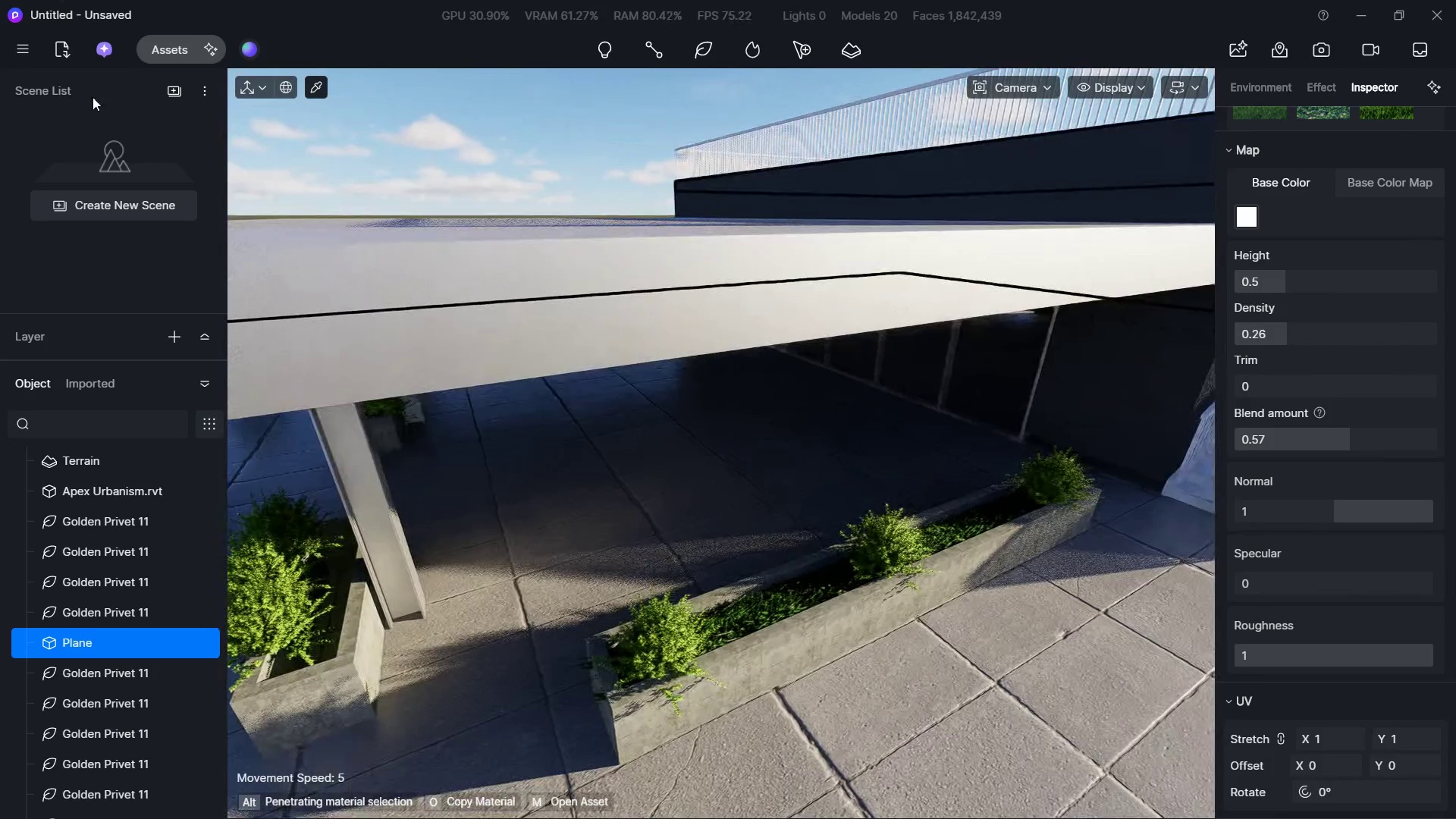 
hold_key(key=W, duration=0.7)
 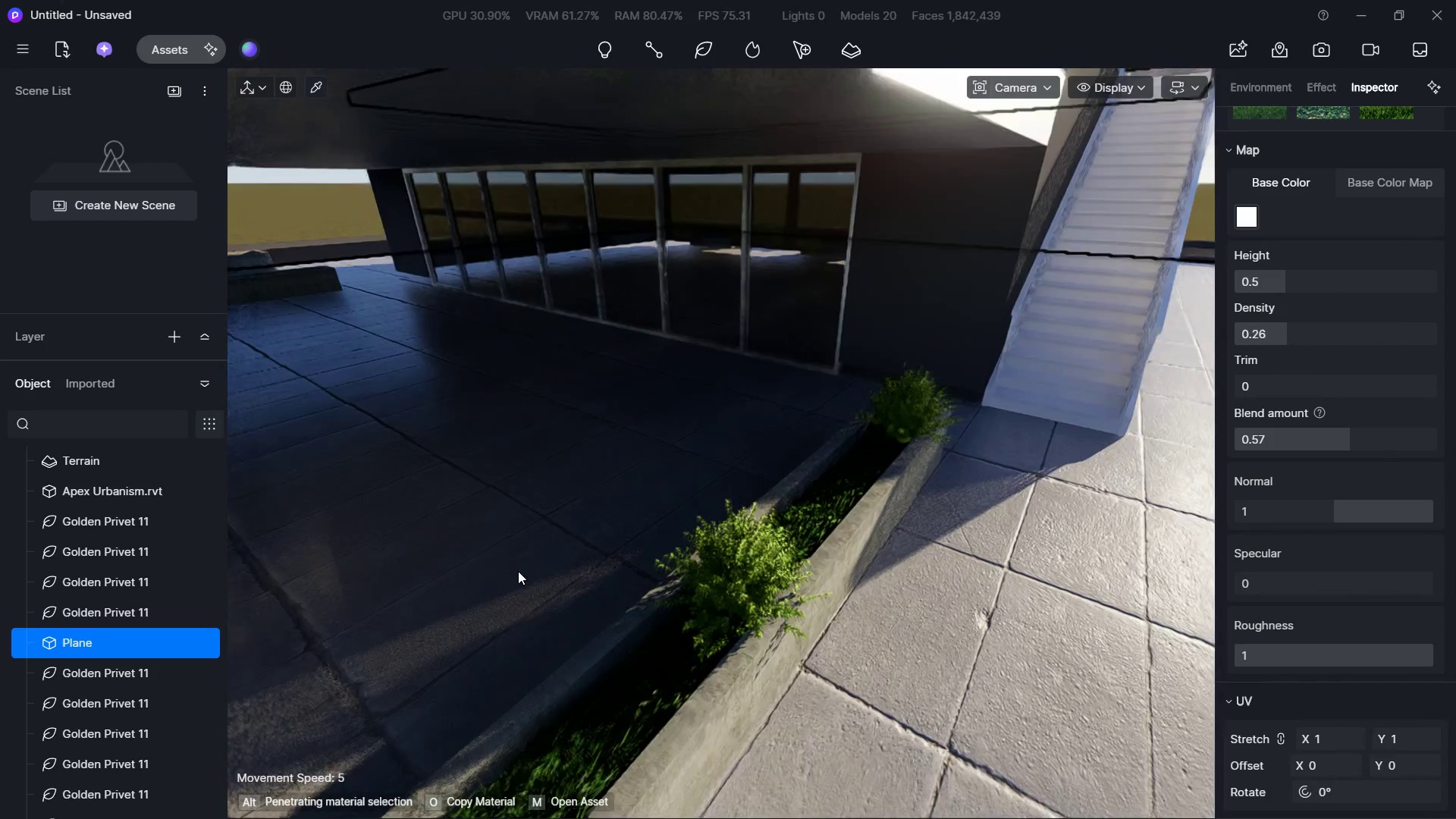 
left_click([149, 53])
 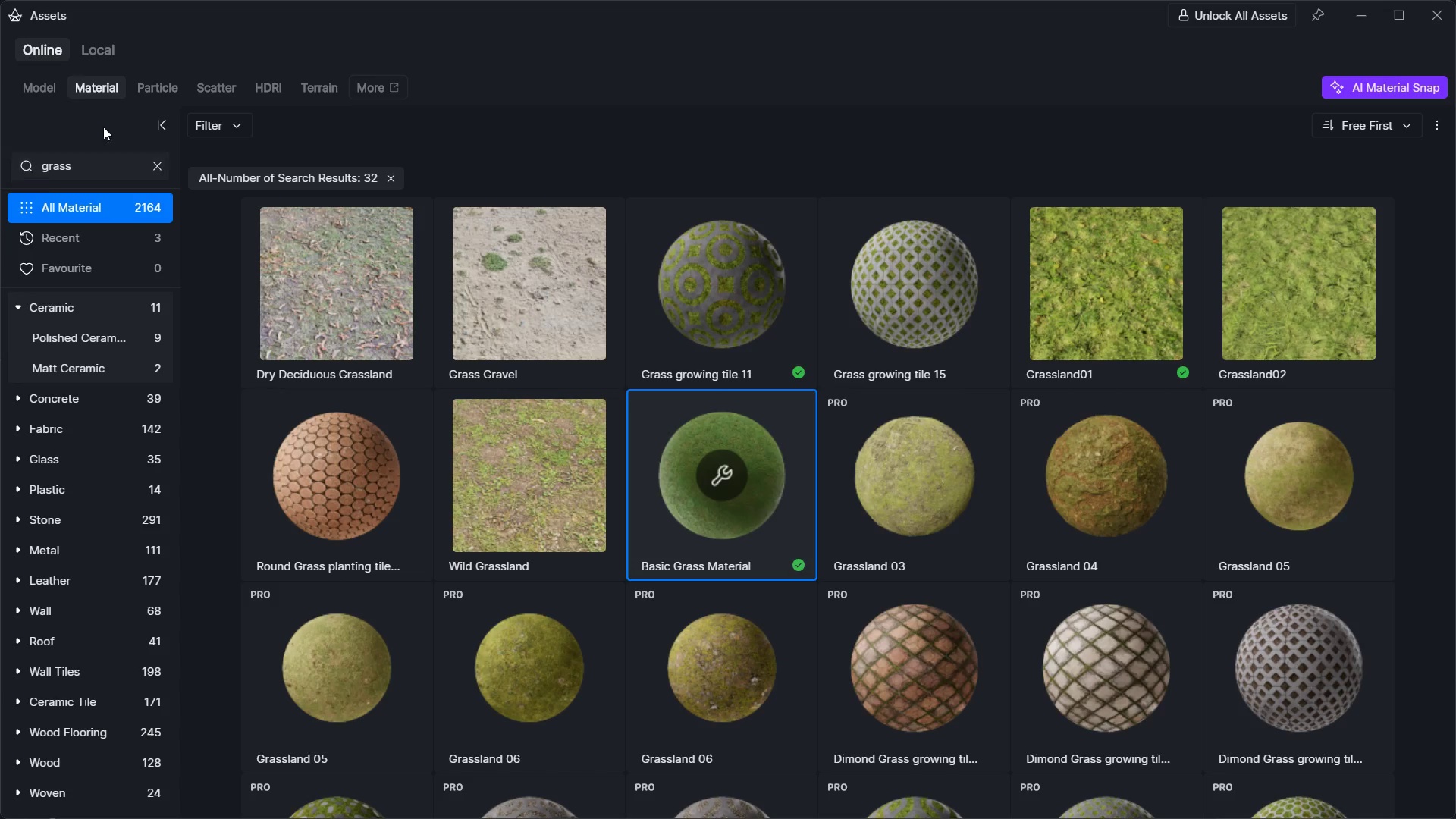 
left_click([49, 96])
 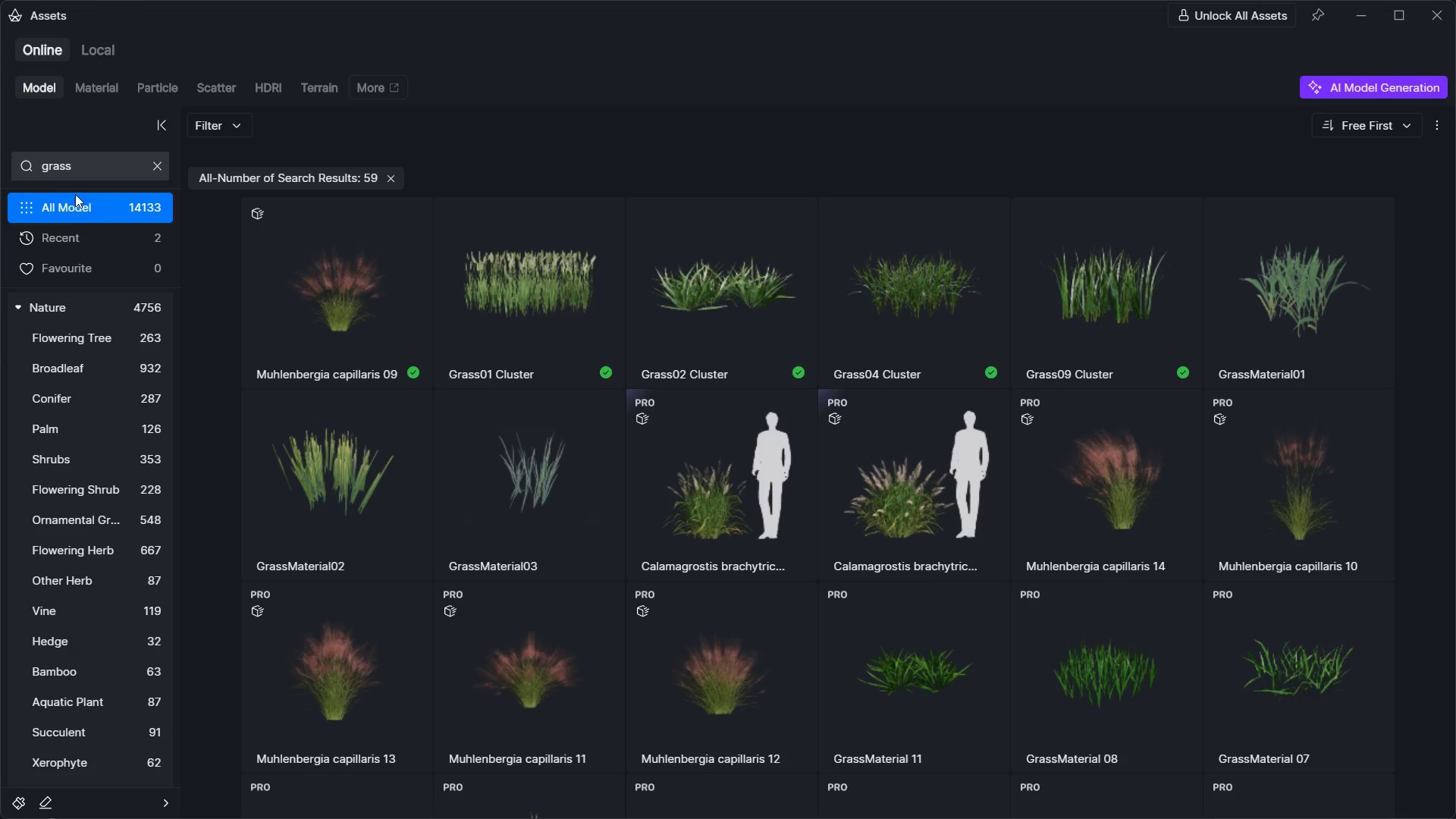 
left_click([539, 315])
 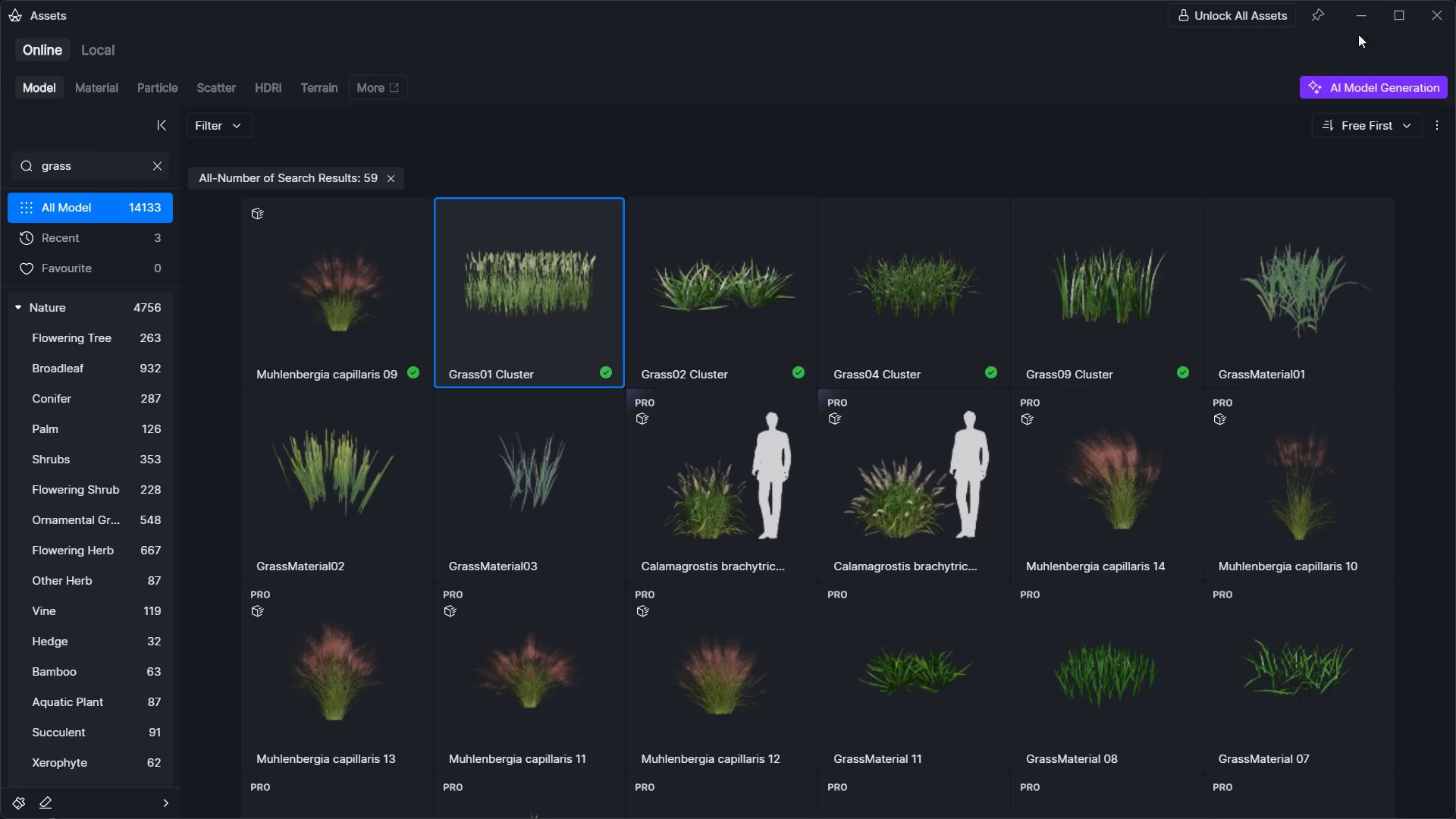 
left_click([1360, 10])
 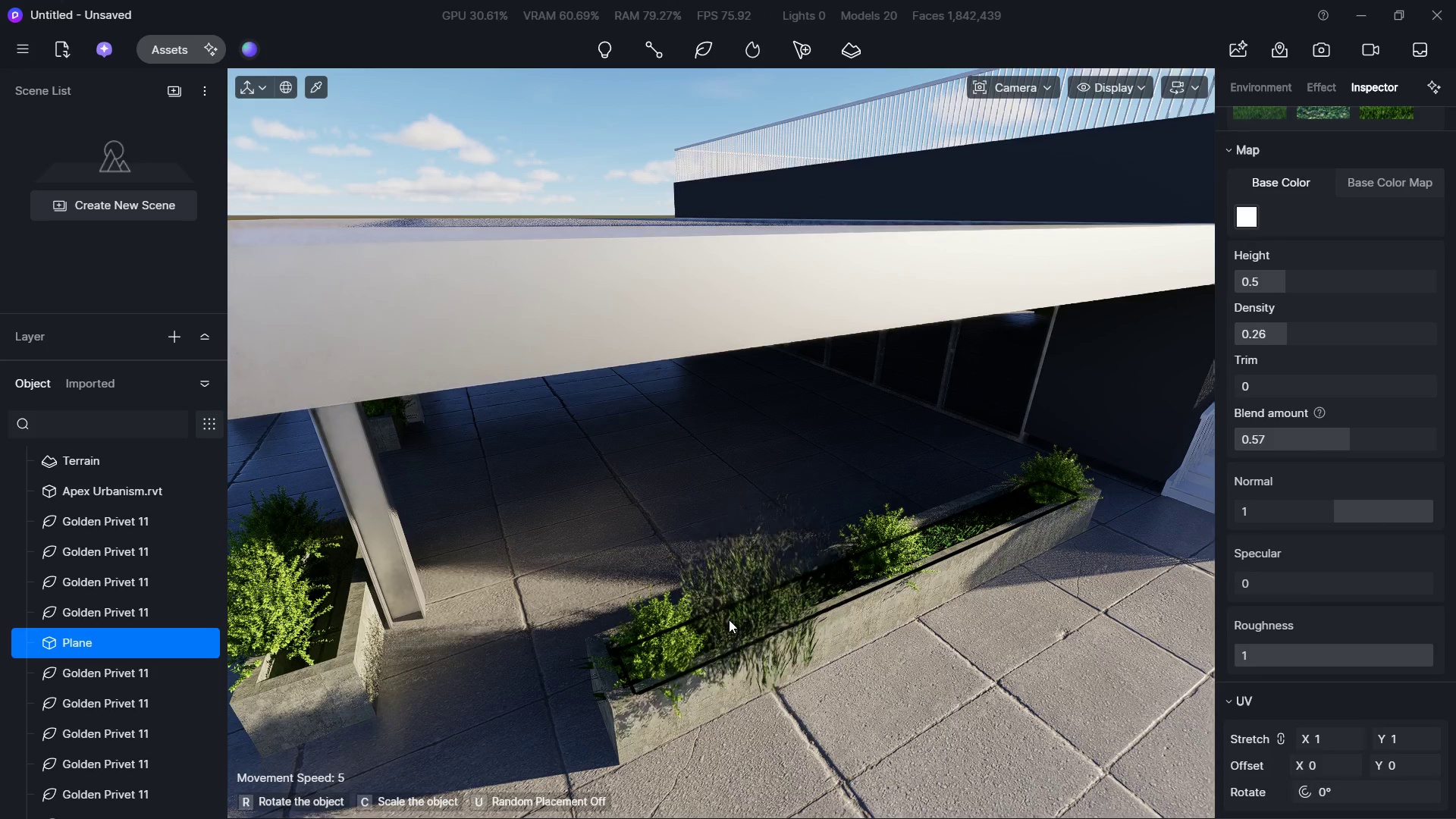 
hold_key(key=S, duration=0.33)
 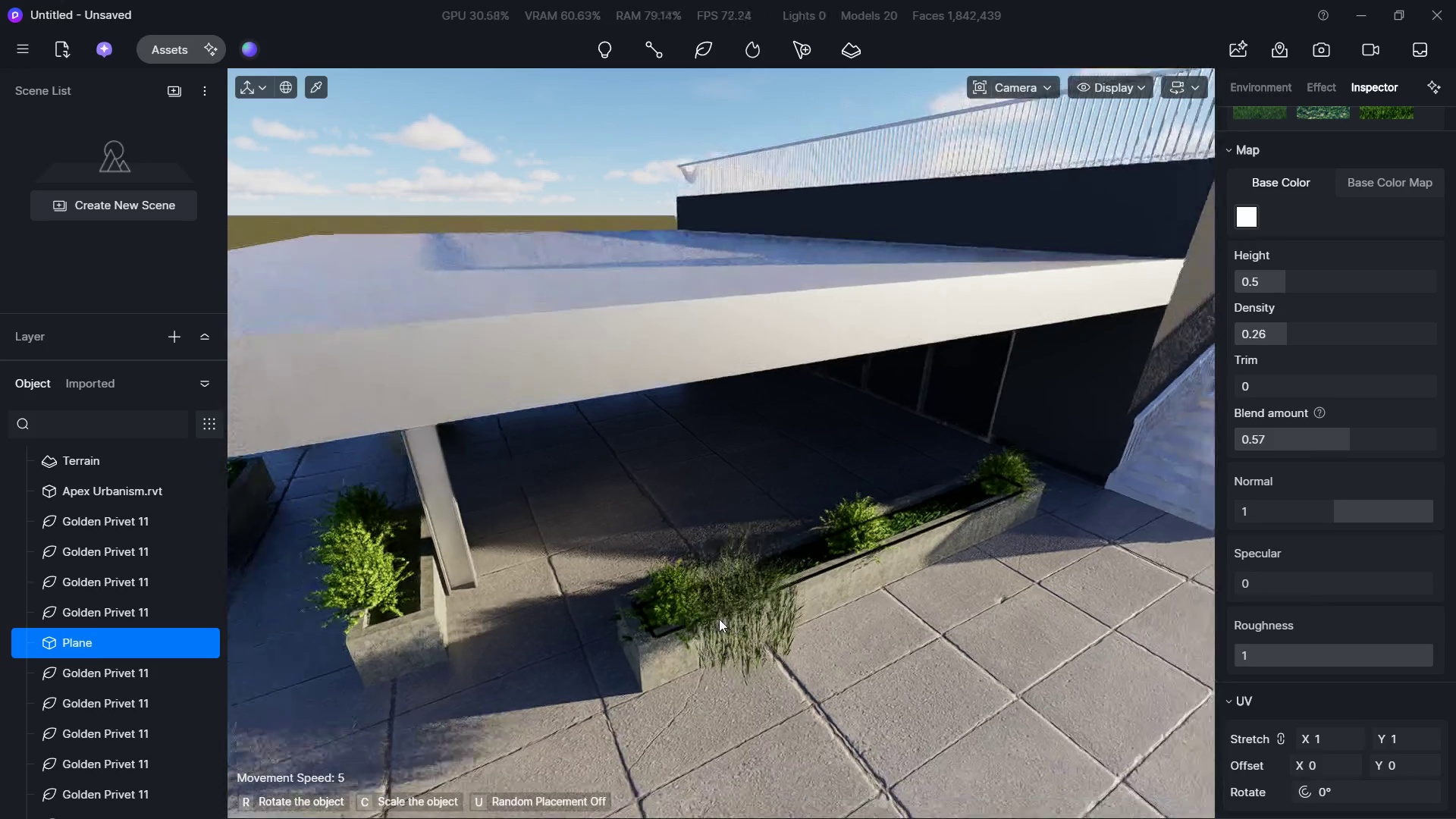 
hold_key(key=W, duration=0.94)
 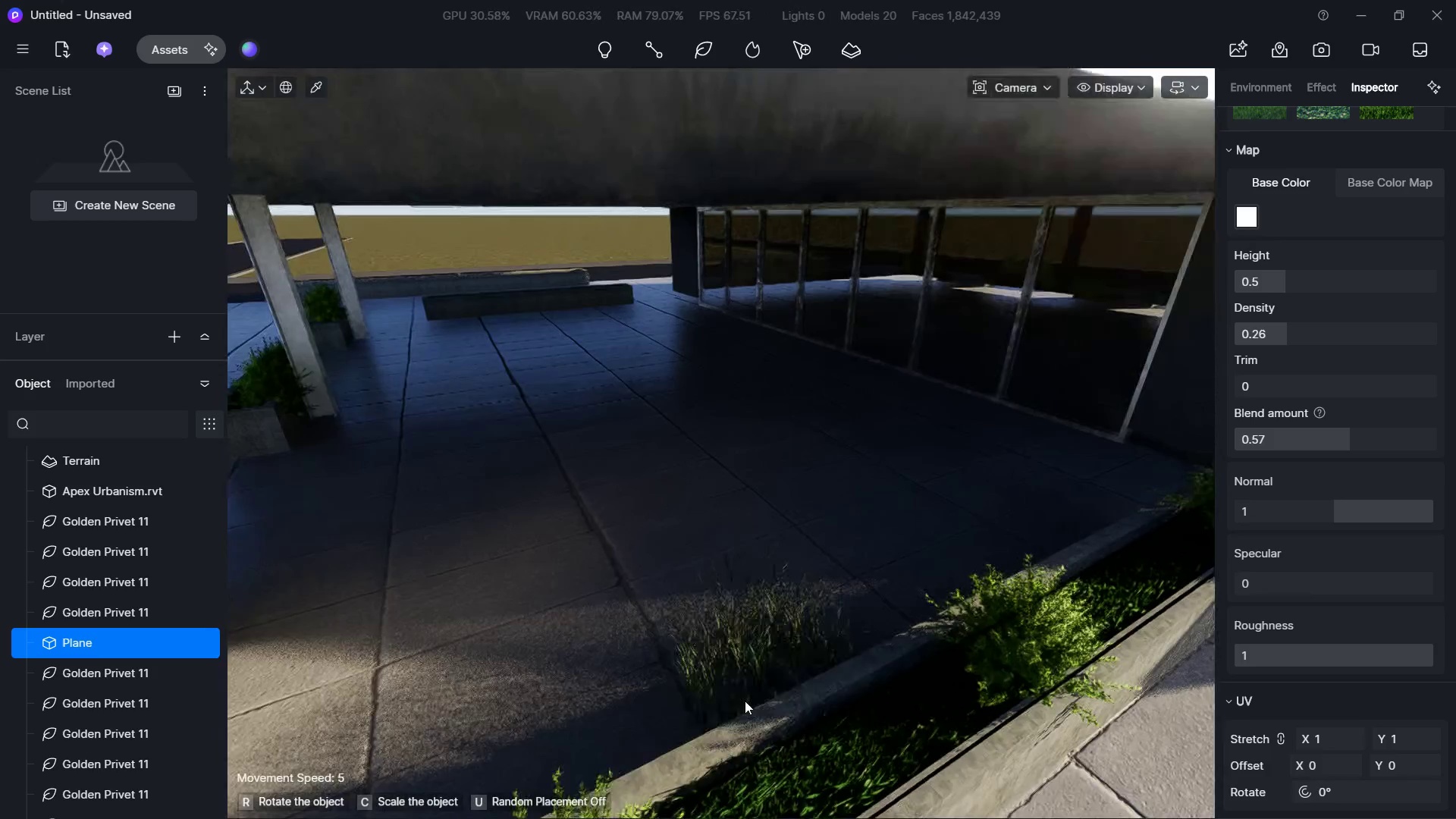 
hold_key(key=S, duration=0.39)
 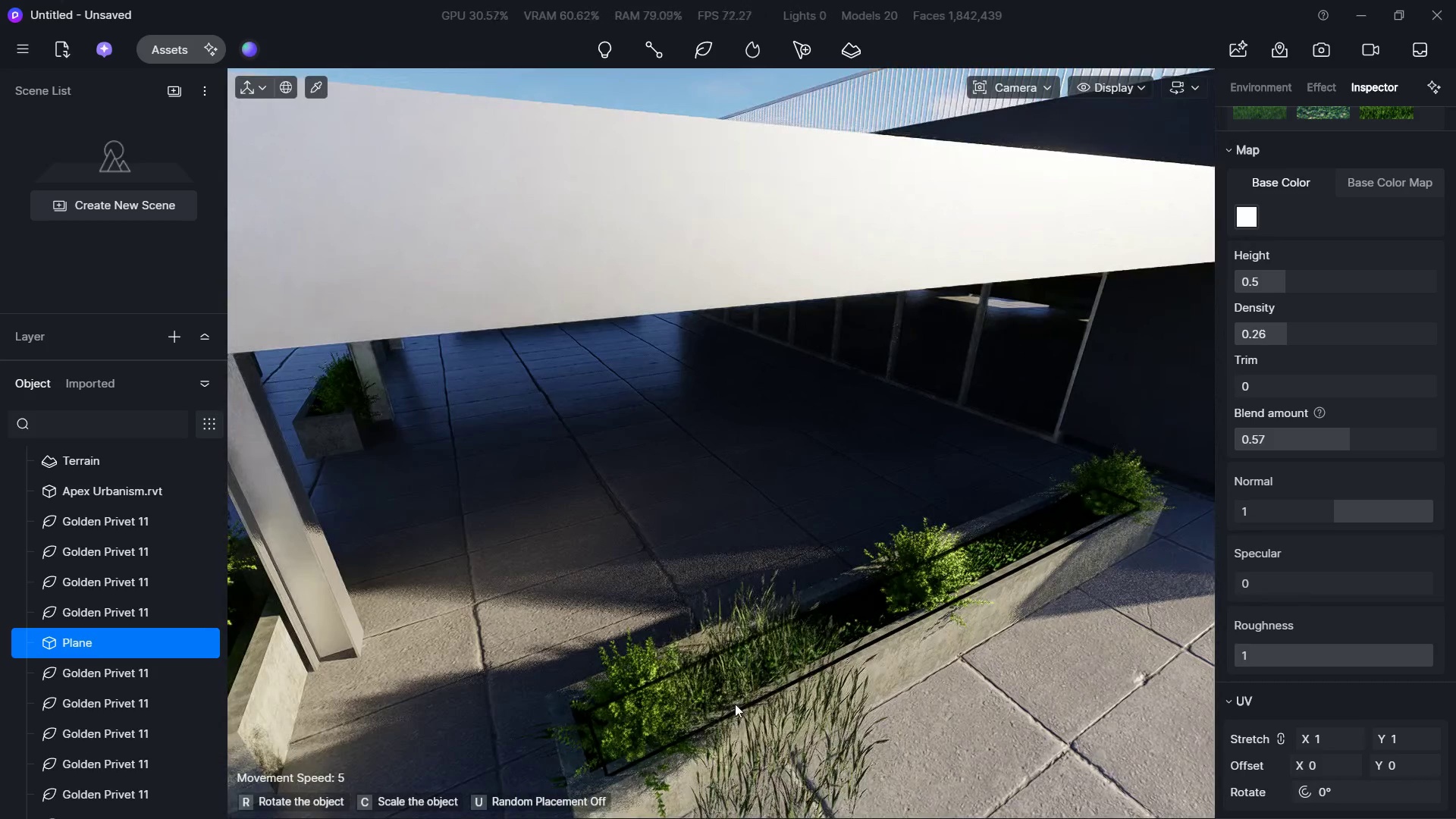 
left_click([735, 704])
 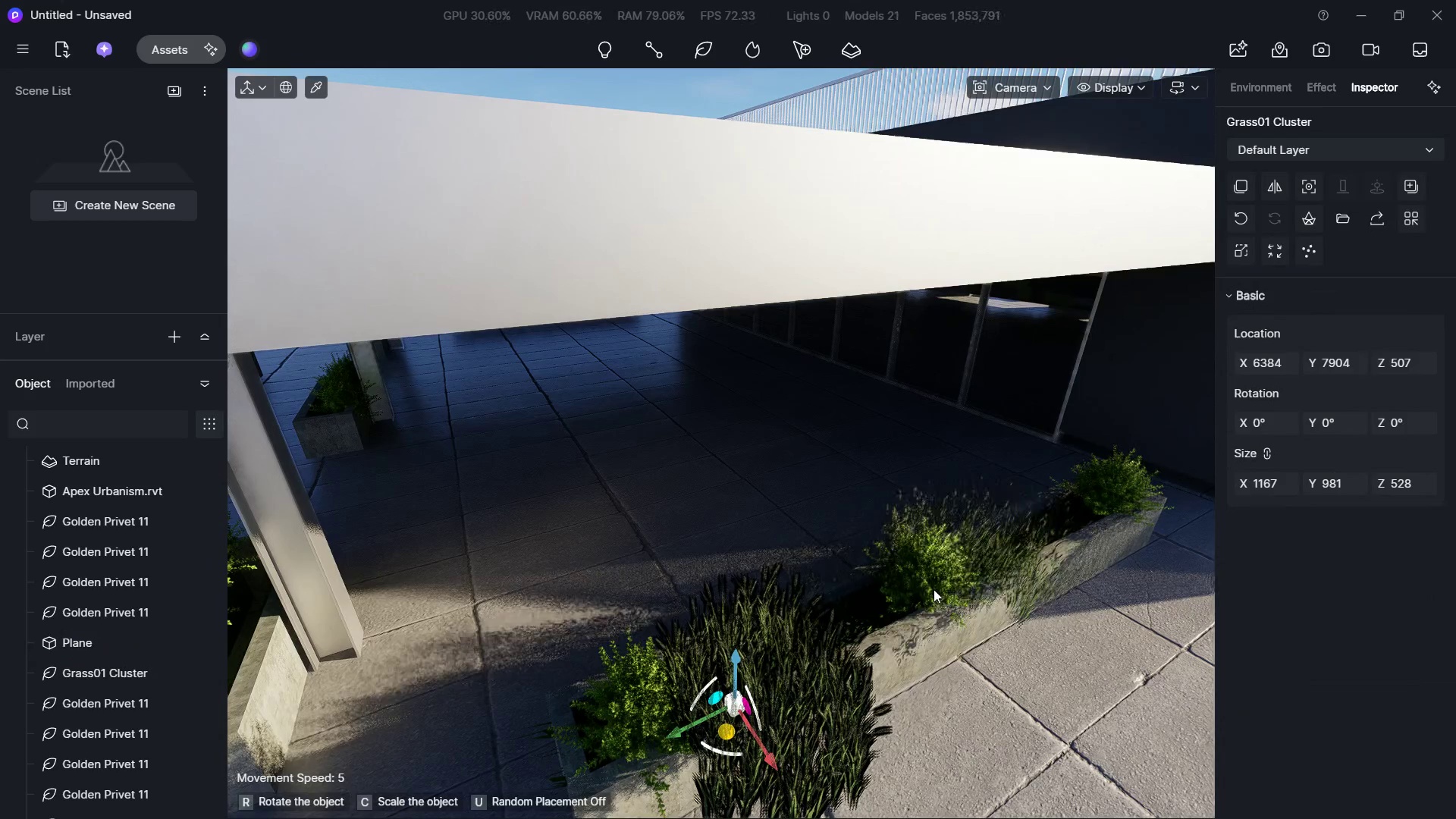 
key(Escape)
 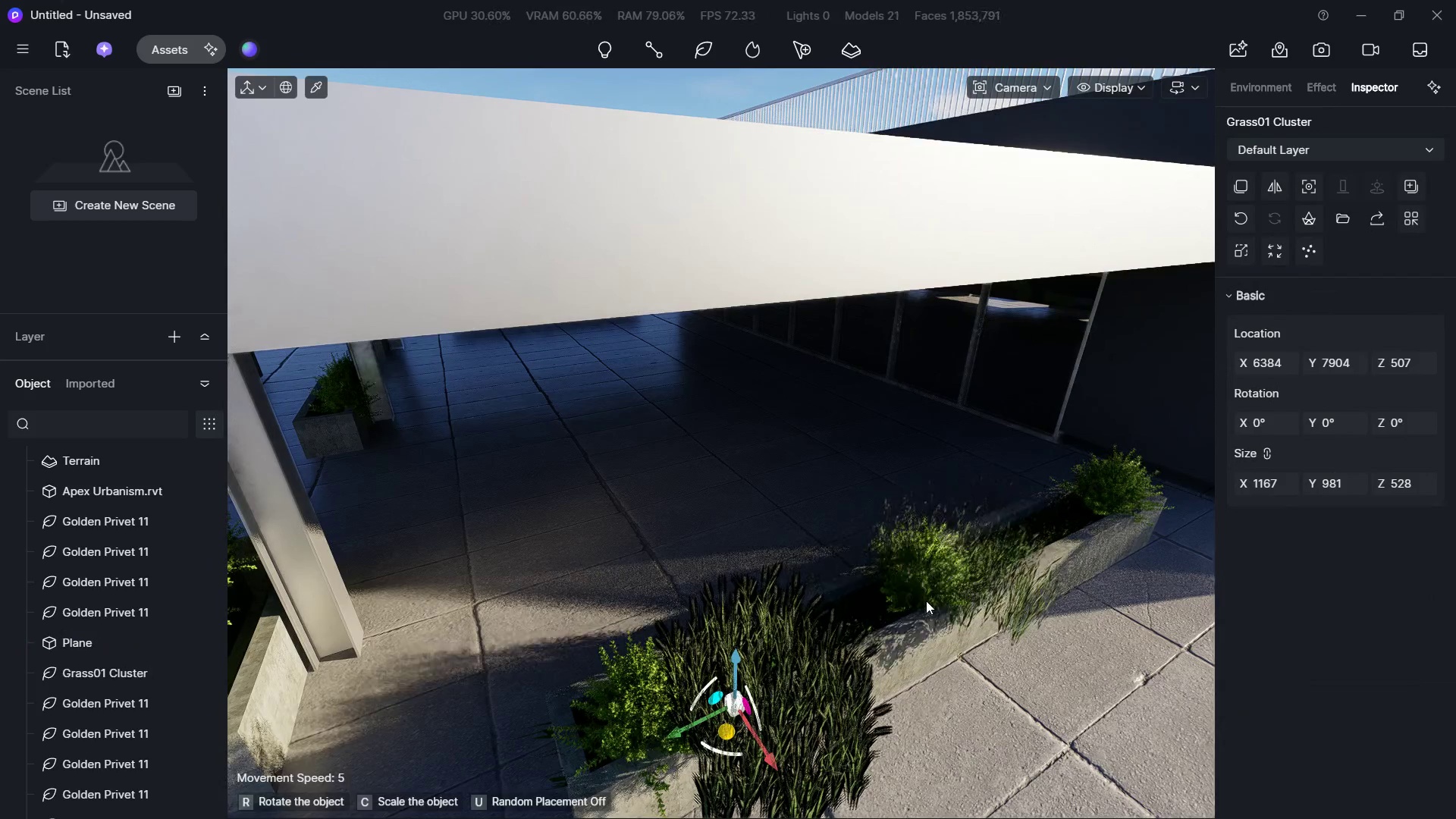 
key(Escape)
 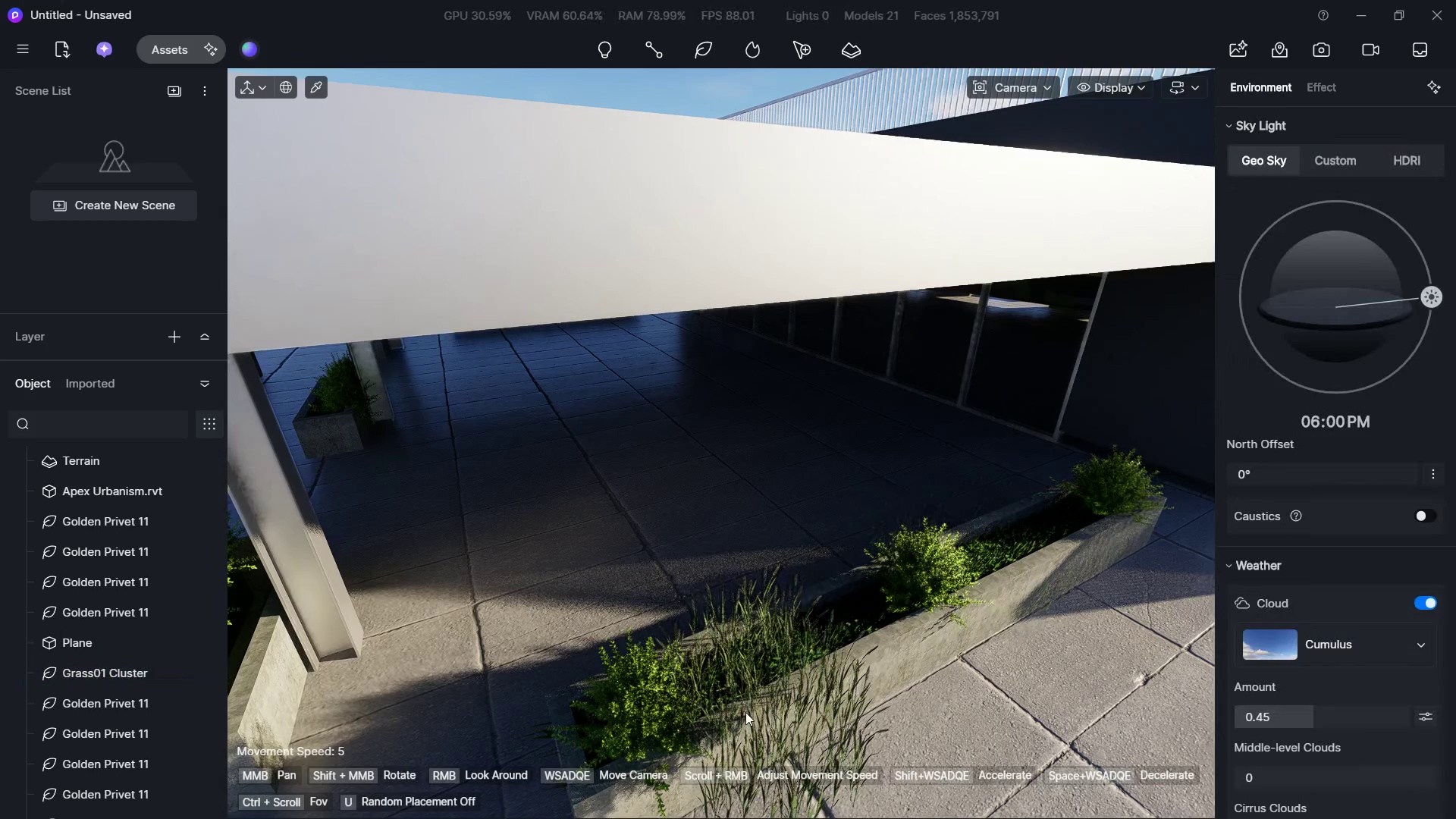 
left_click([745, 714])
 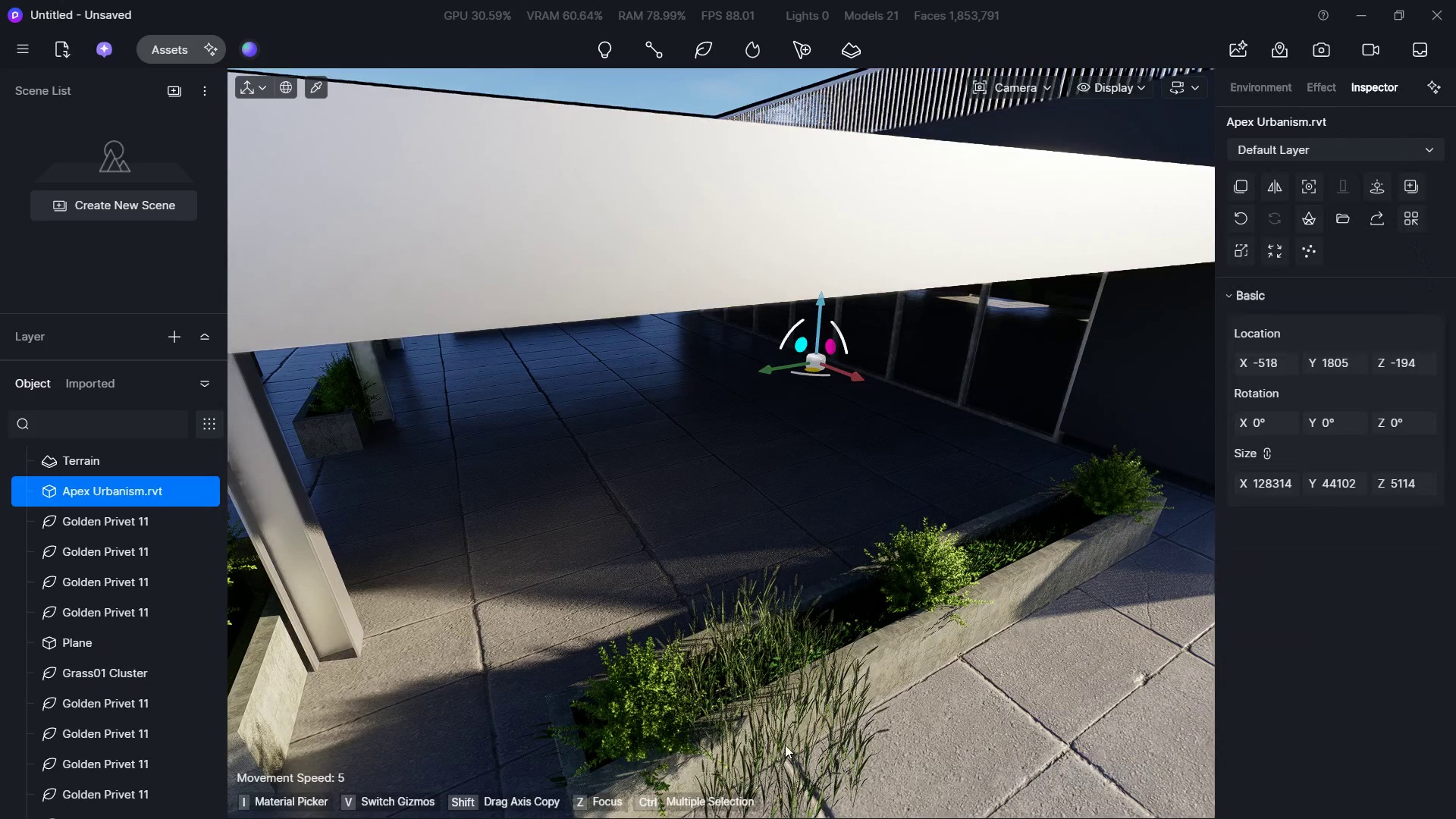 
left_click([788, 755])
 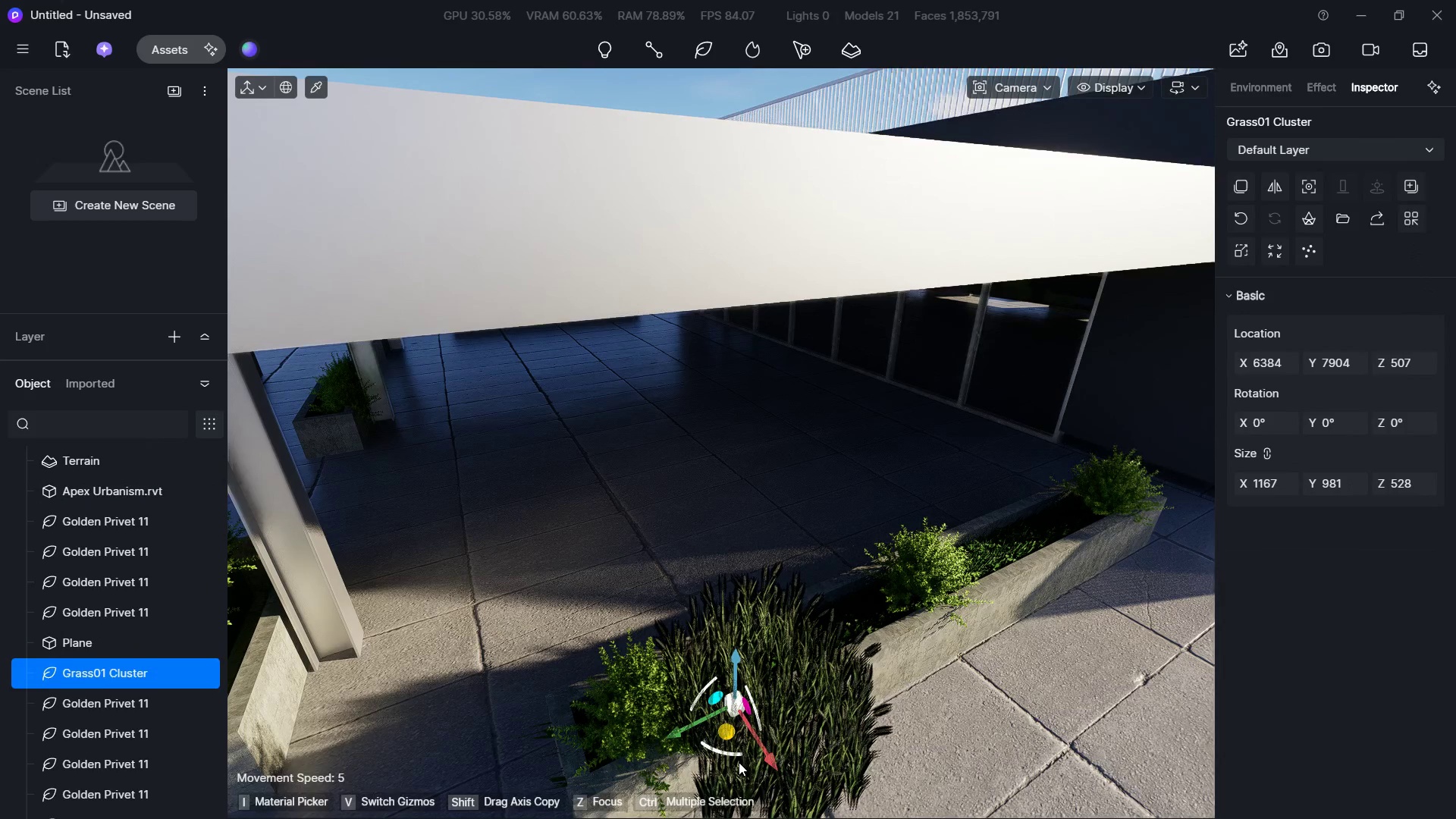 
left_click_drag(start_coordinate=[736, 758], to_coordinate=[827, 699])
 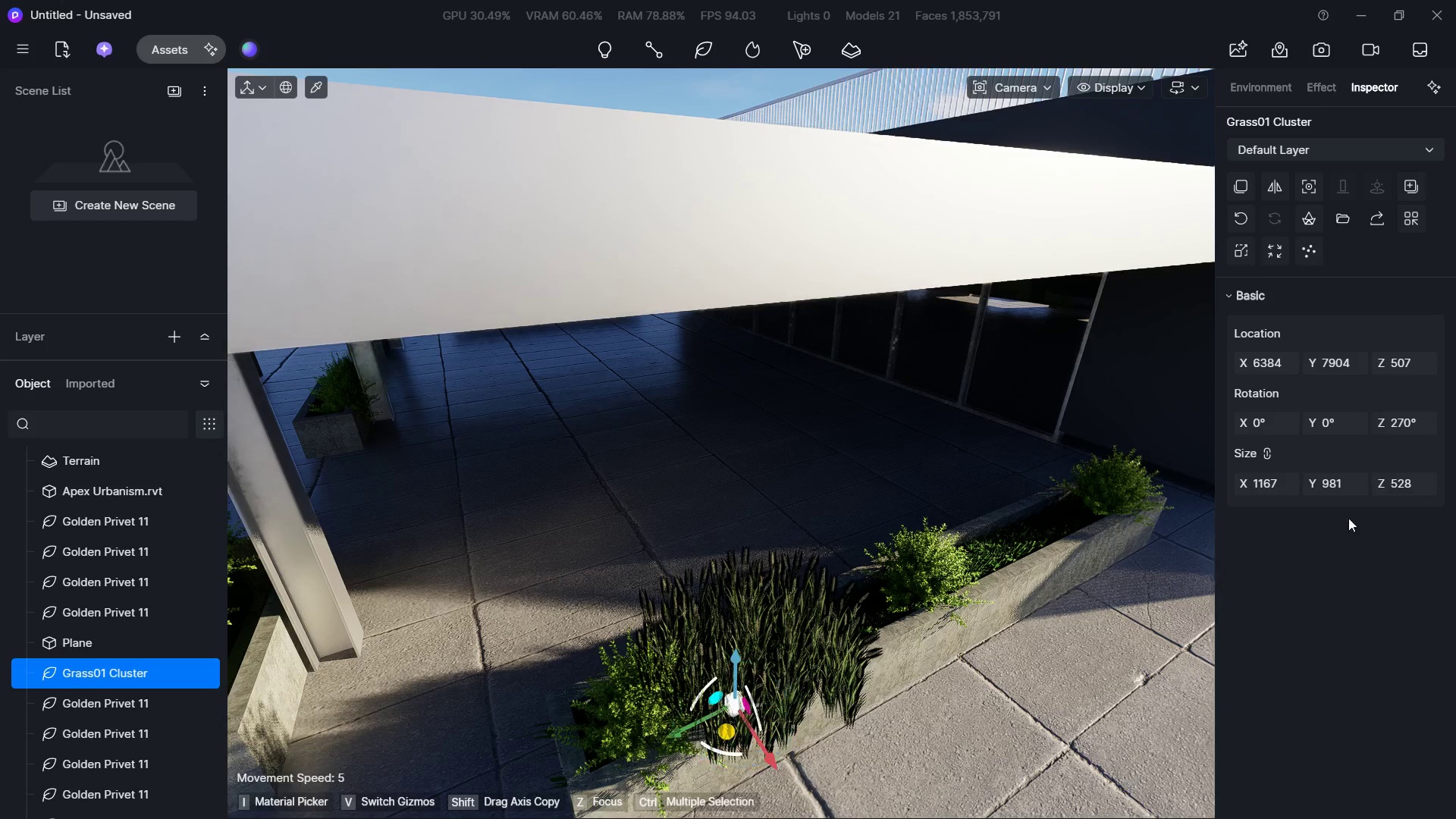 
hold_key(key=ShiftLeft, duration=2.2)
 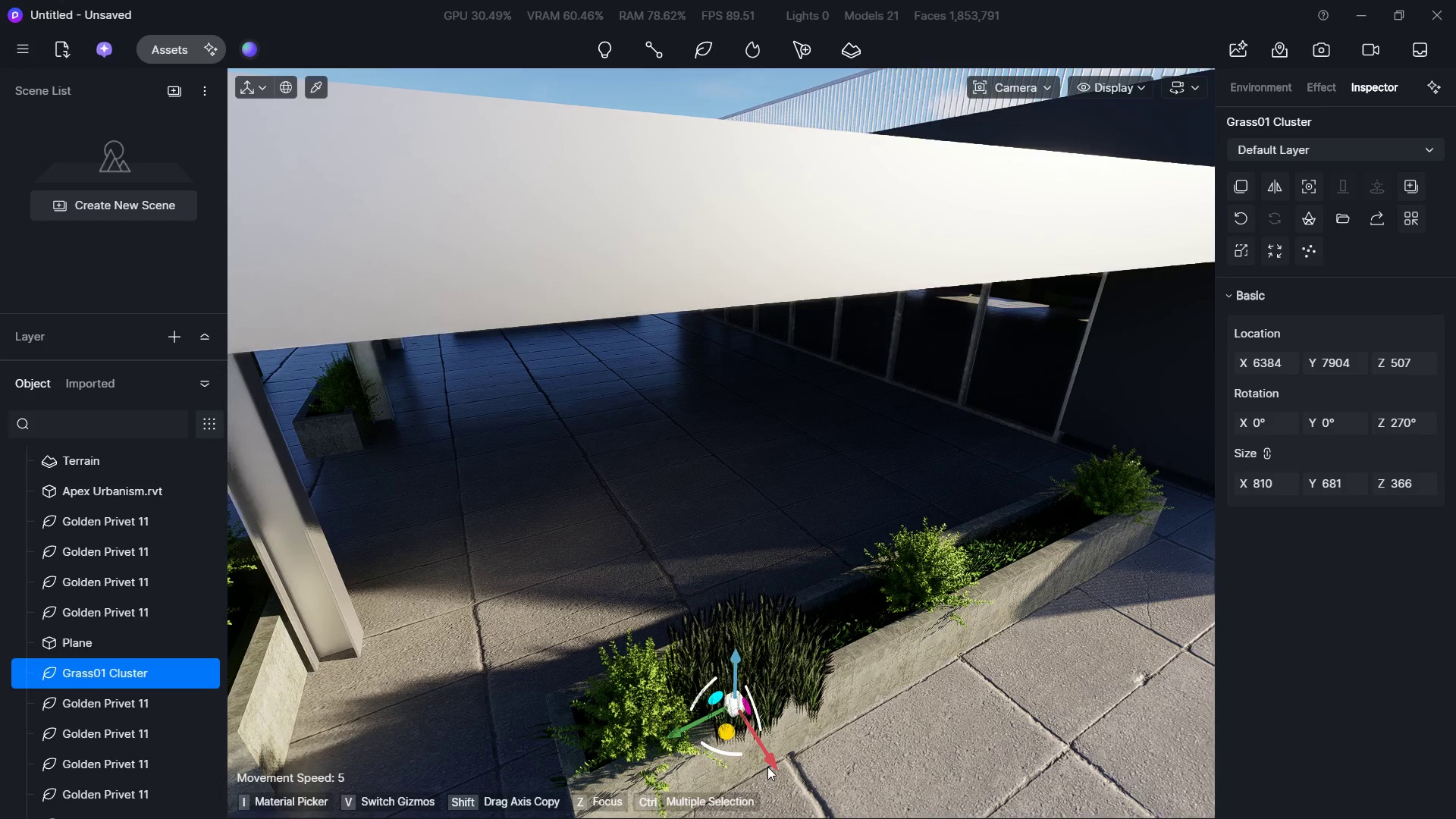 
left_click_drag(start_coordinate=[767, 767], to_coordinate=[751, 749])
 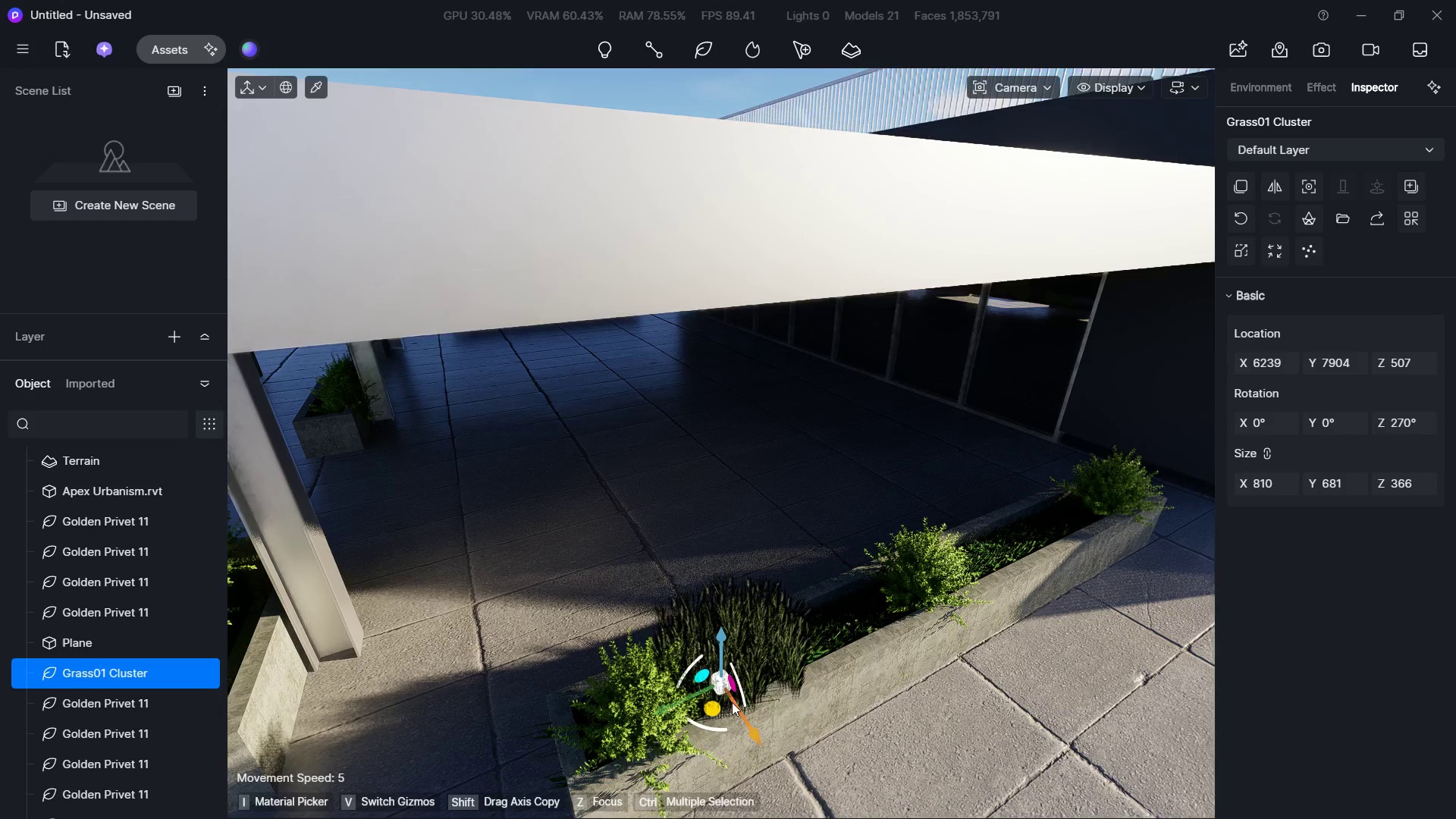 
hold_key(key=W, duration=0.42)
 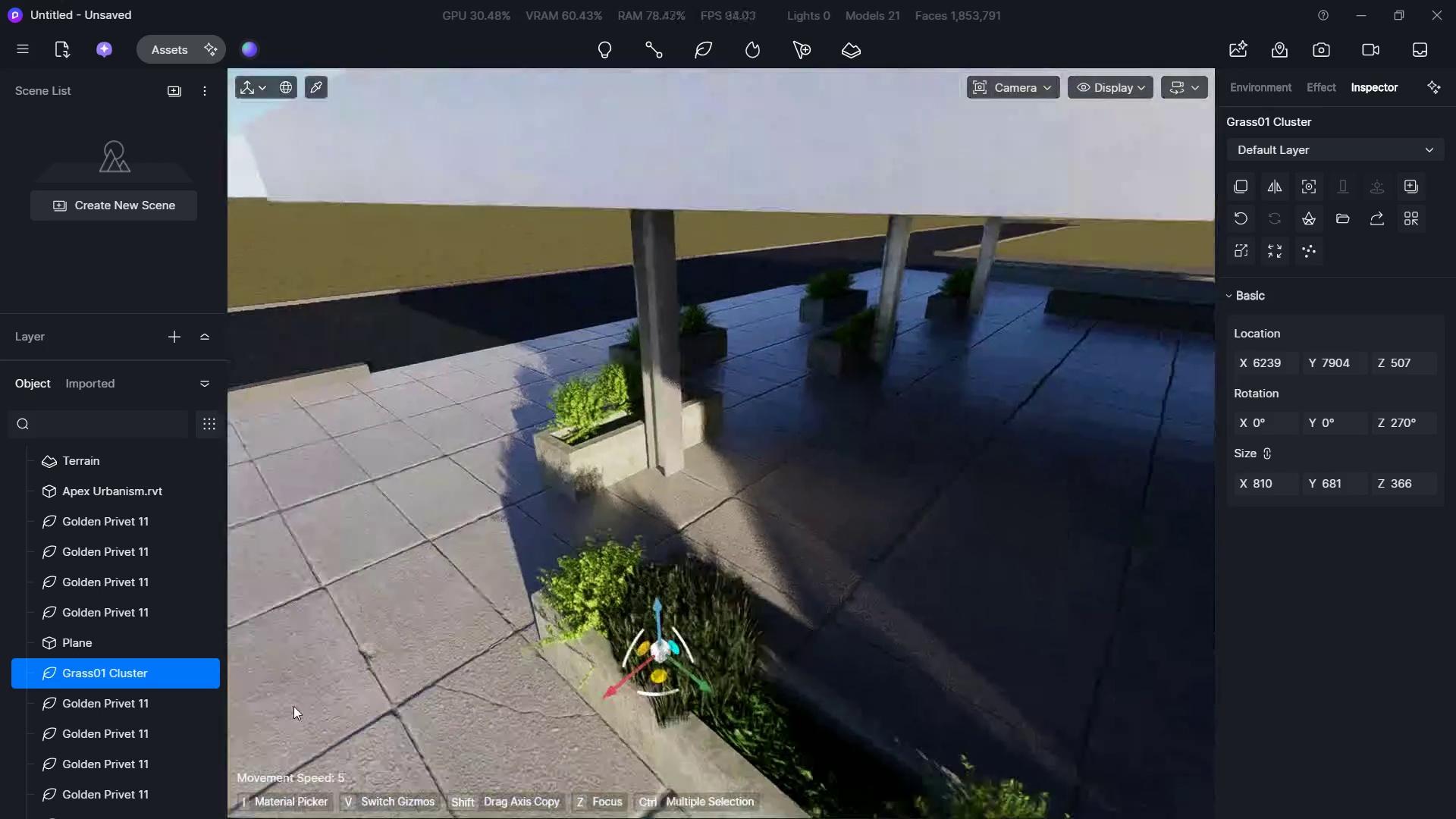 
hold_key(key=D, duration=0.95)
 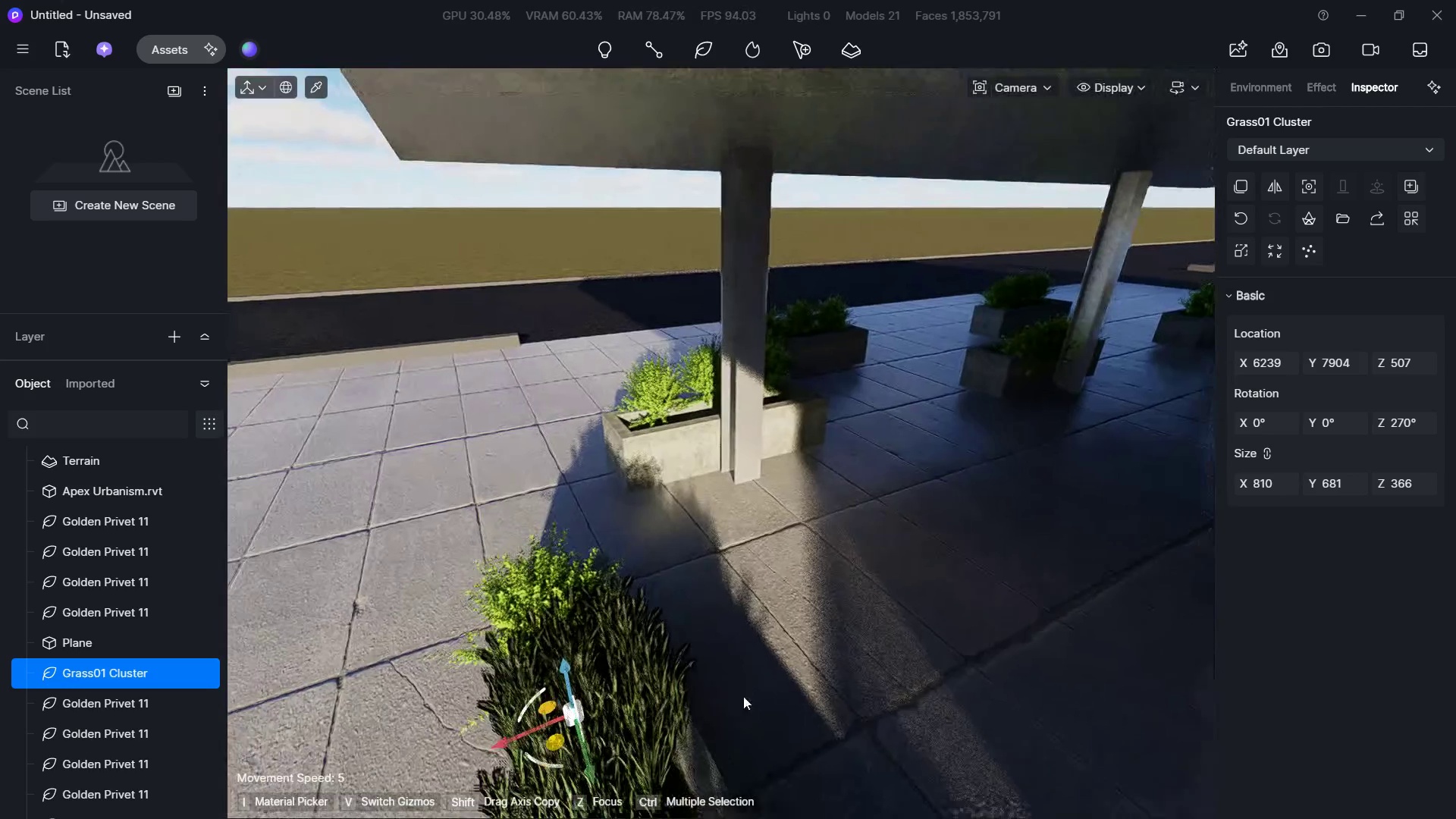 
key(S)
 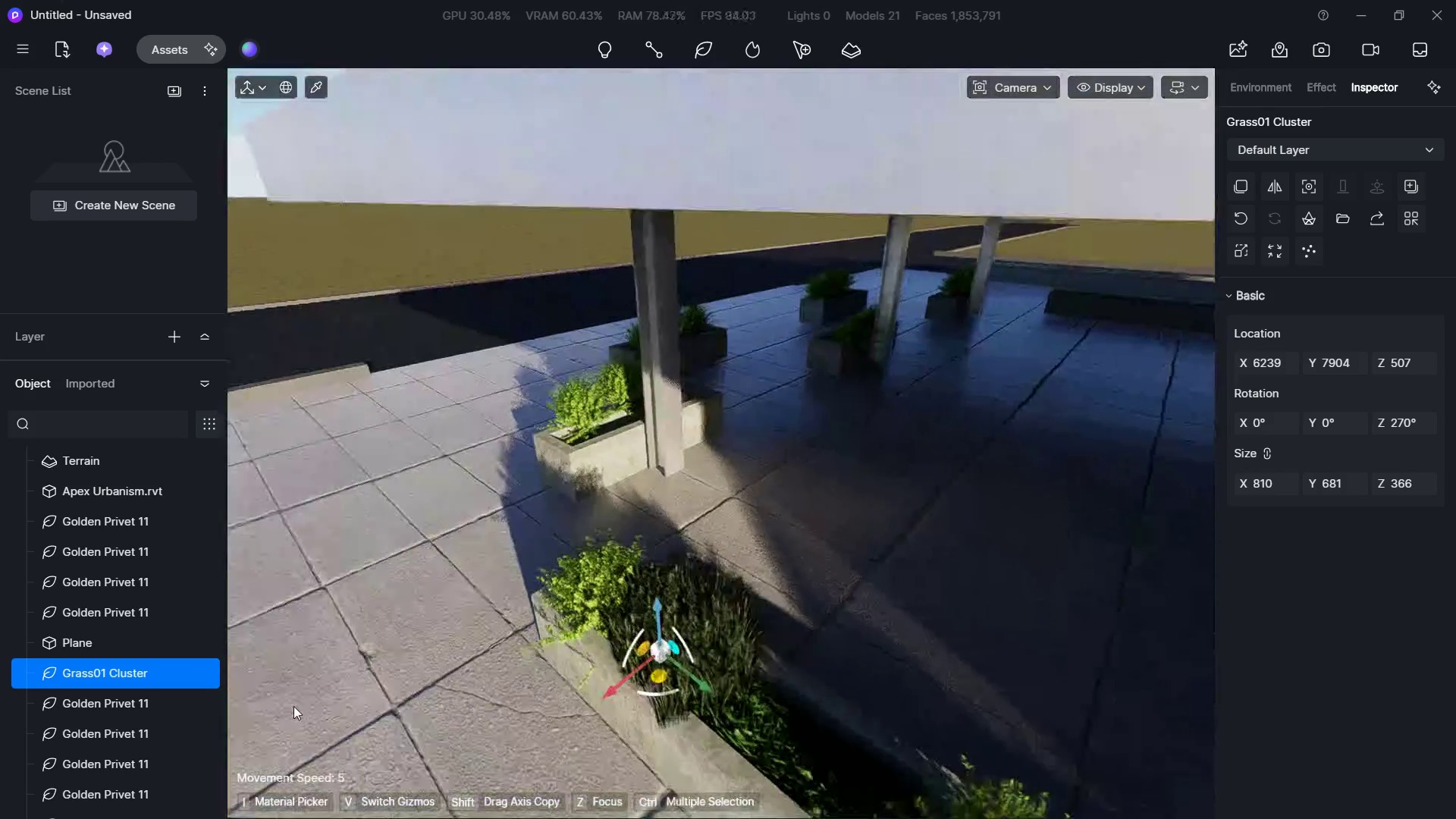 
hold_key(key=W, duration=0.39)
 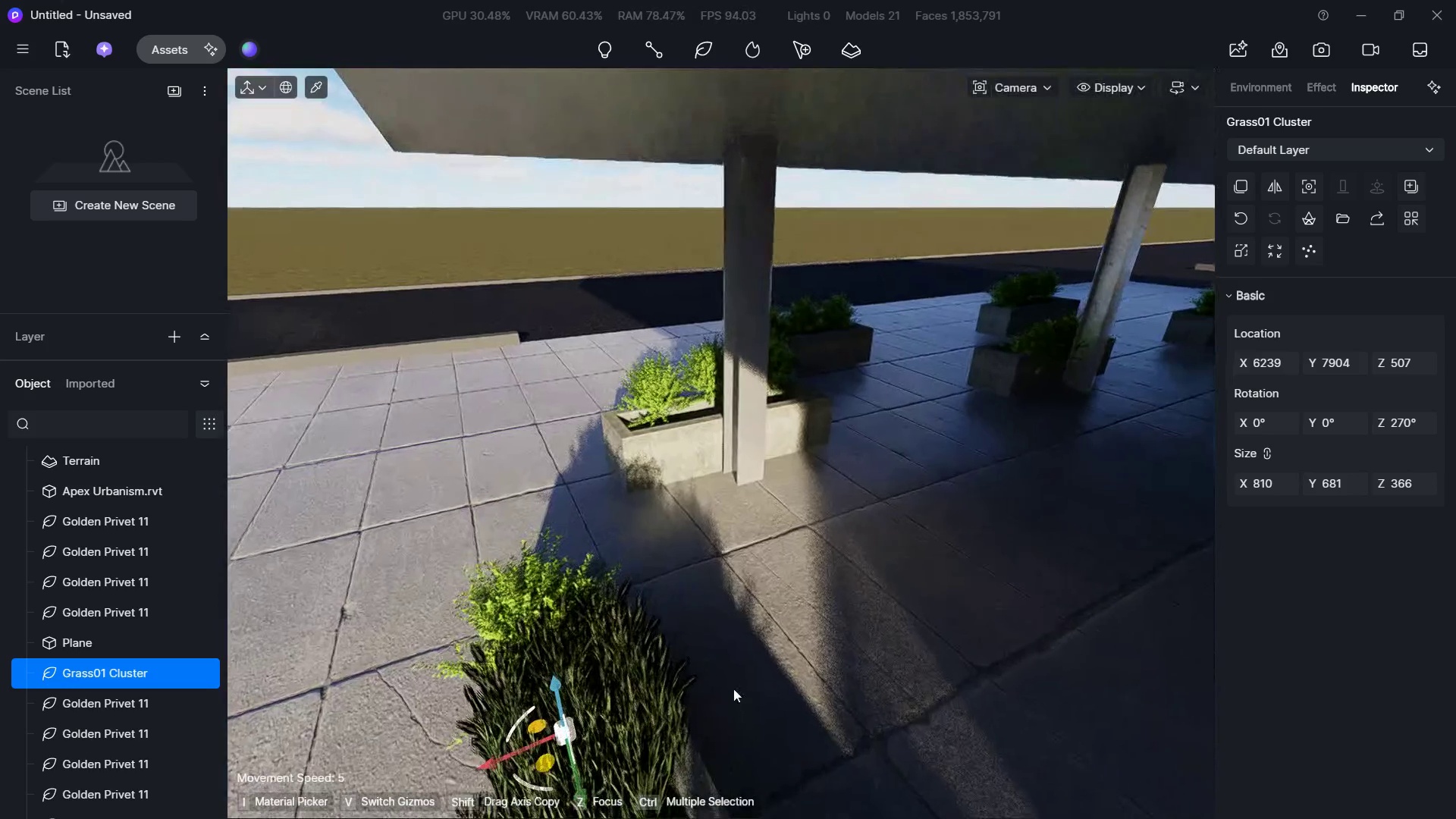 
hold_key(key=S, duration=0.31)
 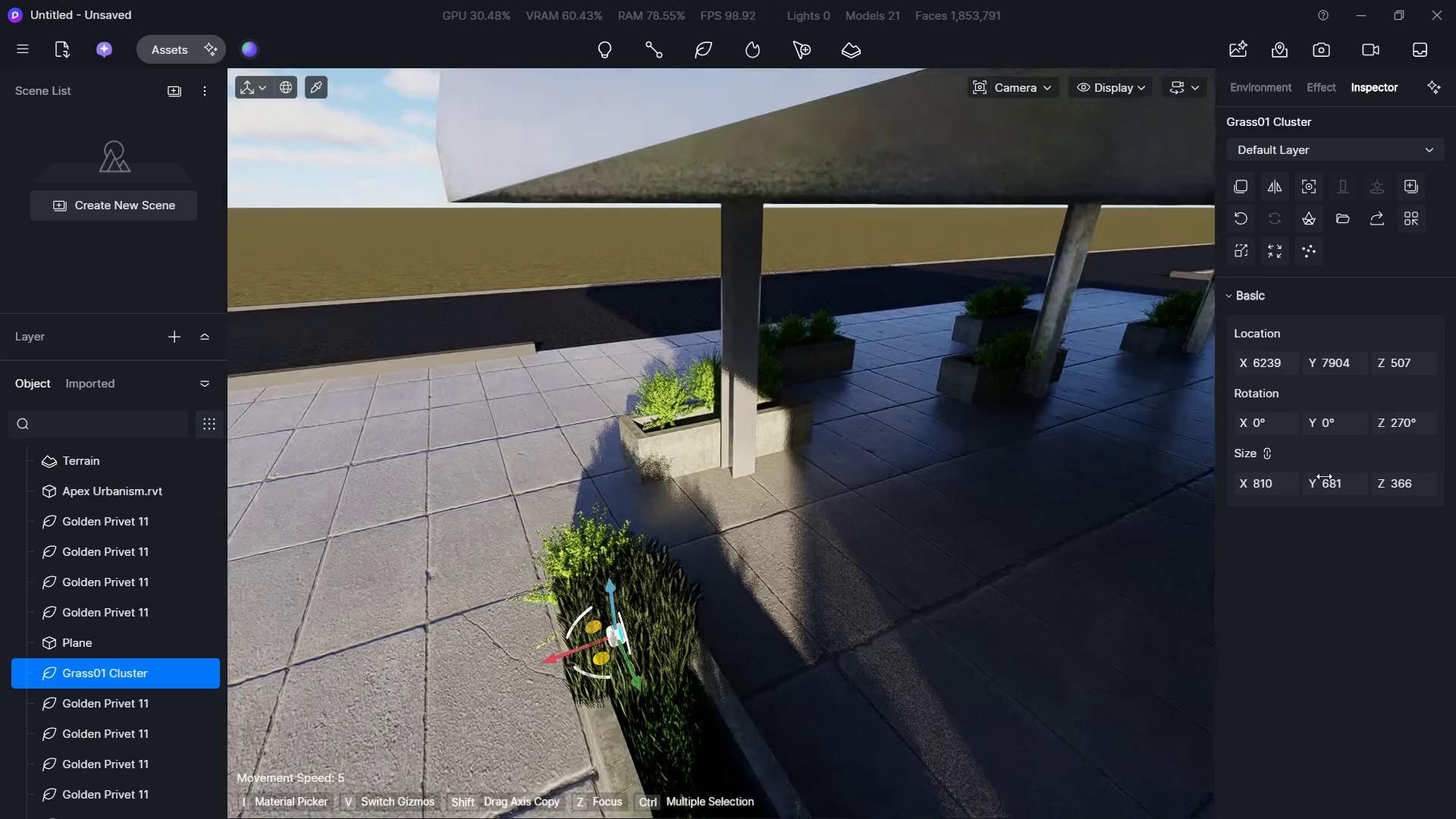 
hold_key(key=ShiftLeft, duration=1.44)
 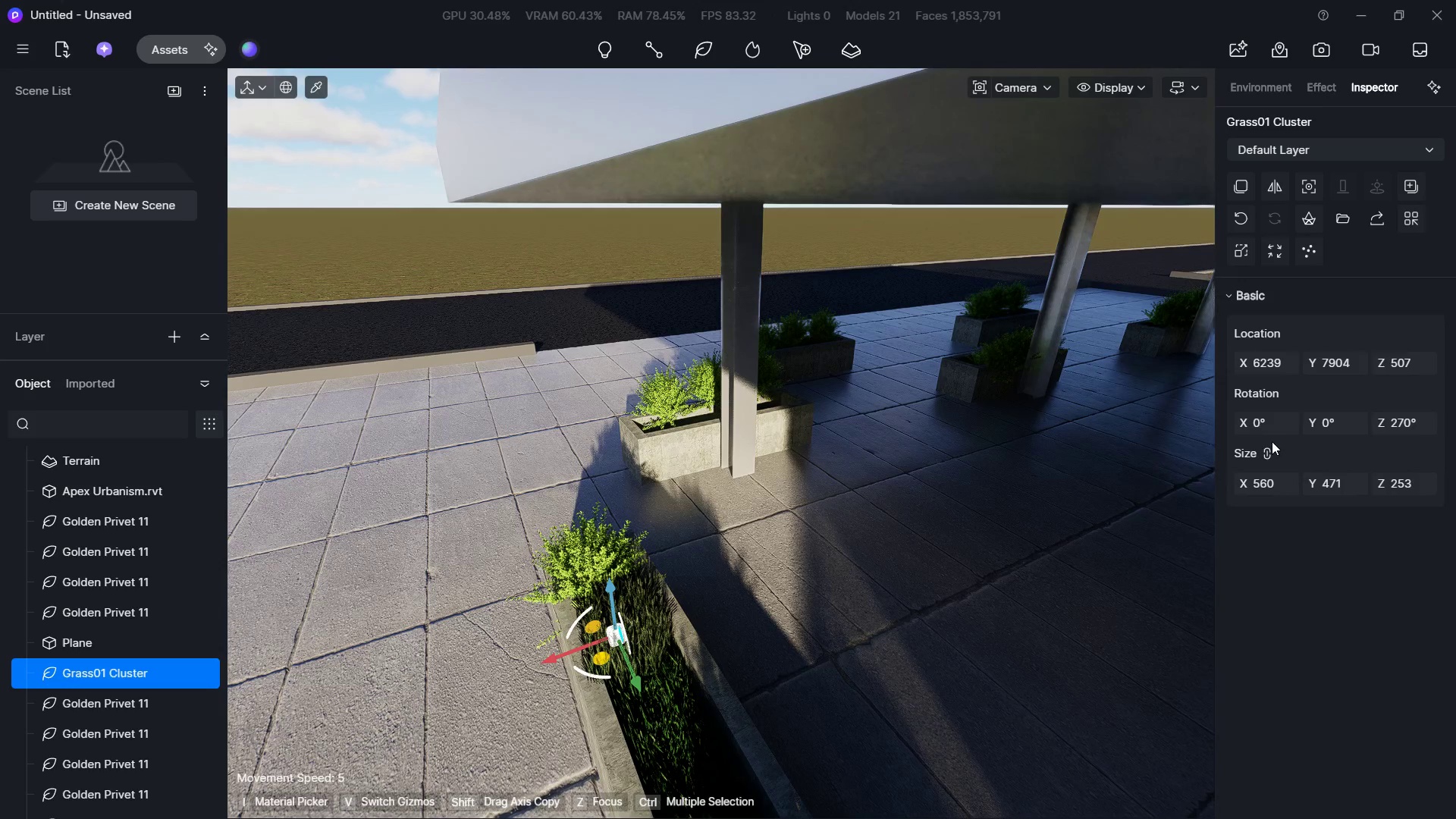 
left_click([1267, 460])
 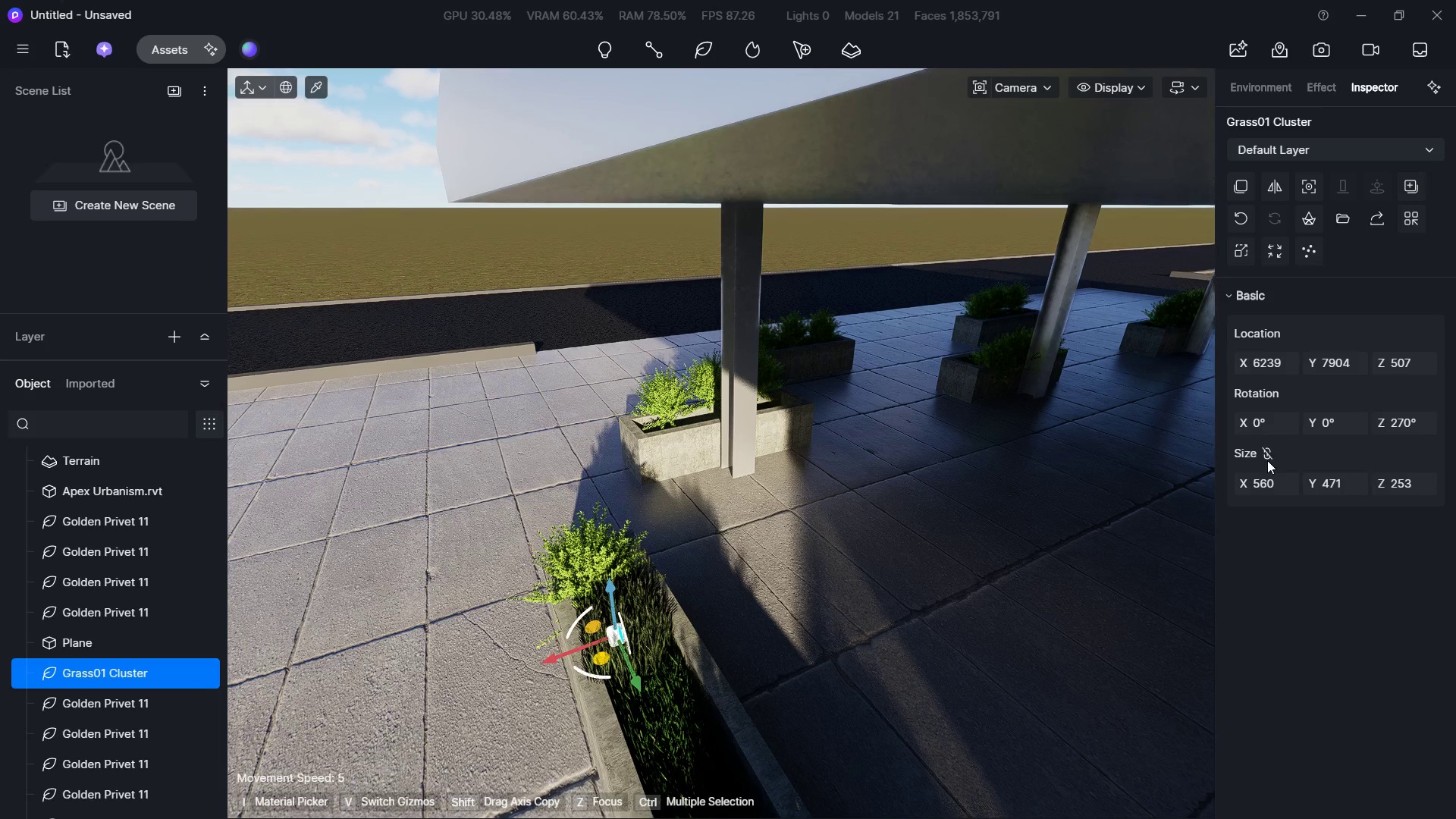 
hold_key(key=ShiftLeft, duration=2.2)
 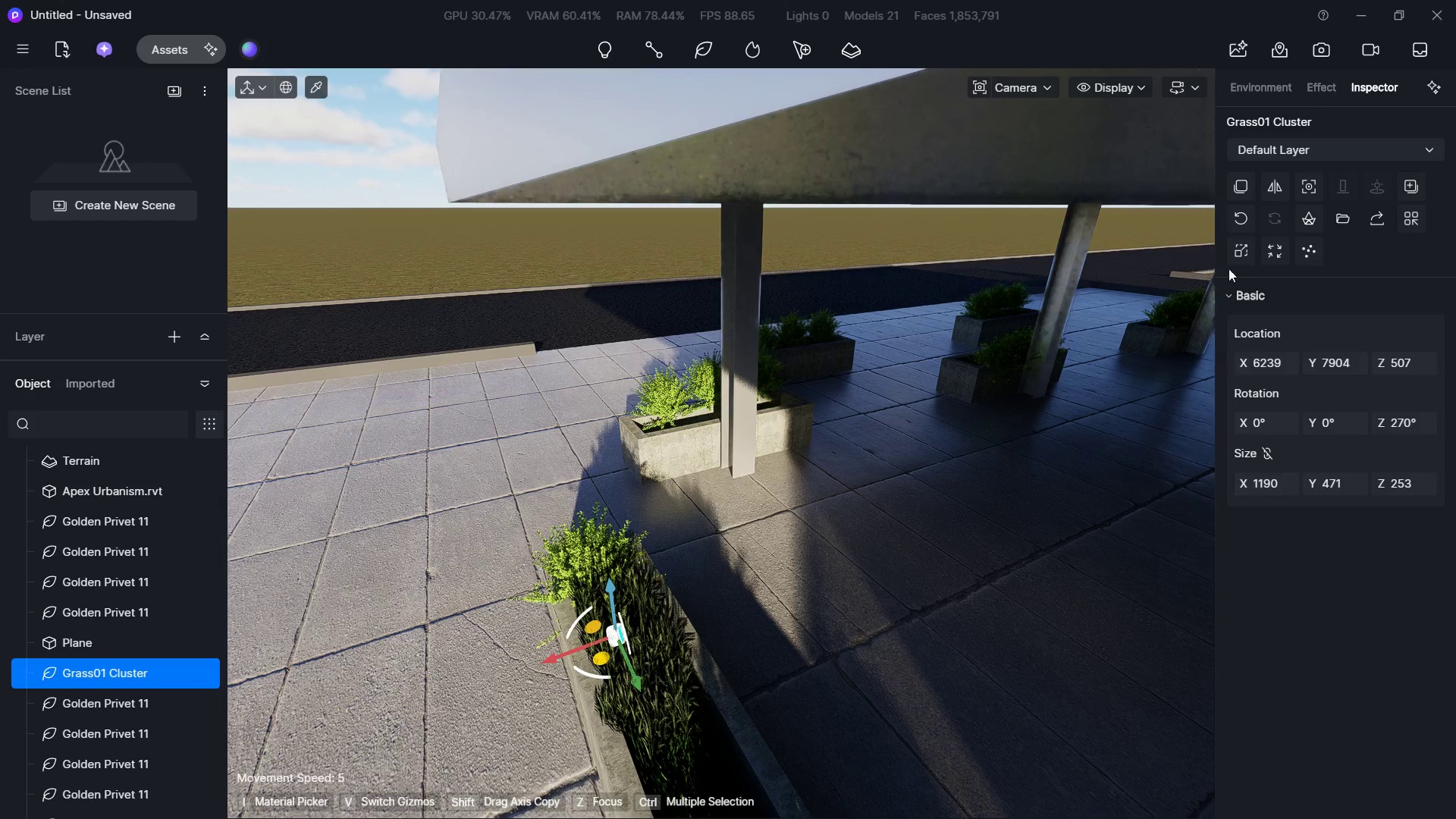 
hold_key(key=S, duration=0.38)
 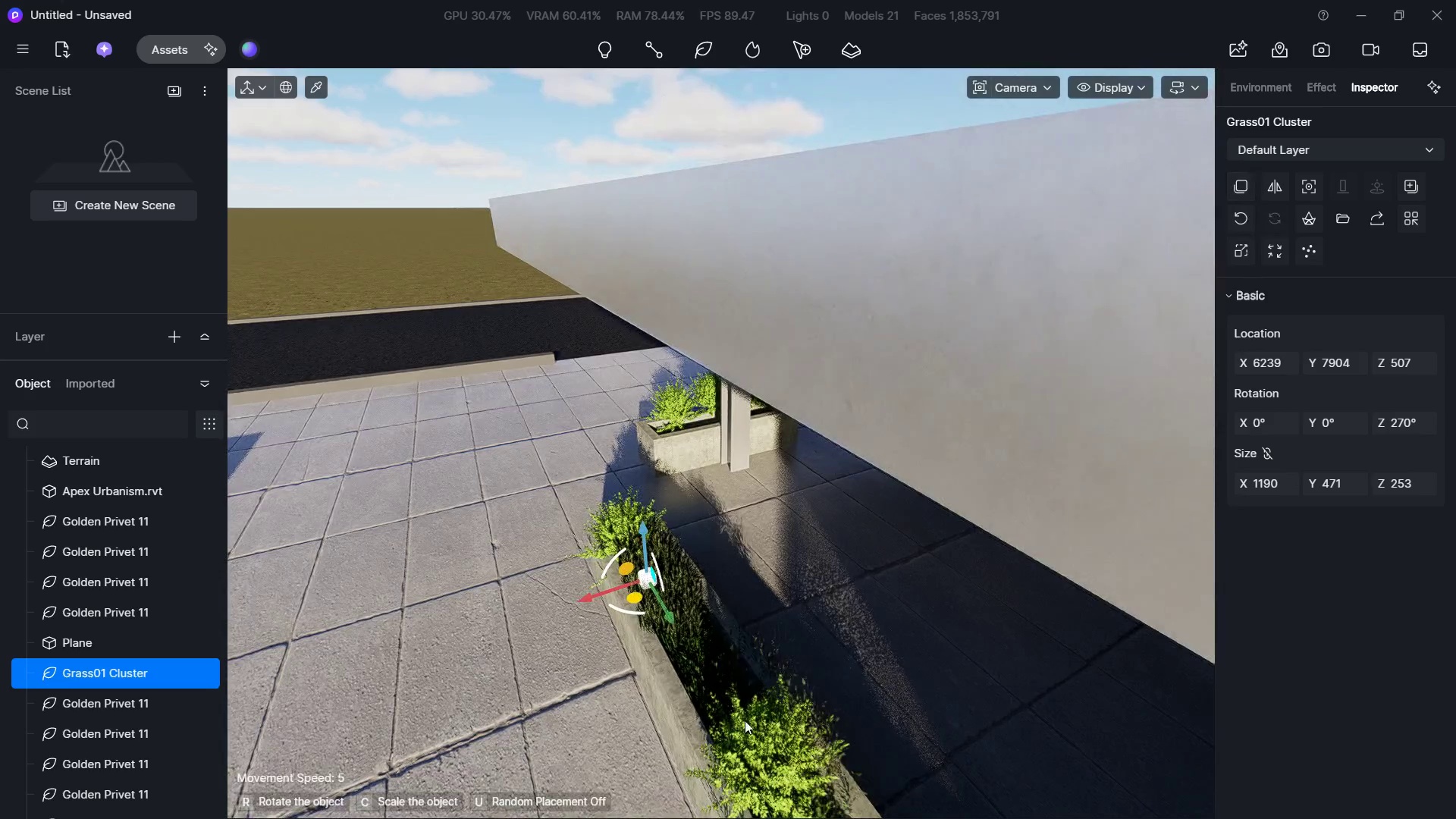 
left_click([1232, 184])
 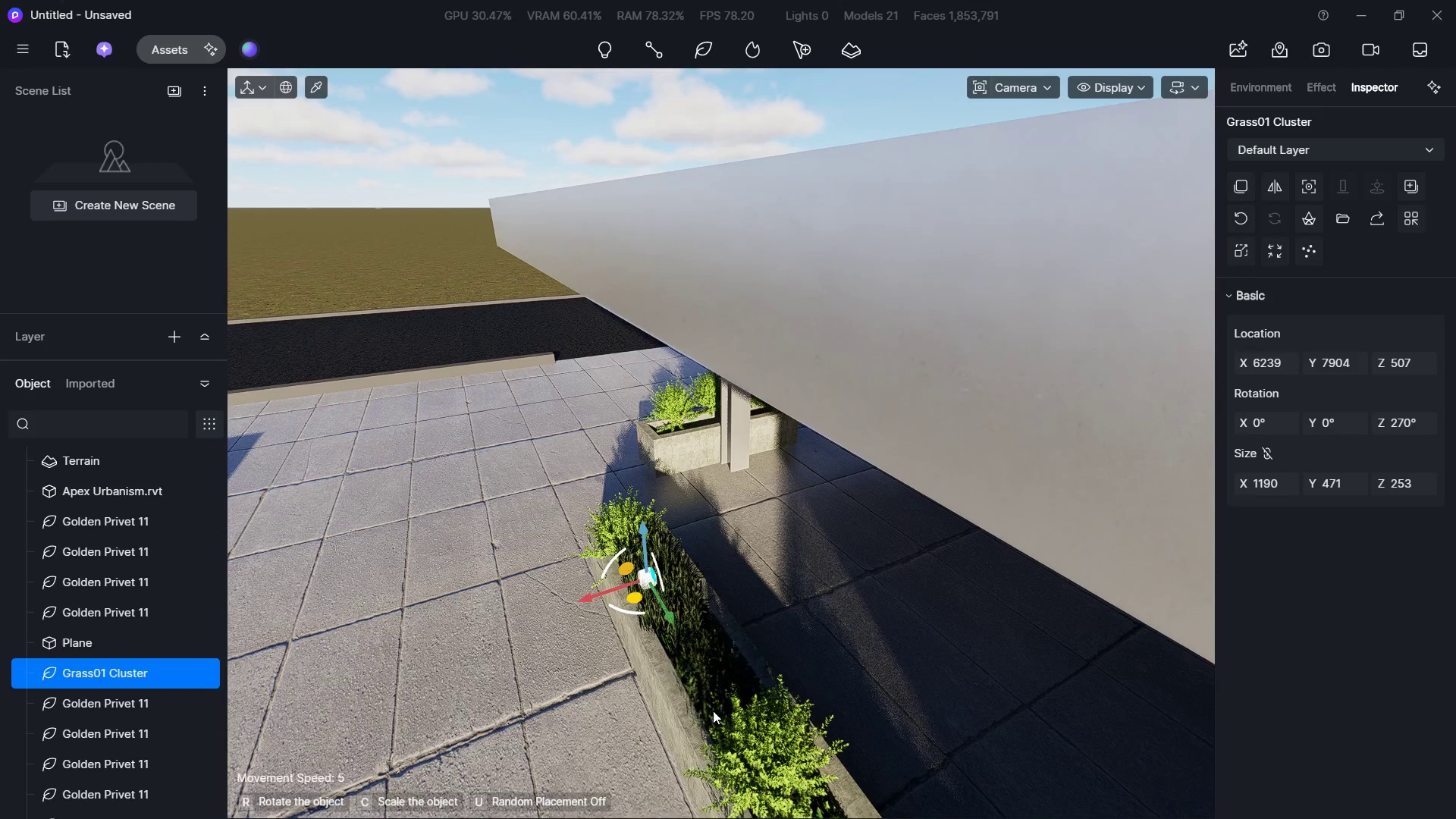 
type(swe)
 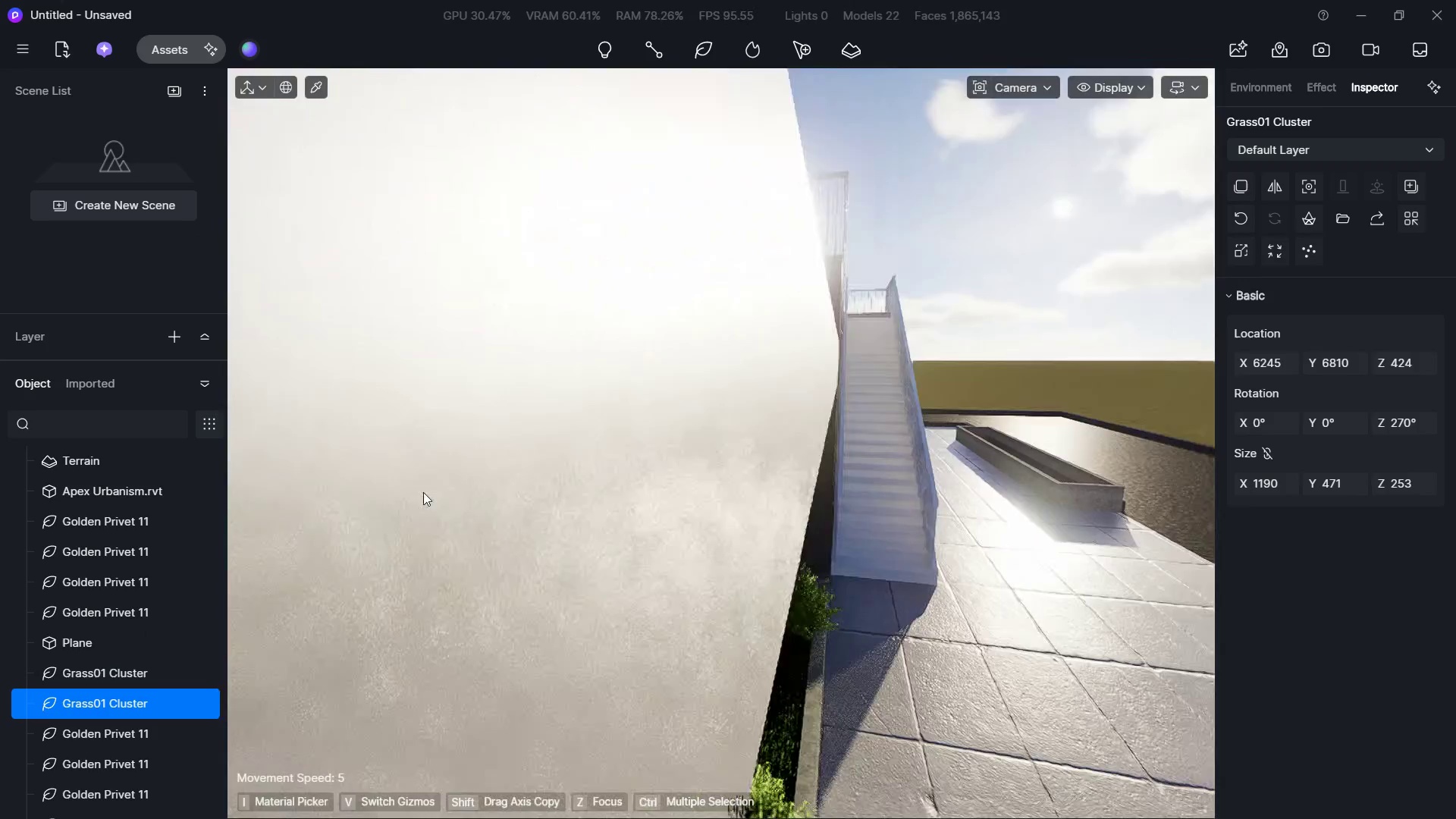 
hold_key(key=A, duration=2.16)
 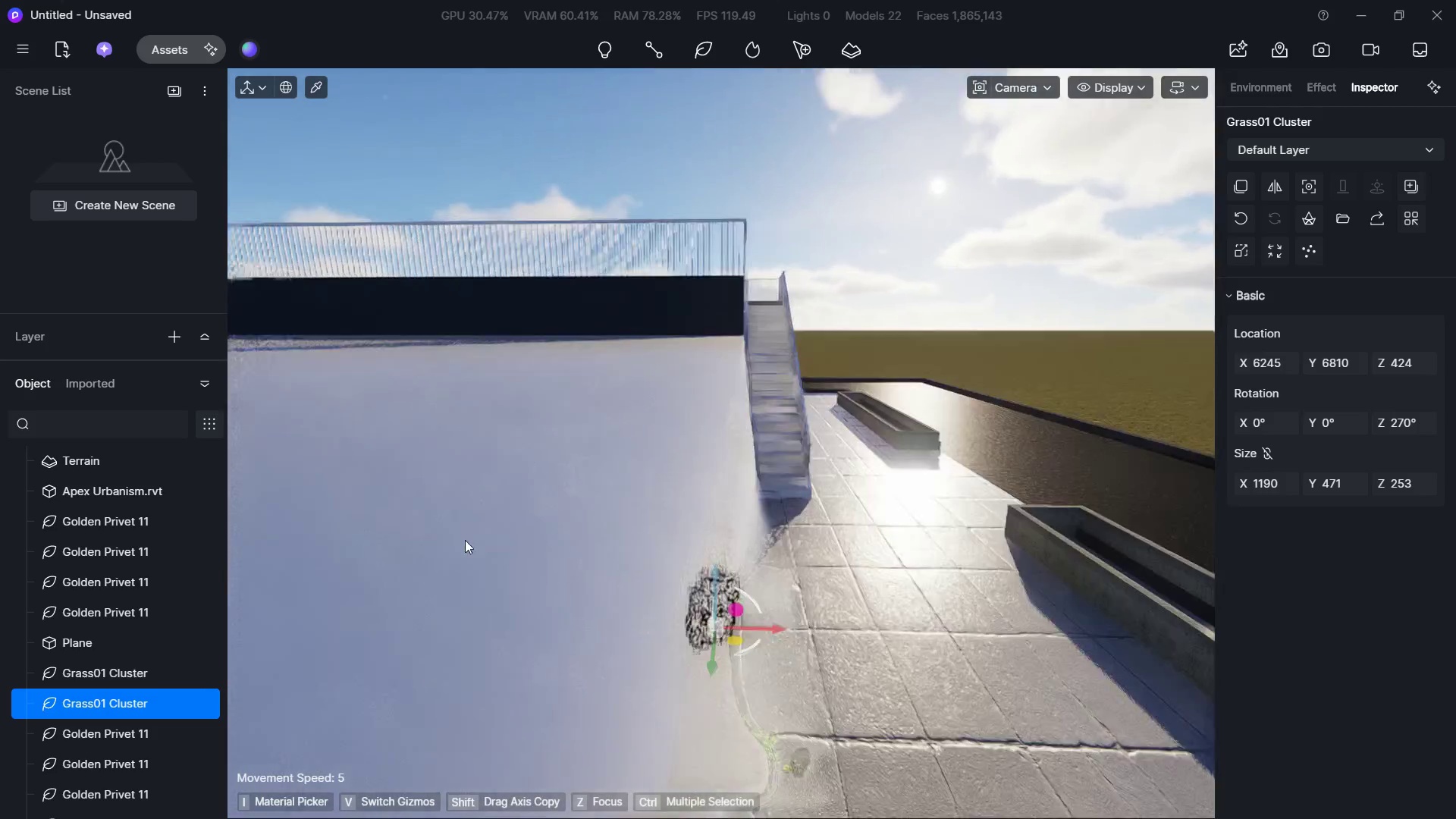 
hold_key(key=S, duration=1.69)
 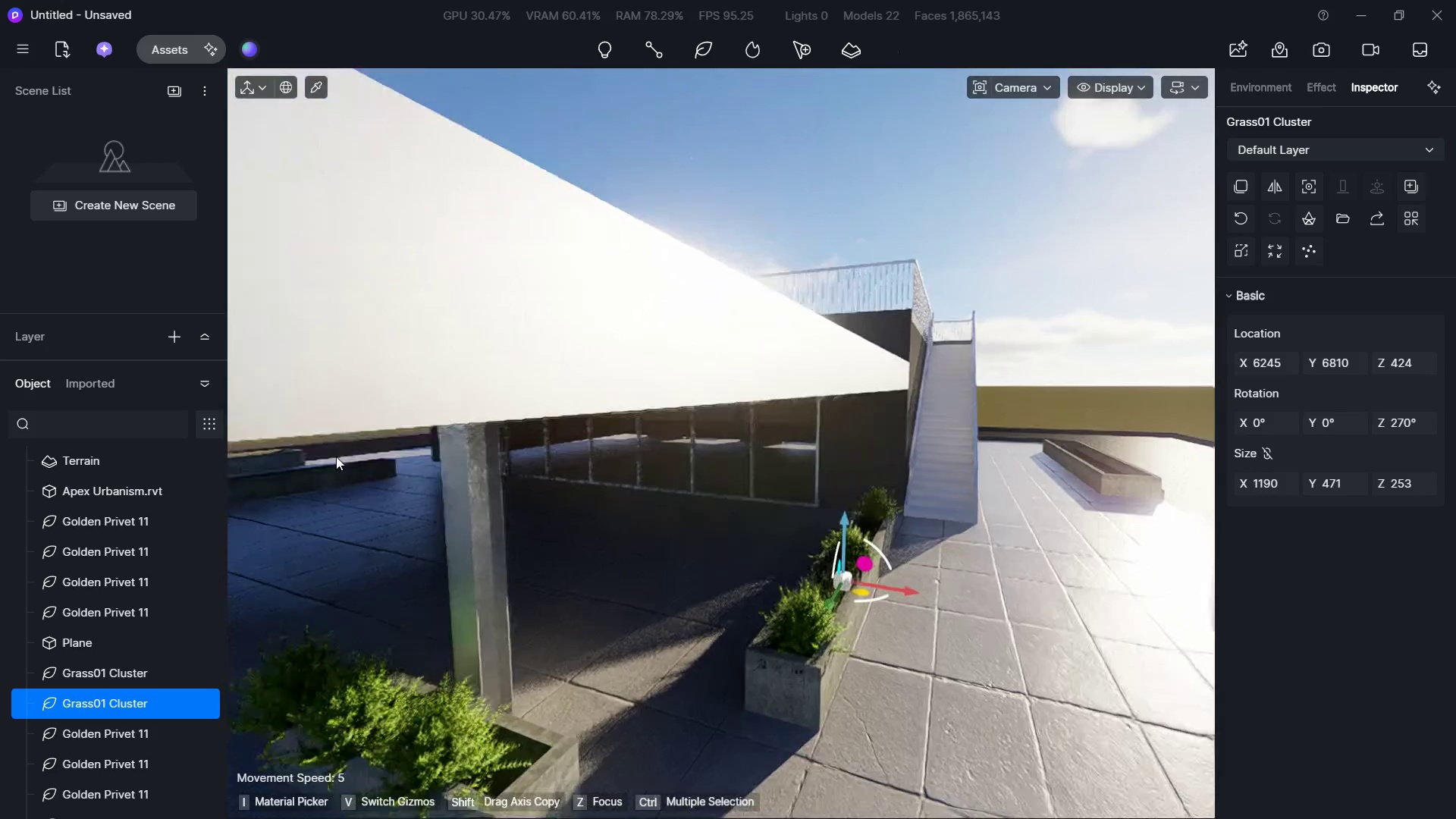 
hold_key(key=D, duration=0.64)
 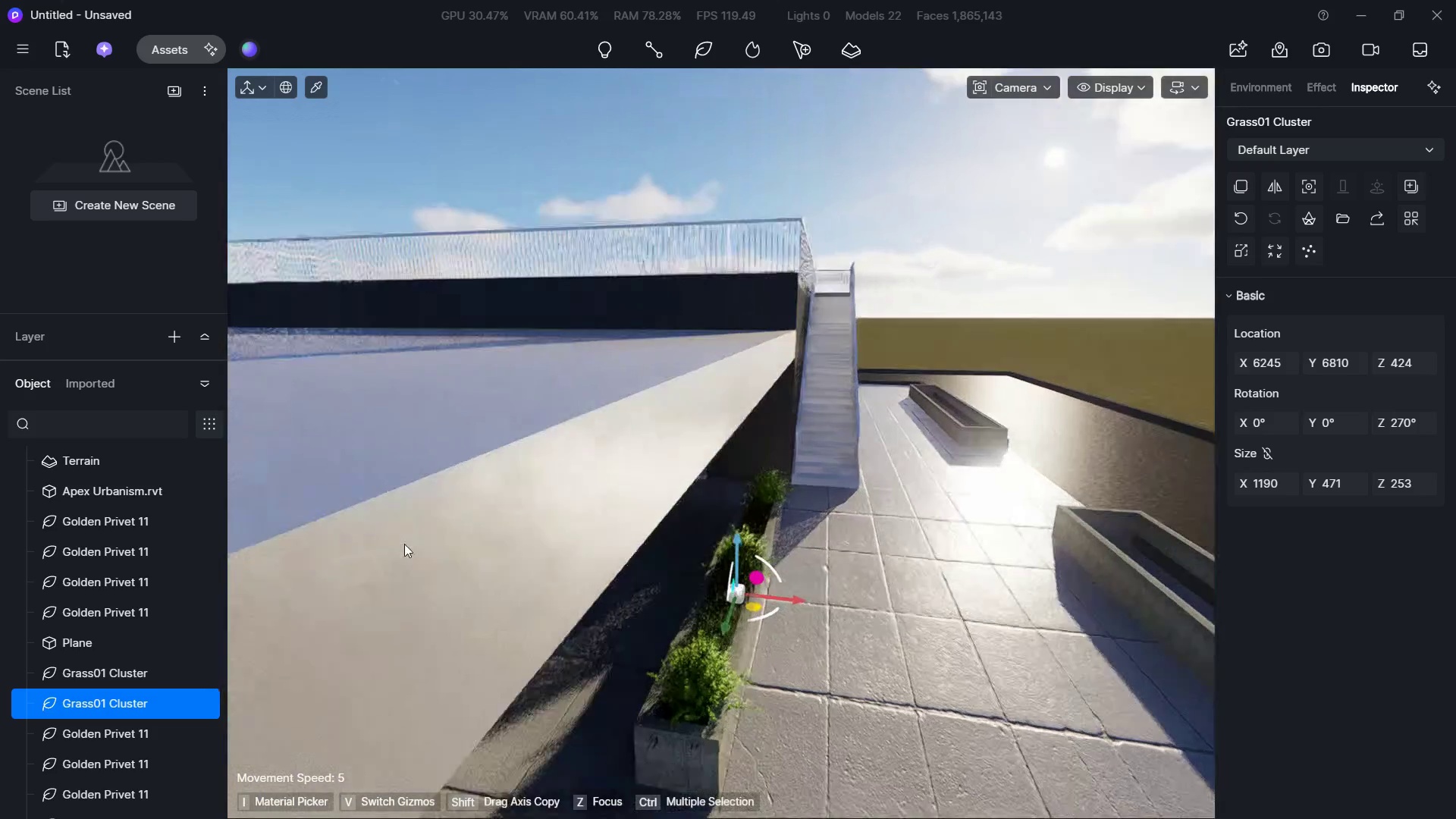 
hold_key(key=E, duration=0.64)
 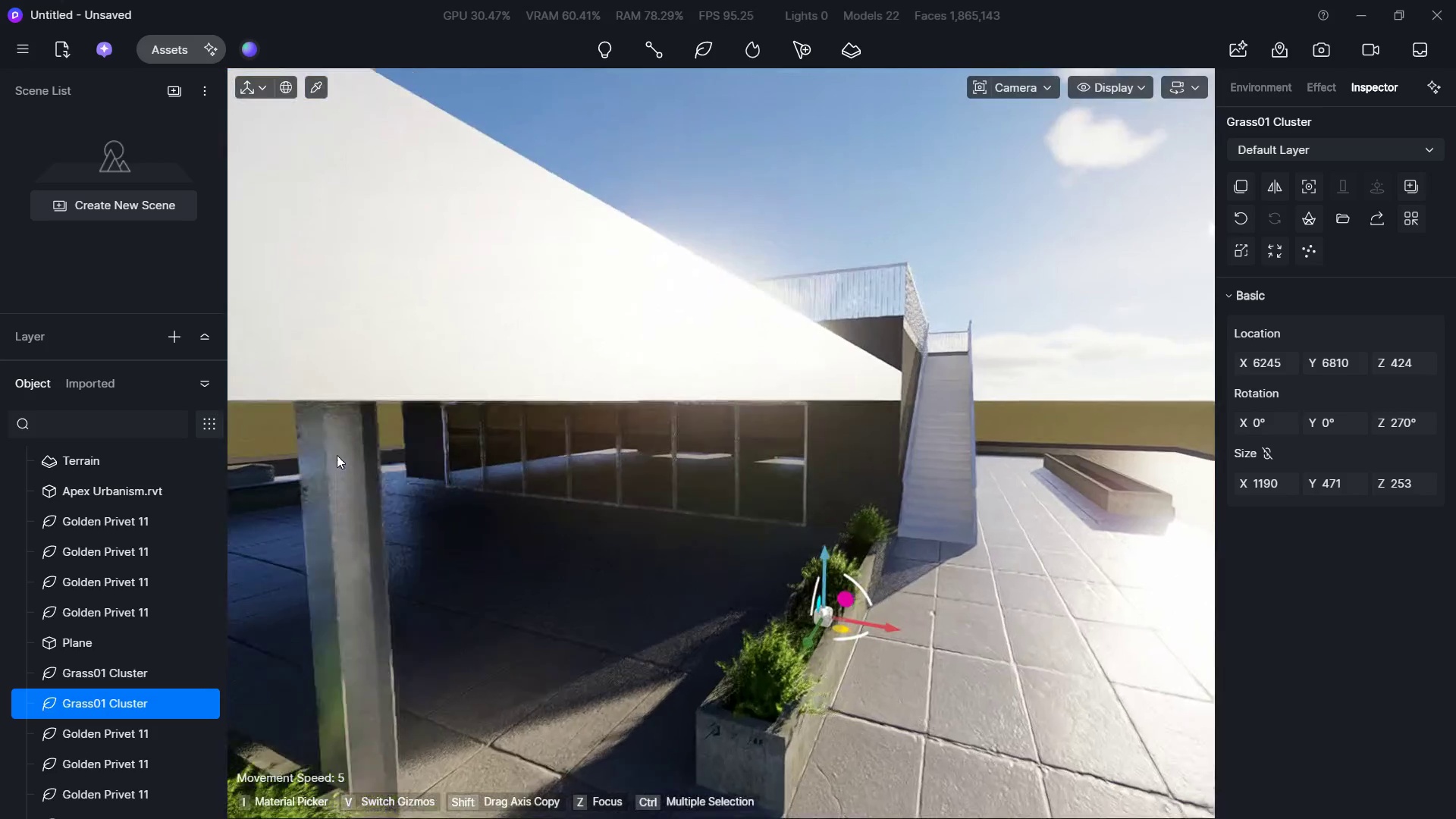 
hold_key(key=W, duration=1.33)
 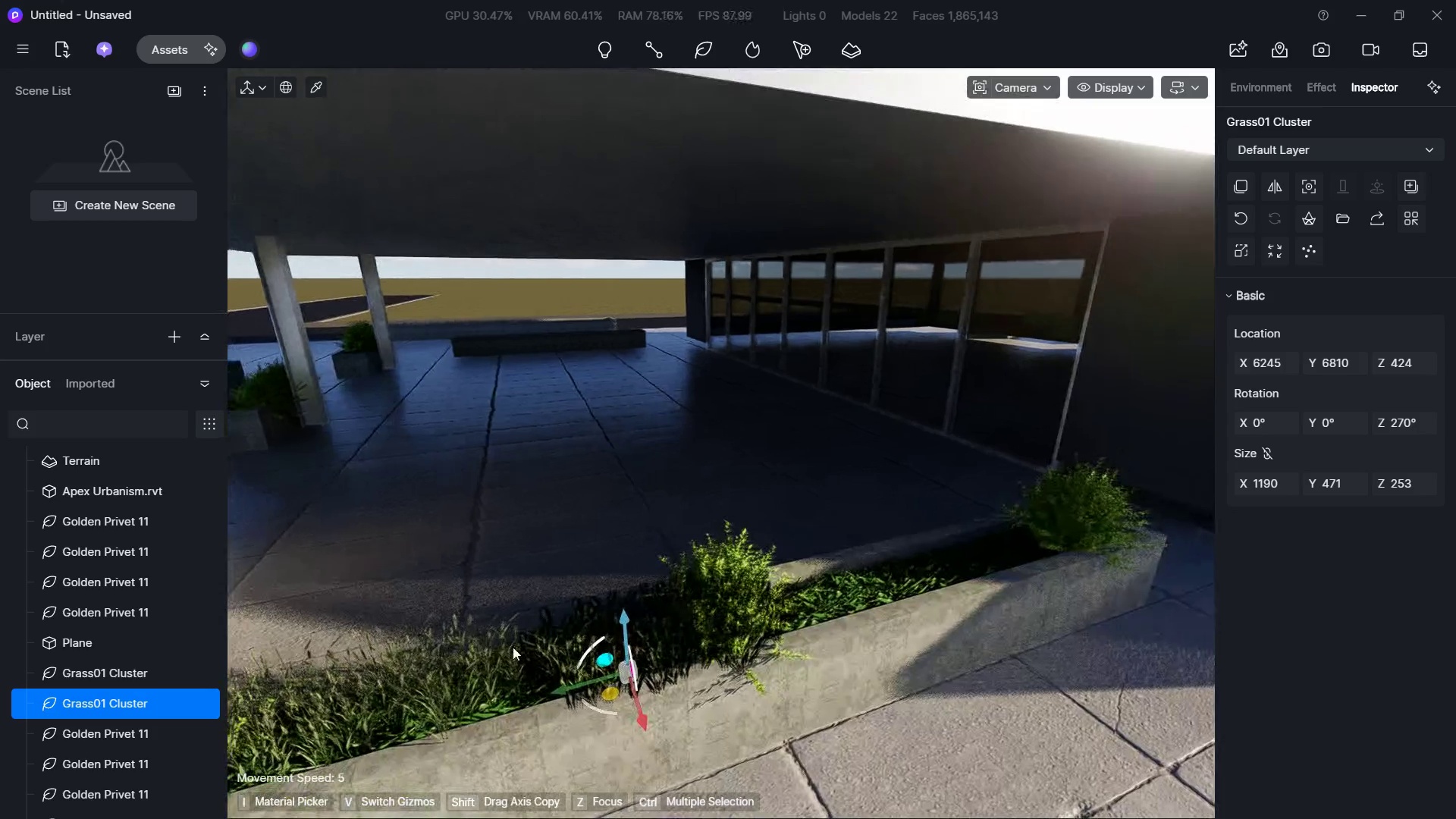 
hold_key(key=D, duration=1.23)
 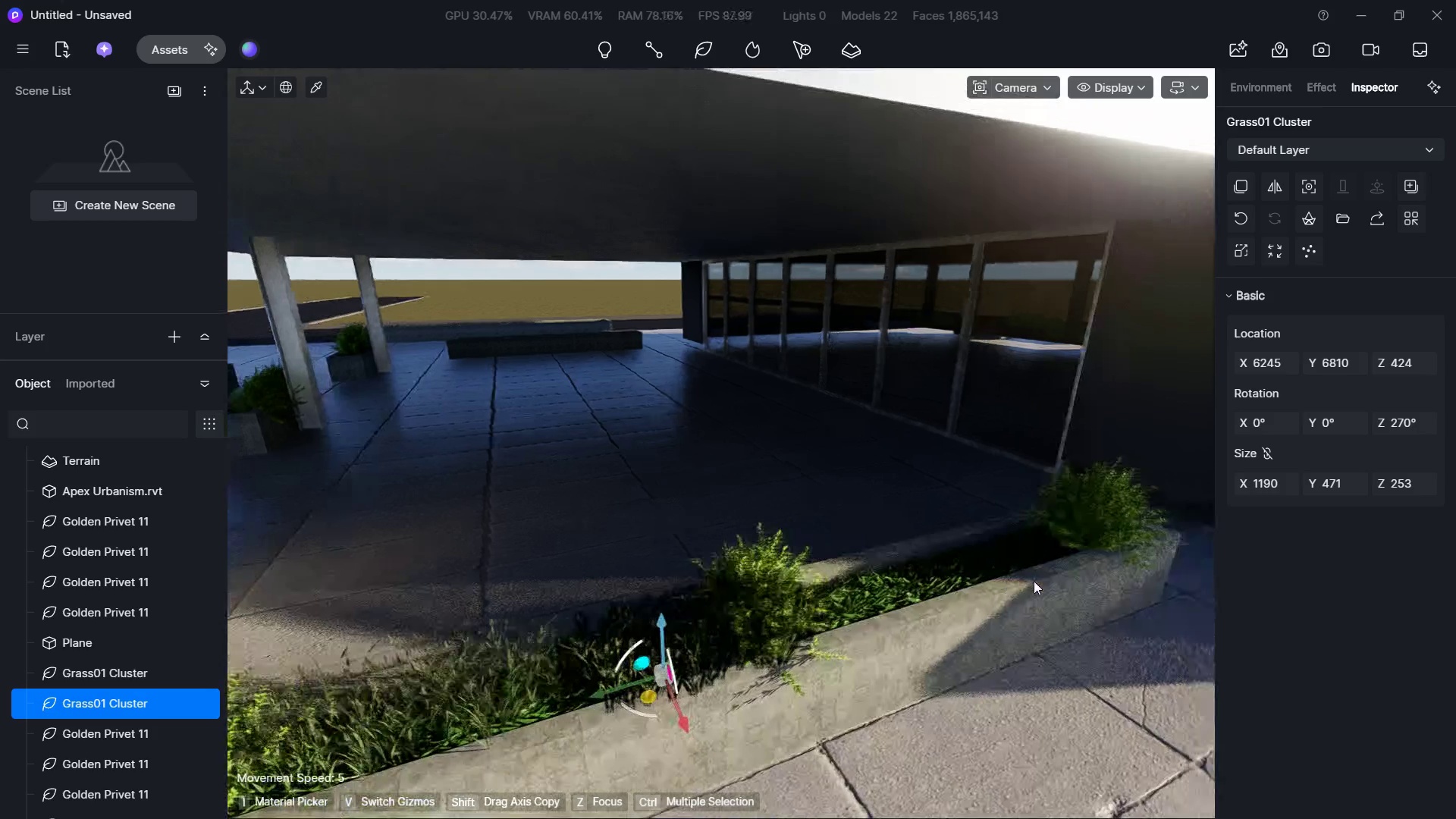 
type(ds)
 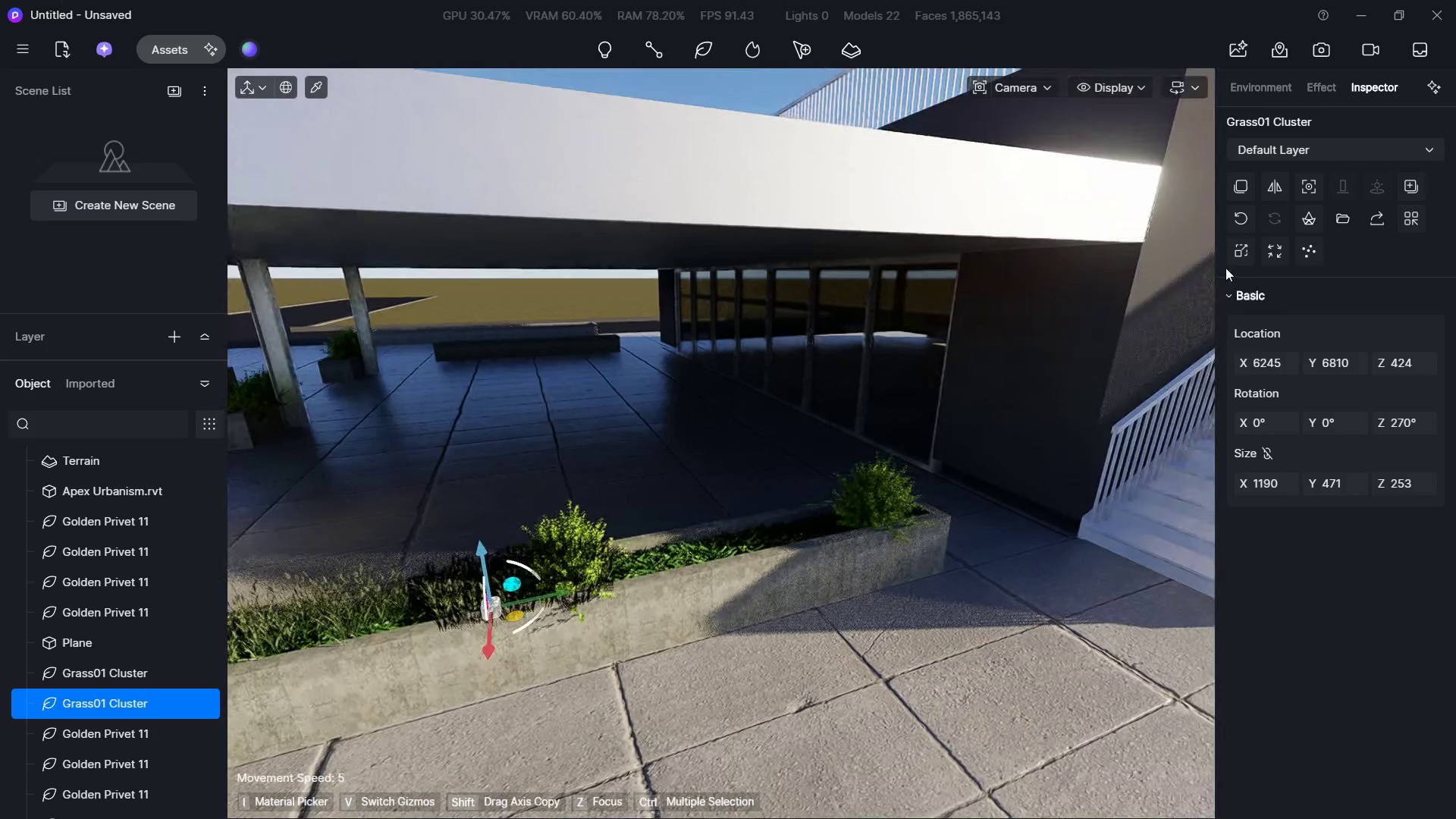 
left_click([1241, 190])
 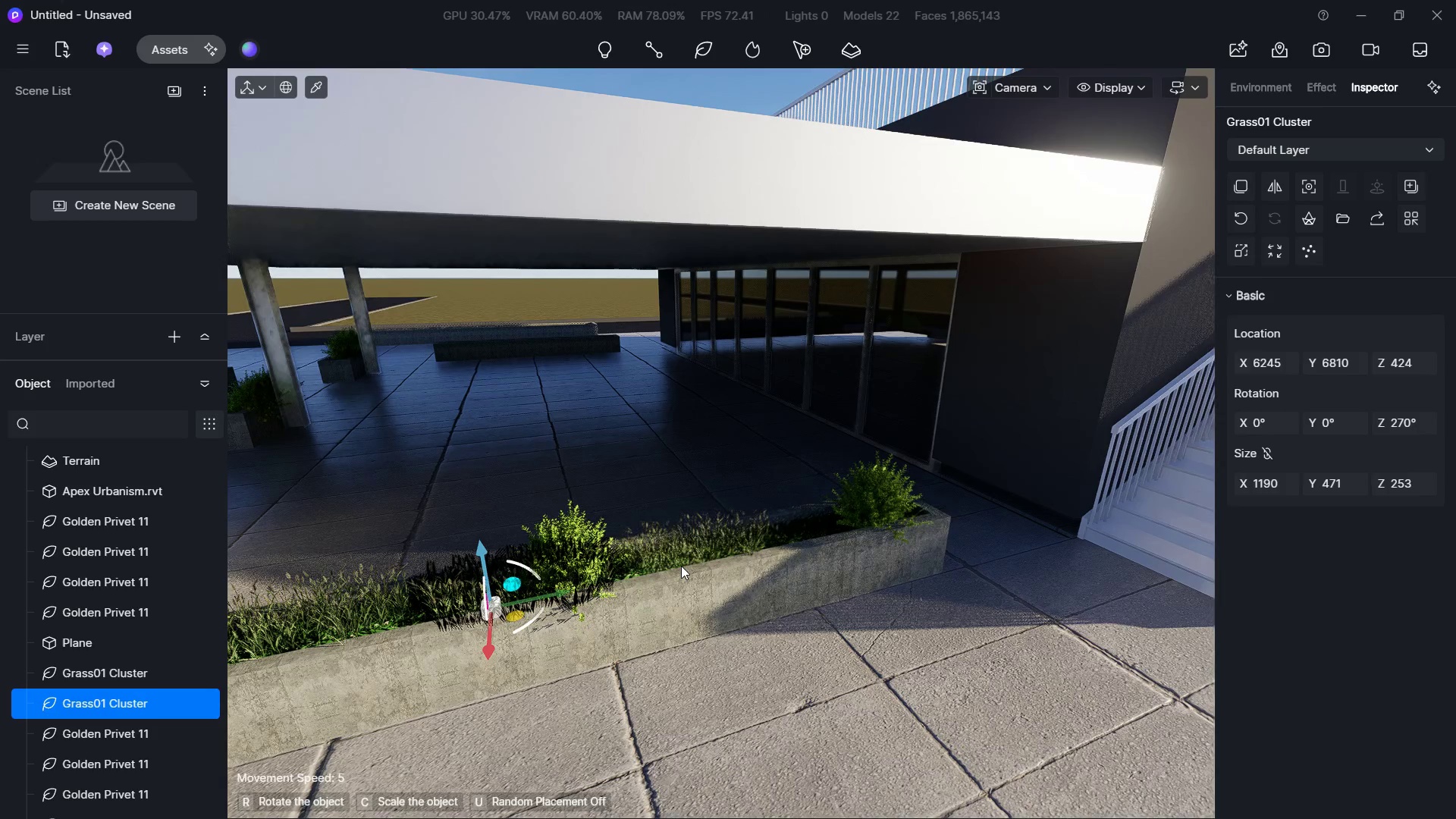 
left_click([681, 566])
 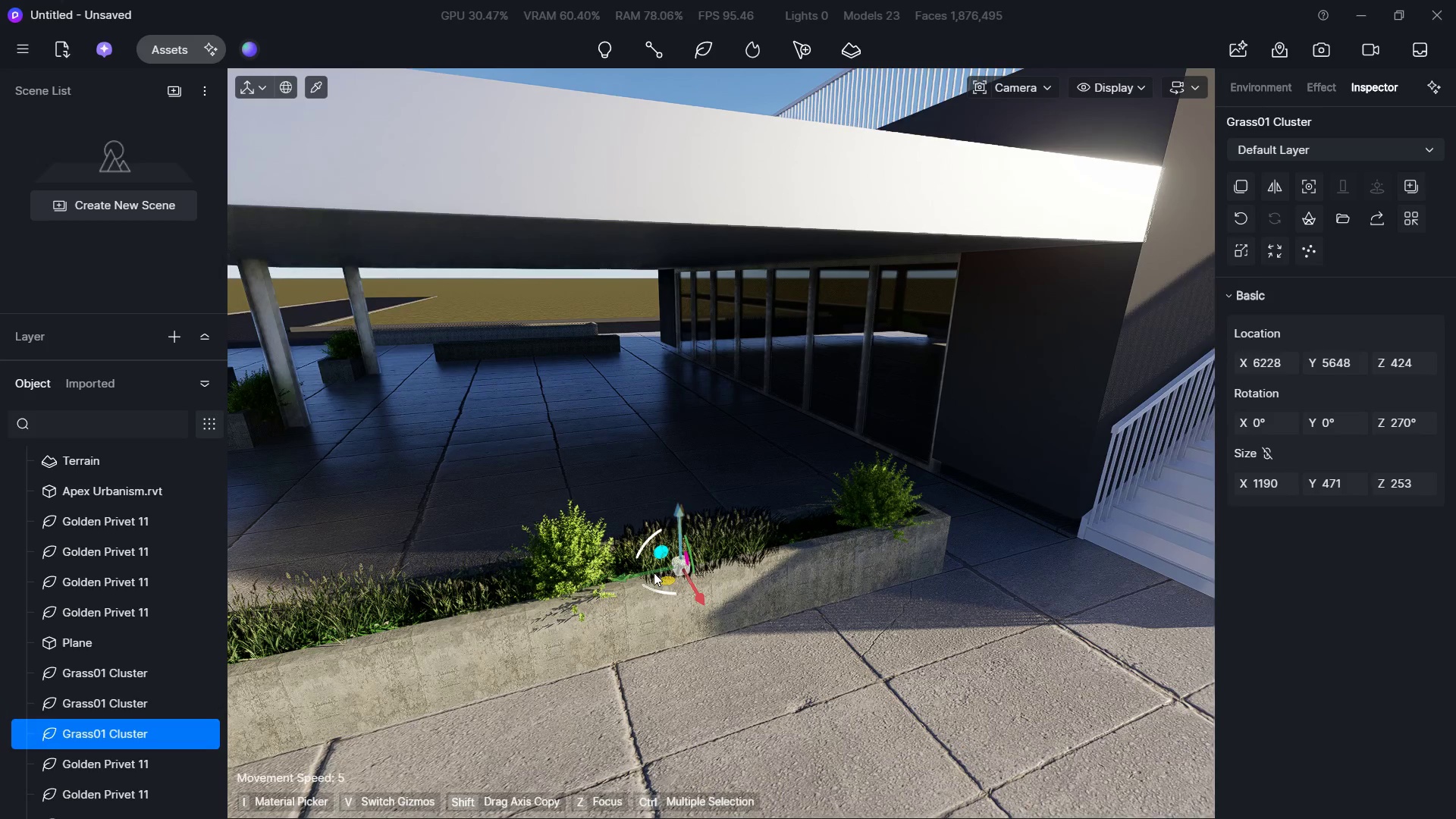 
left_click_drag(start_coordinate=[632, 574], to_coordinate=[645, 573])
 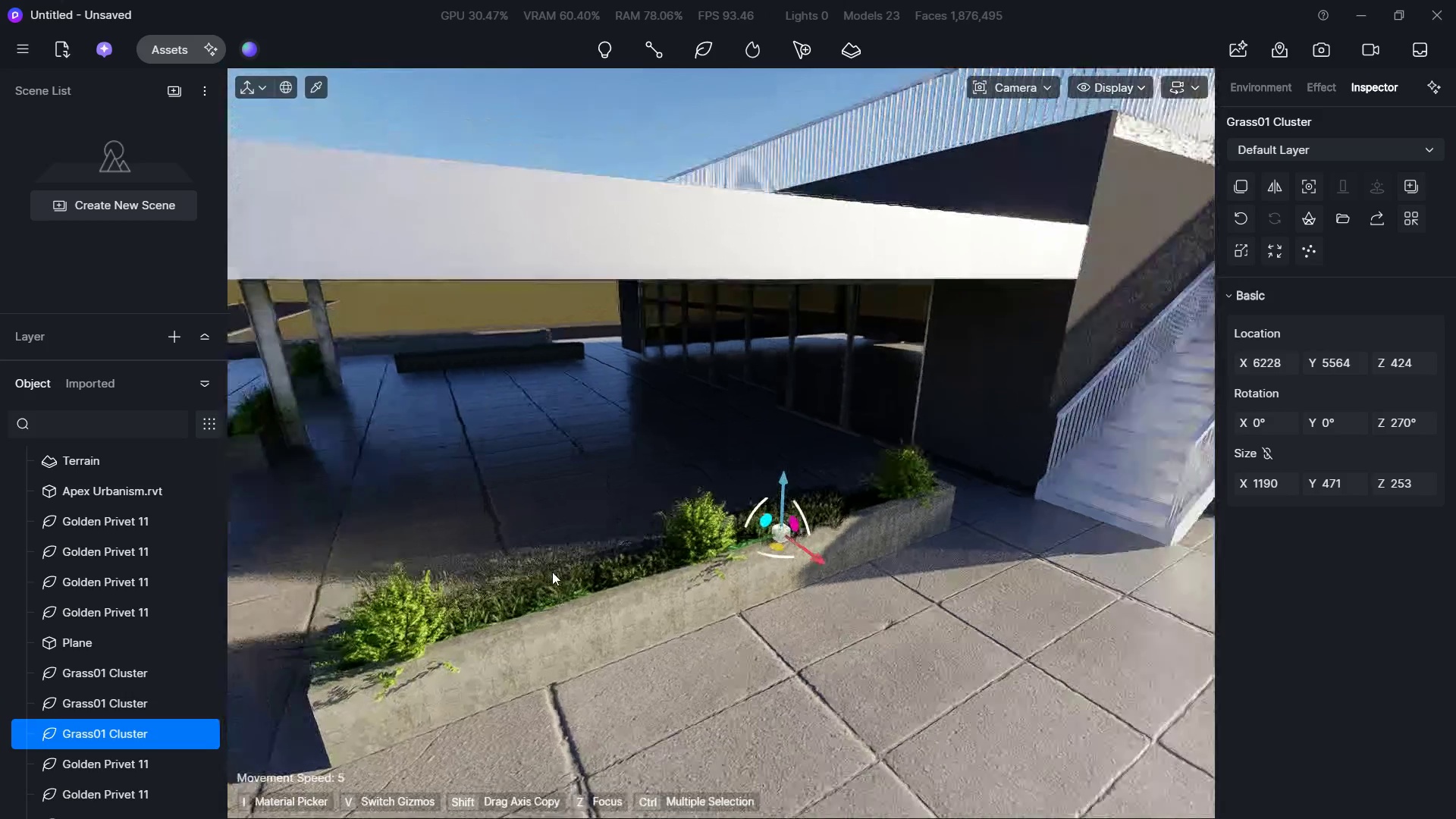 
hold_key(key=A, duration=0.61)
 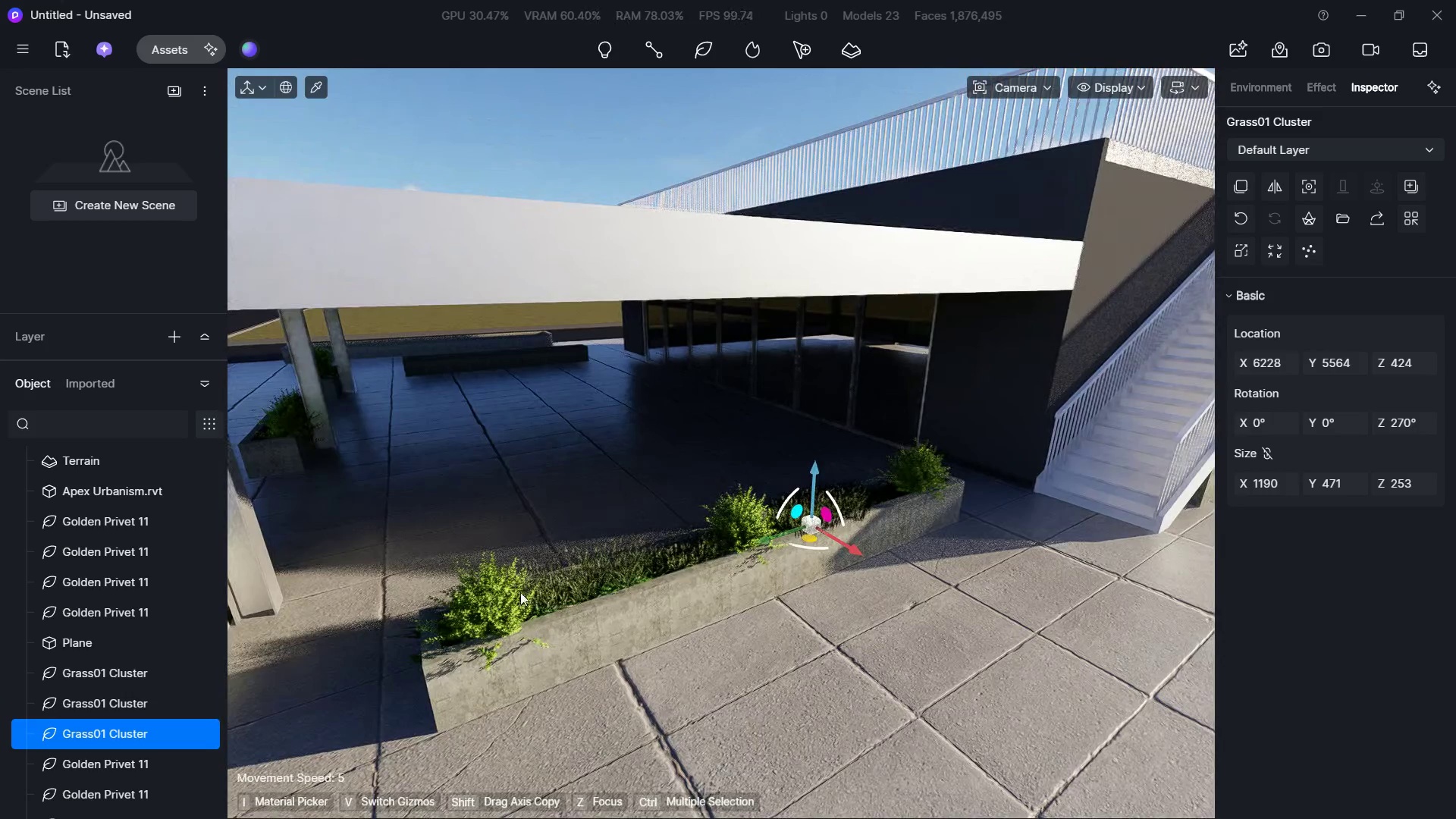 
hold_key(key=S, duration=0.44)
 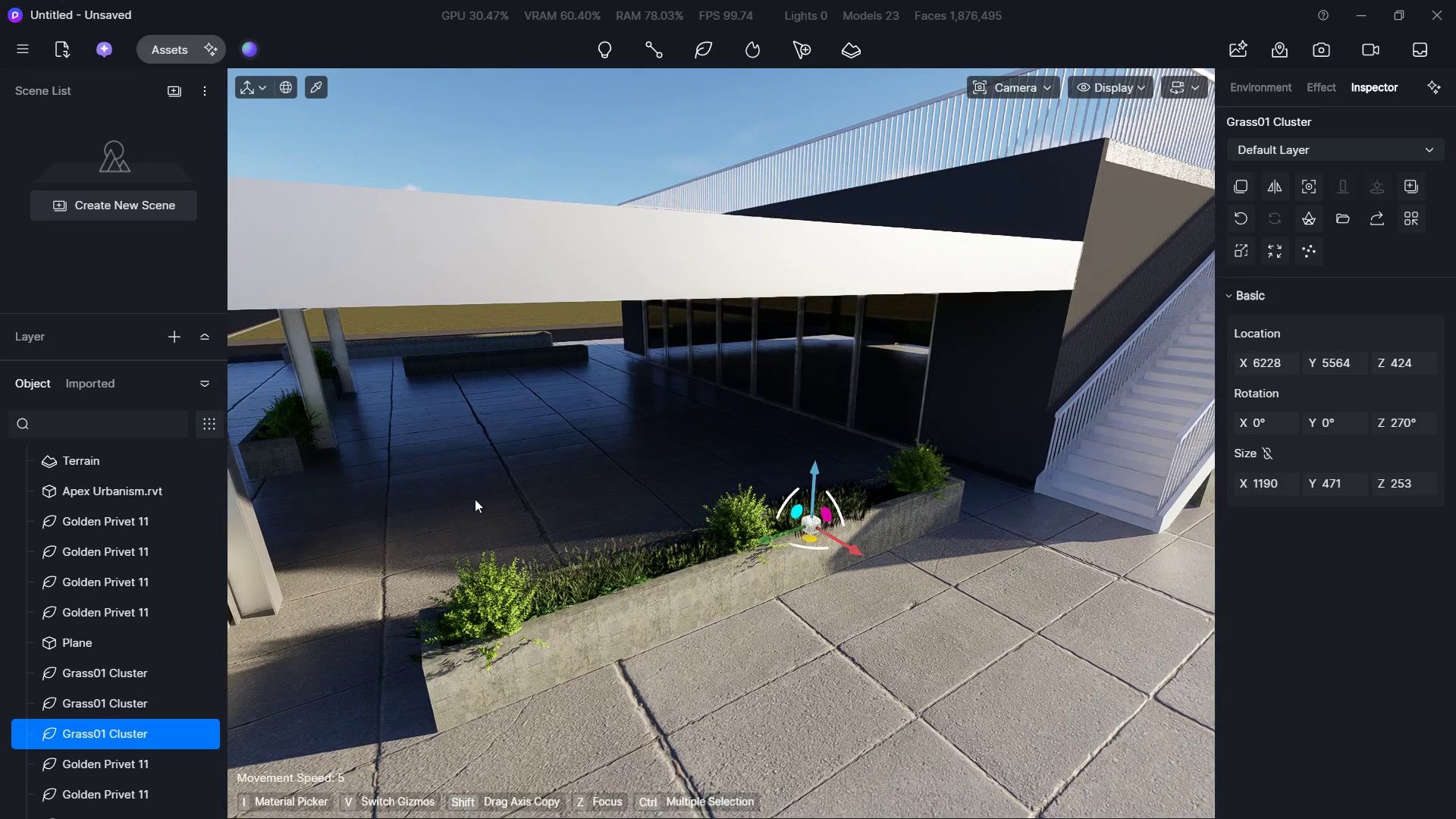 
left_click_drag(start_coordinate=[956, 637], to_coordinate=[481, 464])
 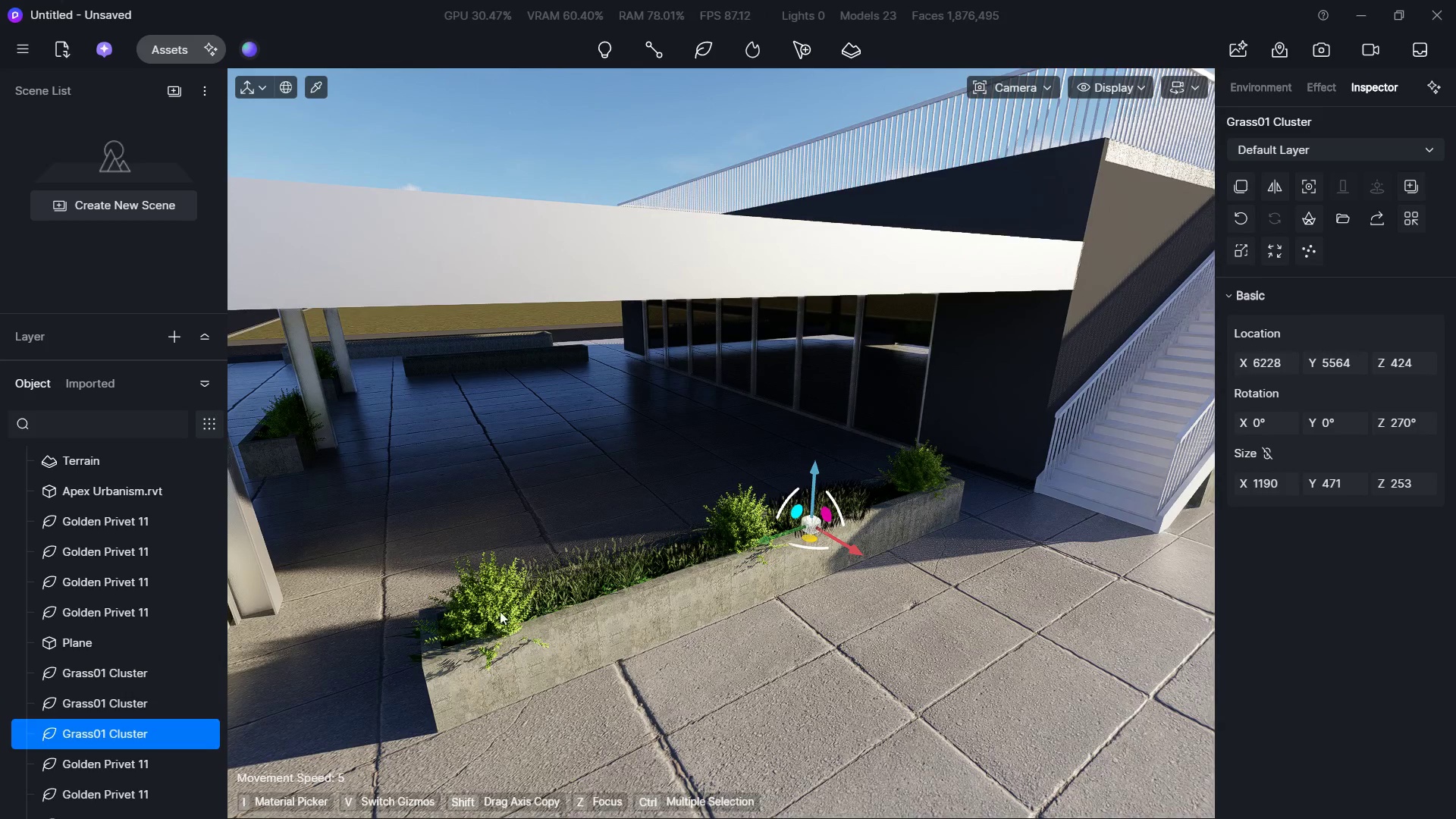 
left_click([494, 624])
 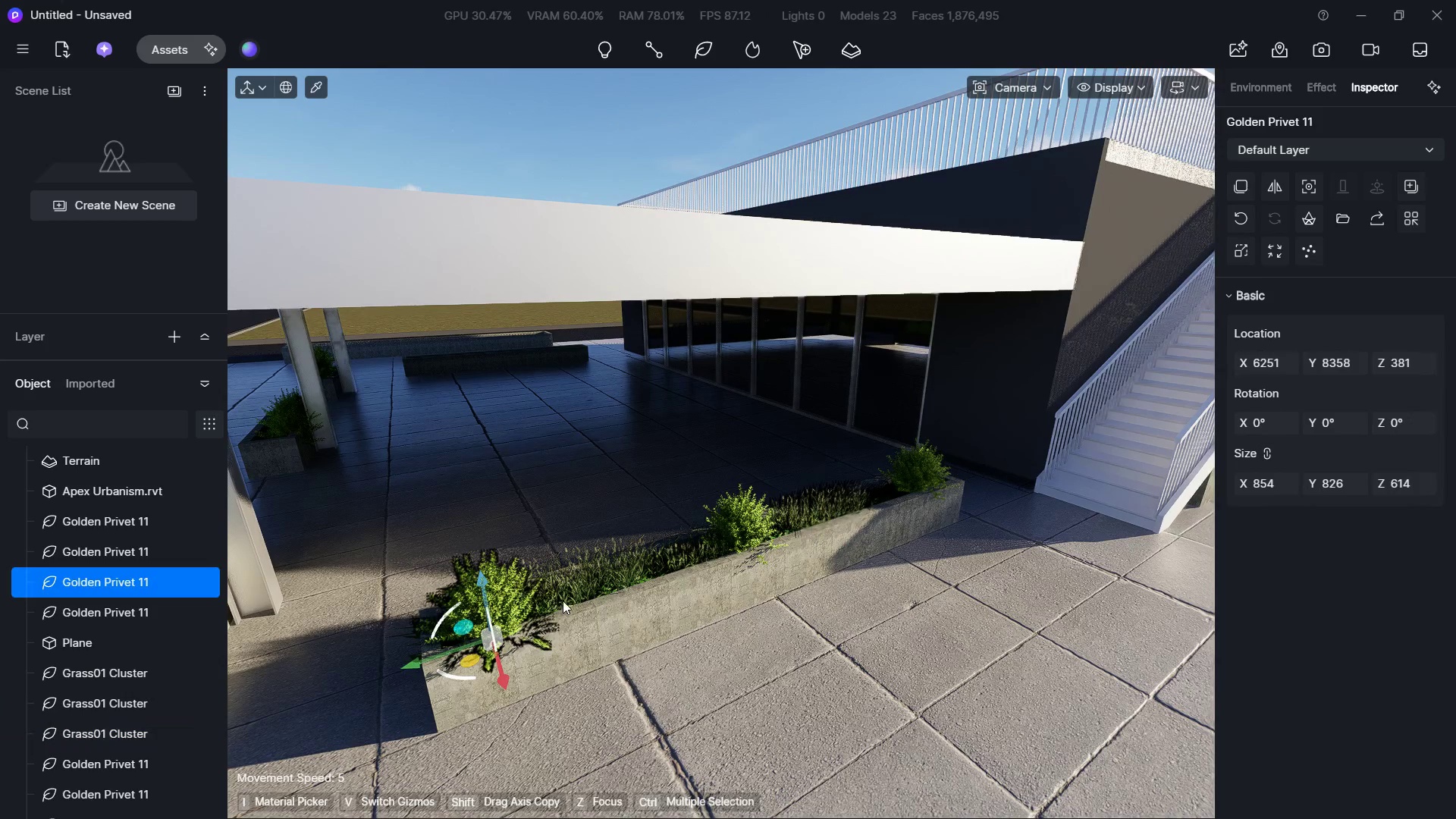 
hold_key(key=ControlLeft, duration=4.31)
left_click([570, 586])
 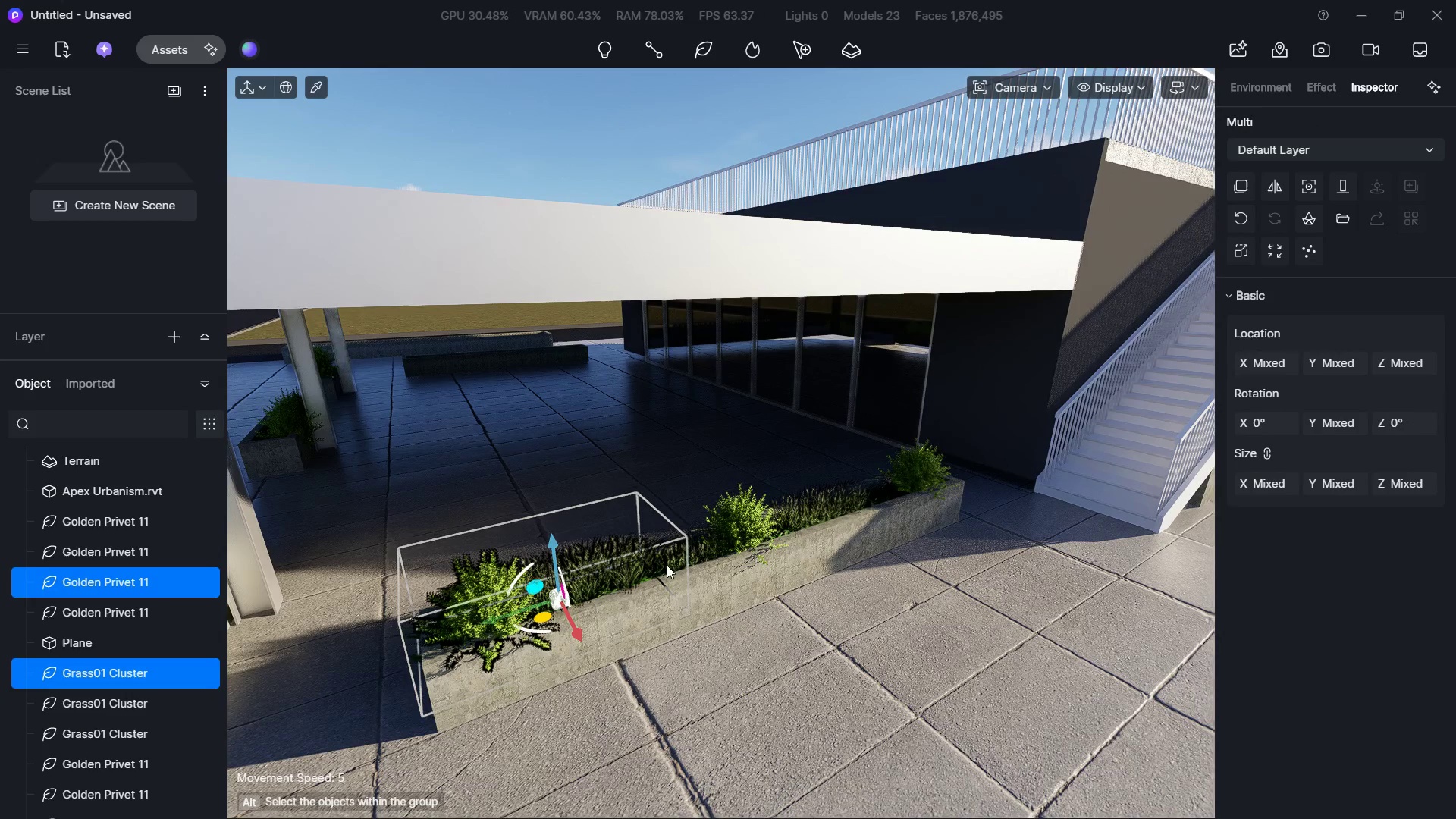 
left_click([668, 558])
 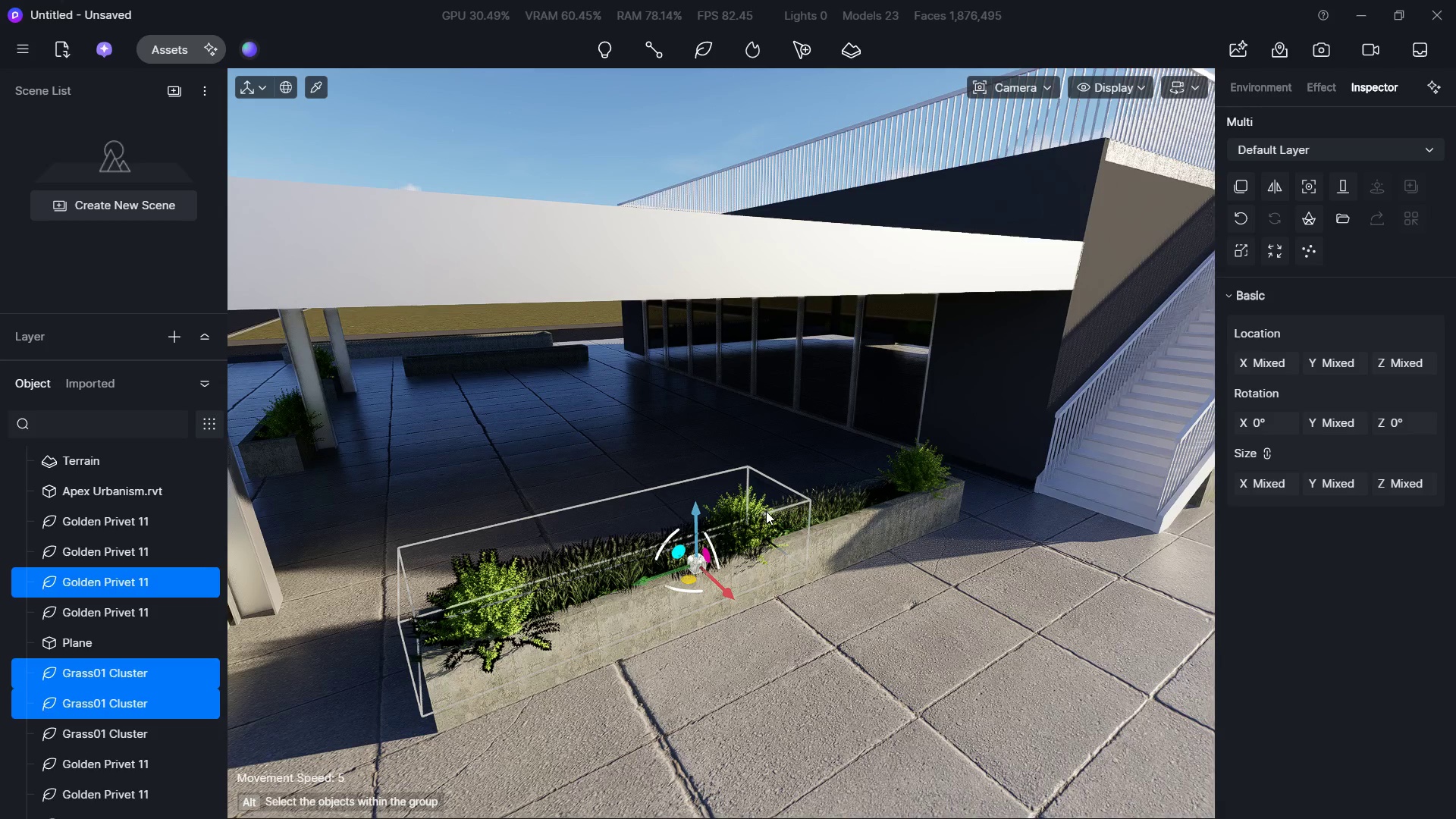 
left_click([740, 511])
 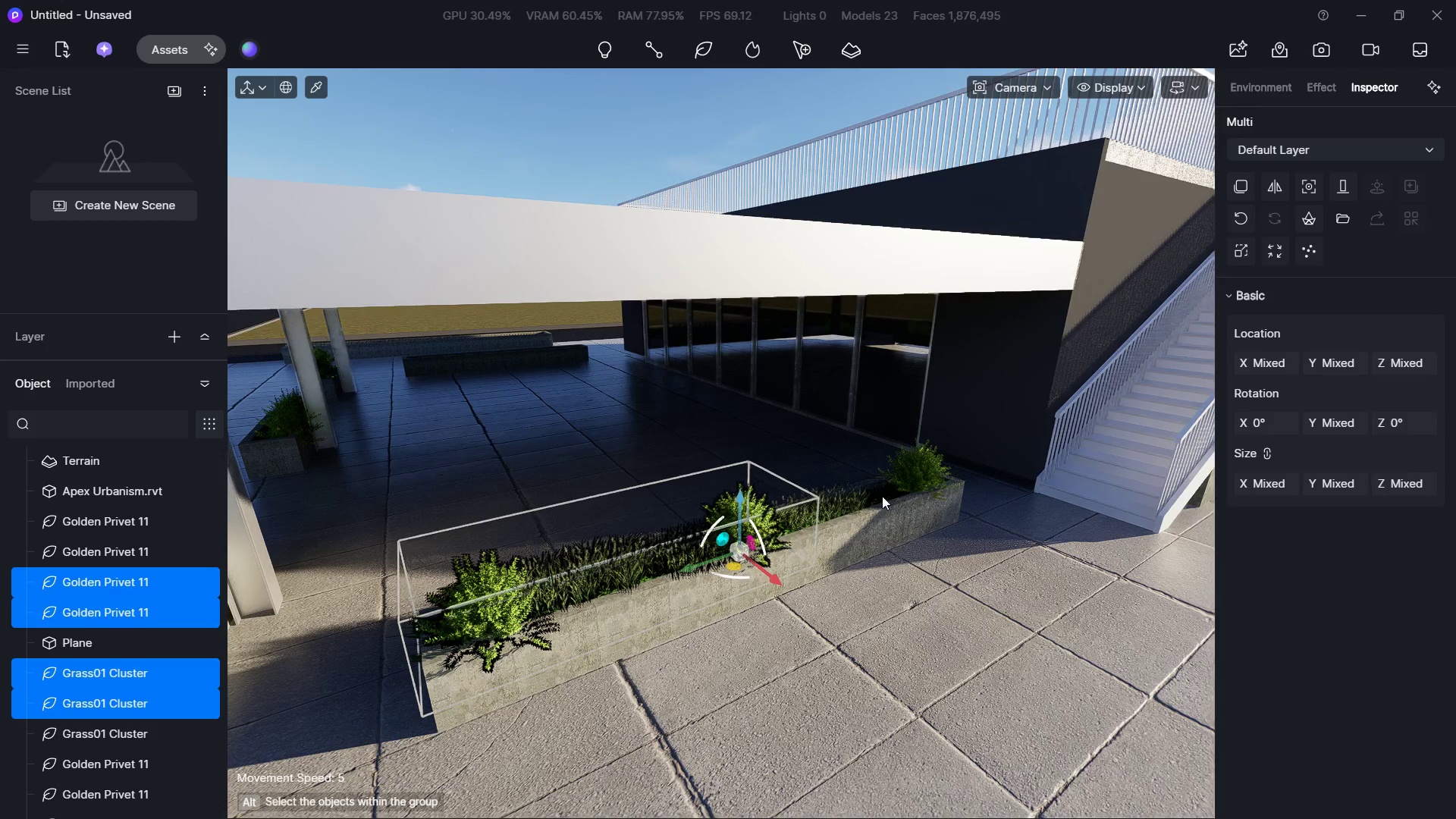 
left_click([859, 502])
 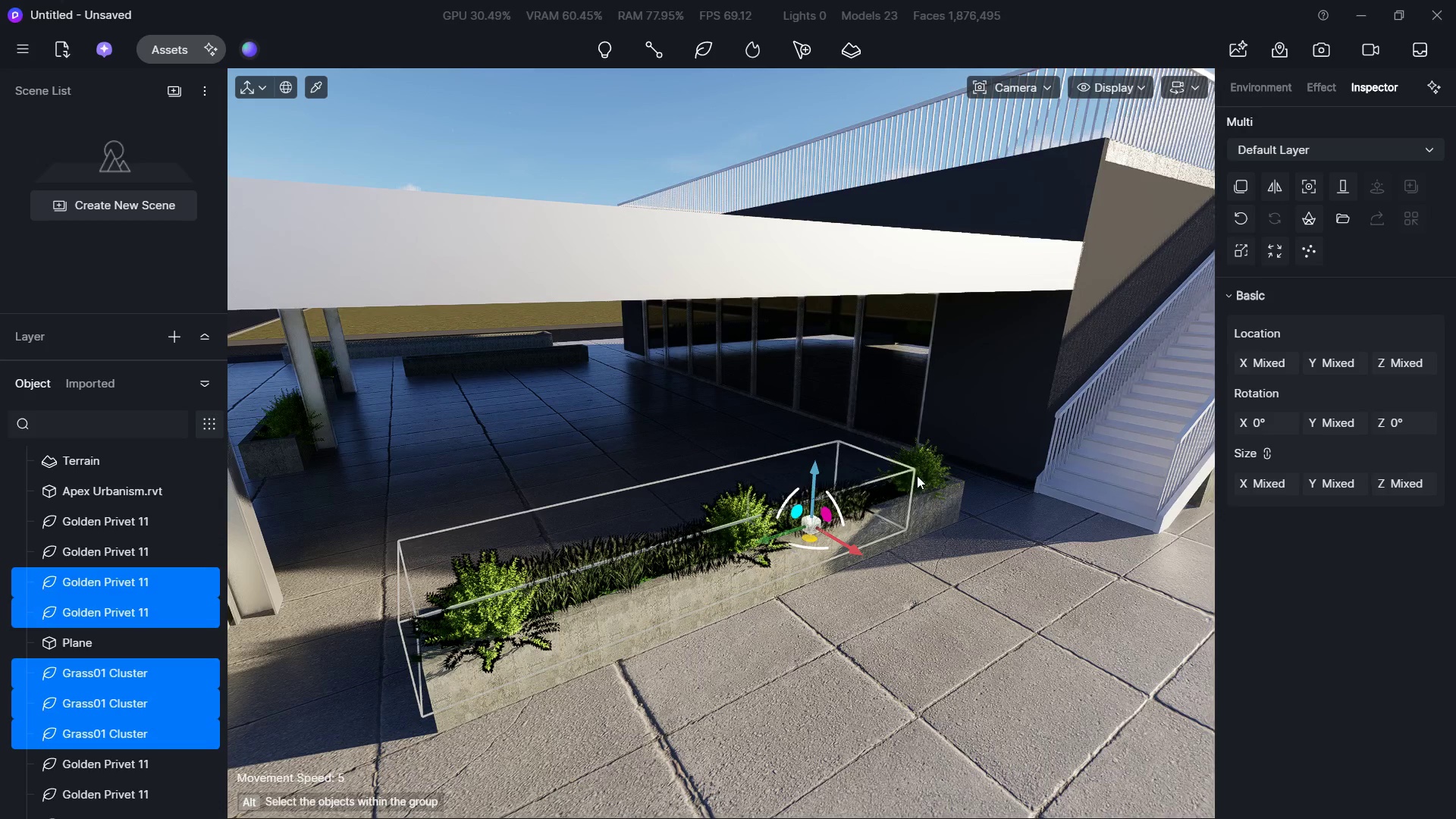 
left_click([930, 474])
 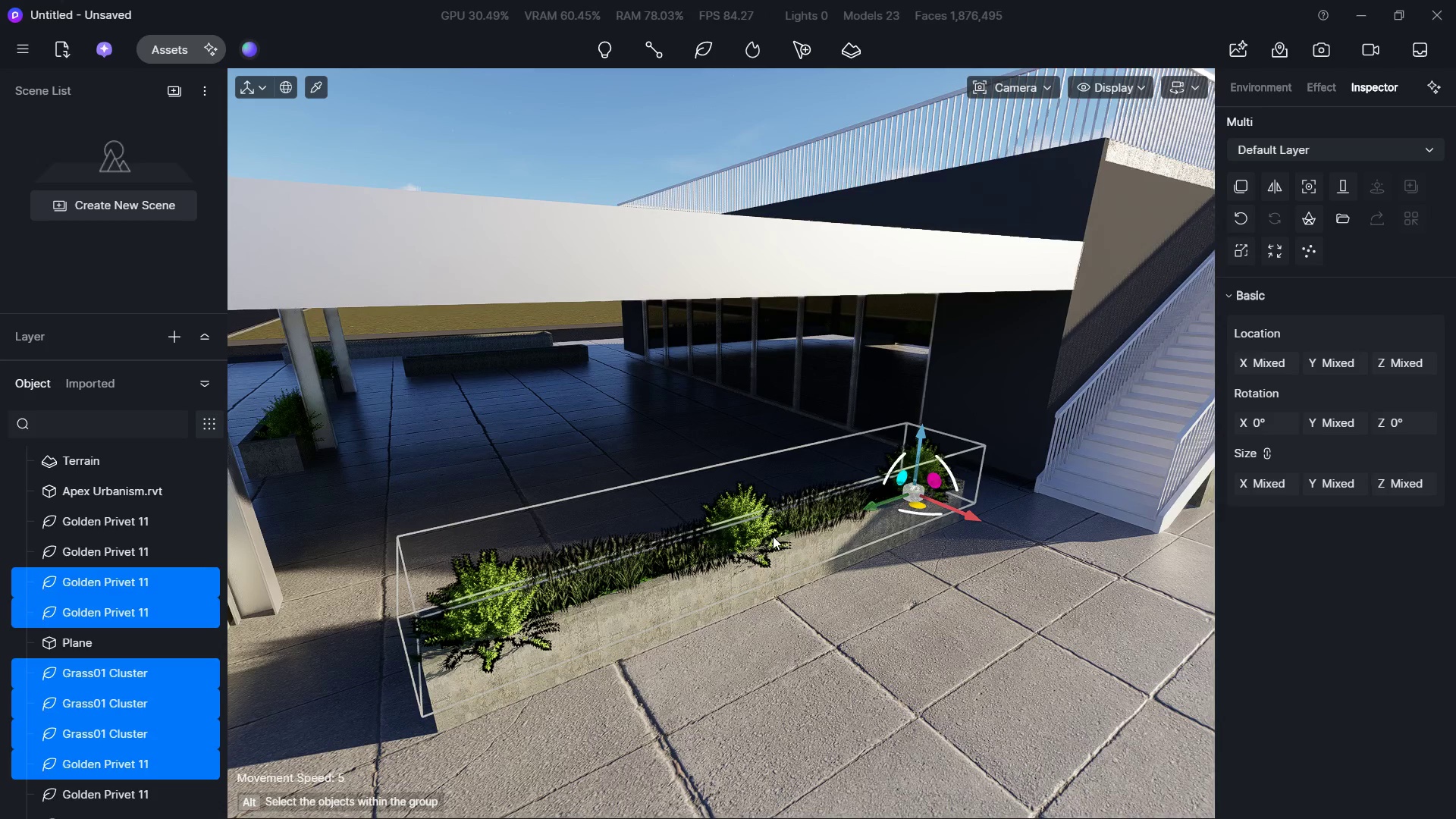 
hold_key(key=W, duration=0.69)
 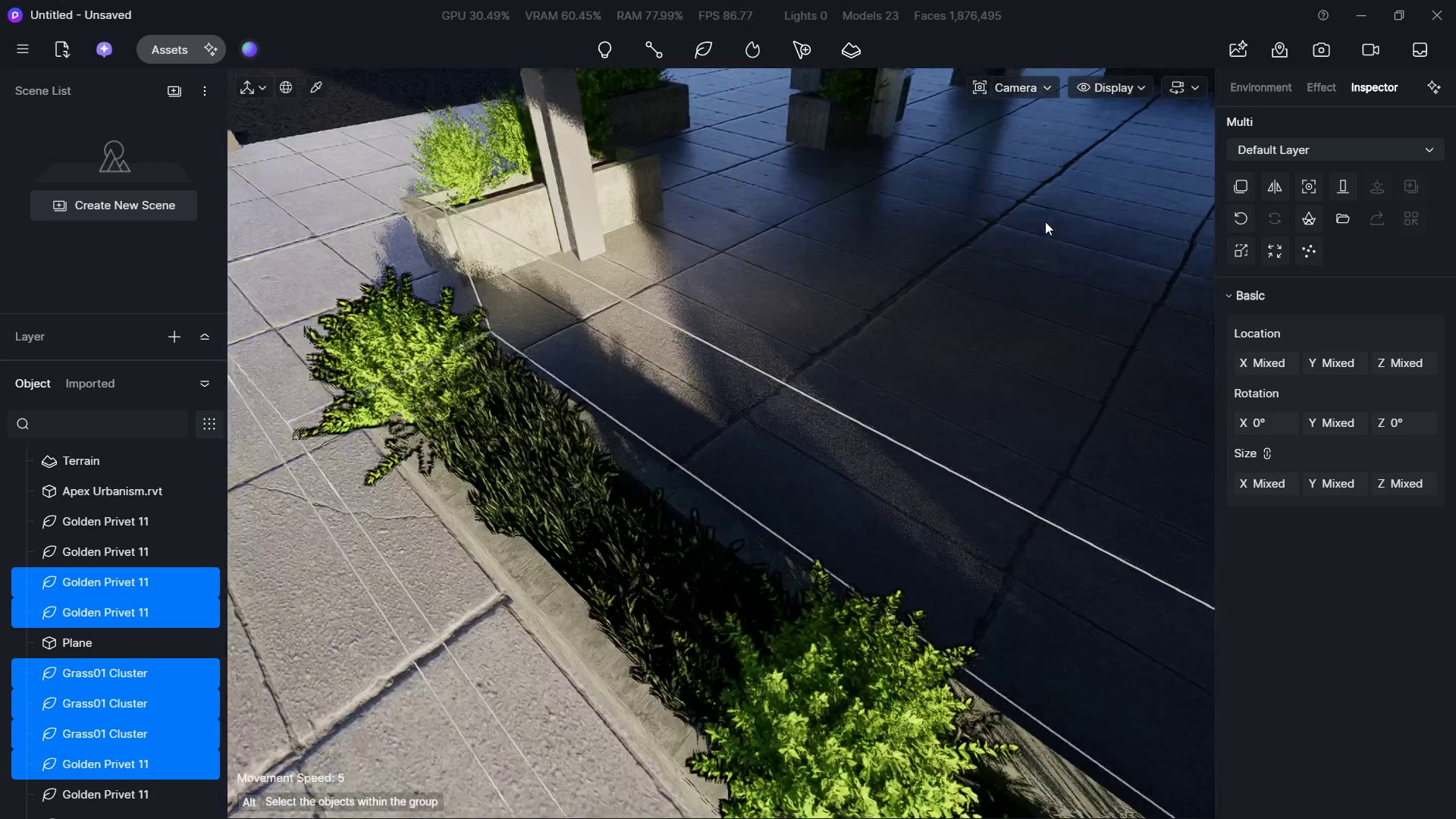 
type(ewwsdss)
 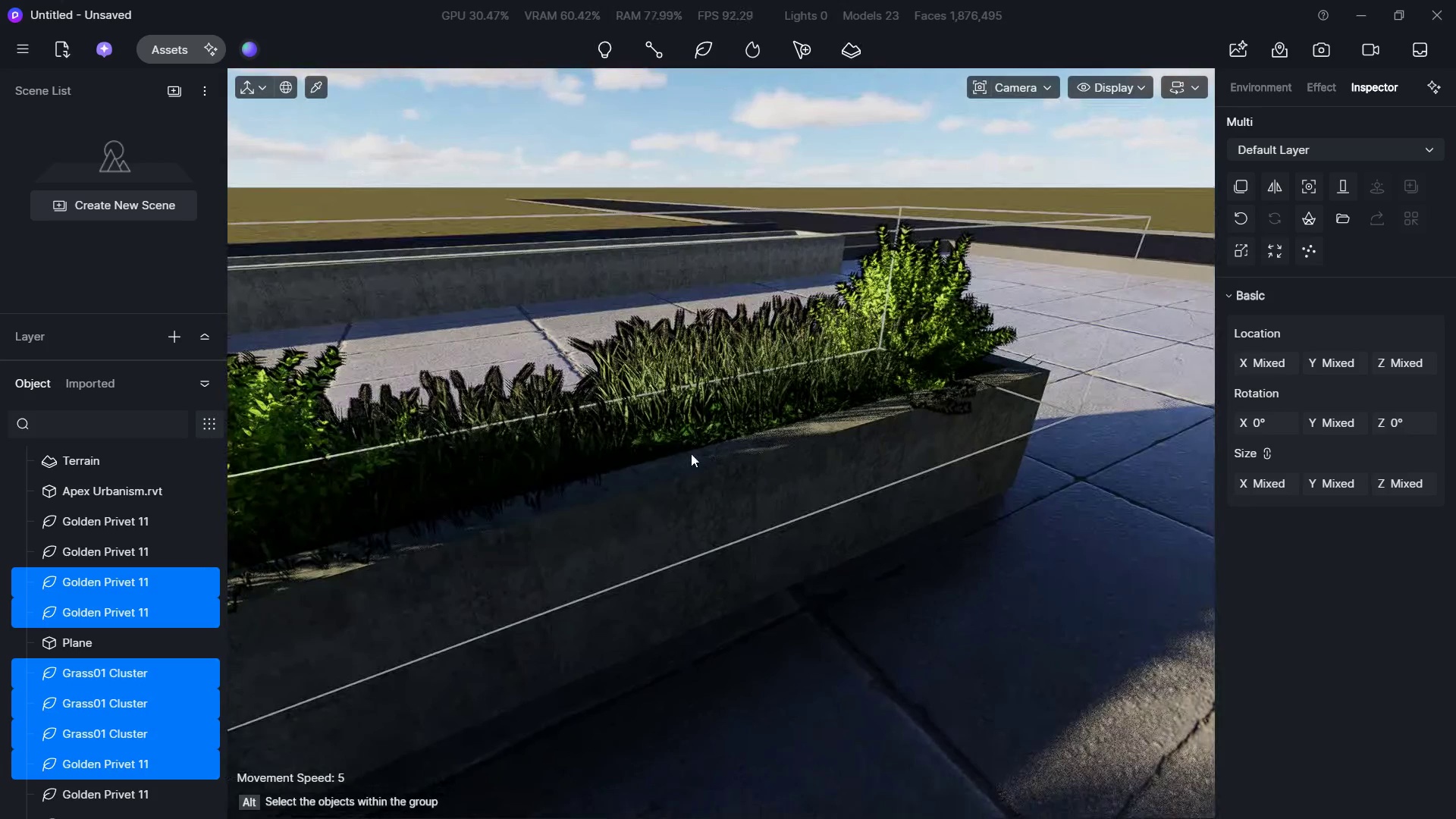 
hold_key(key=ShiftLeft, duration=0.88)
left_click([676, 446])
 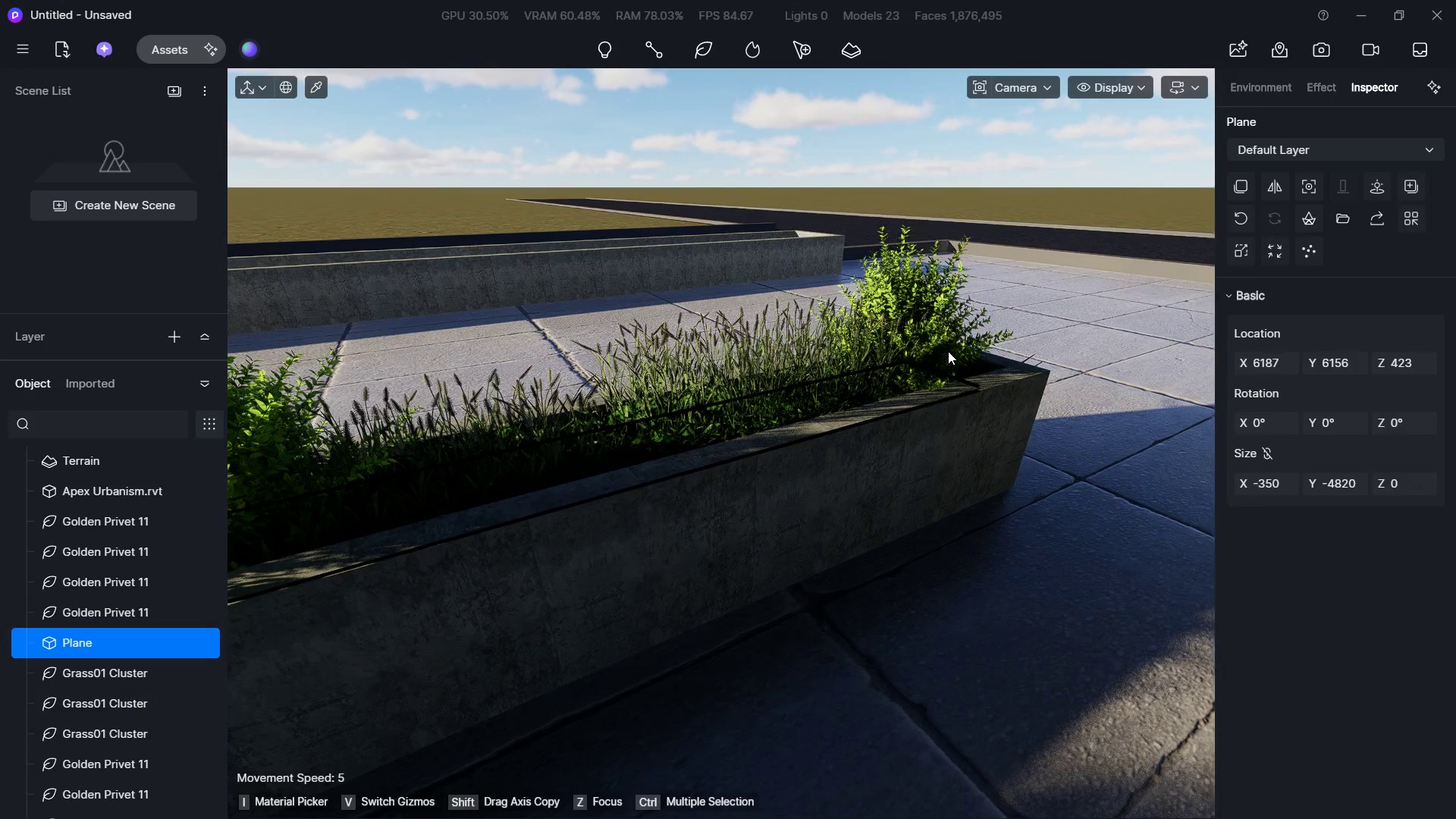 
hold_key(key=ControlLeft, duration=2.42)
left_click([771, 369])
 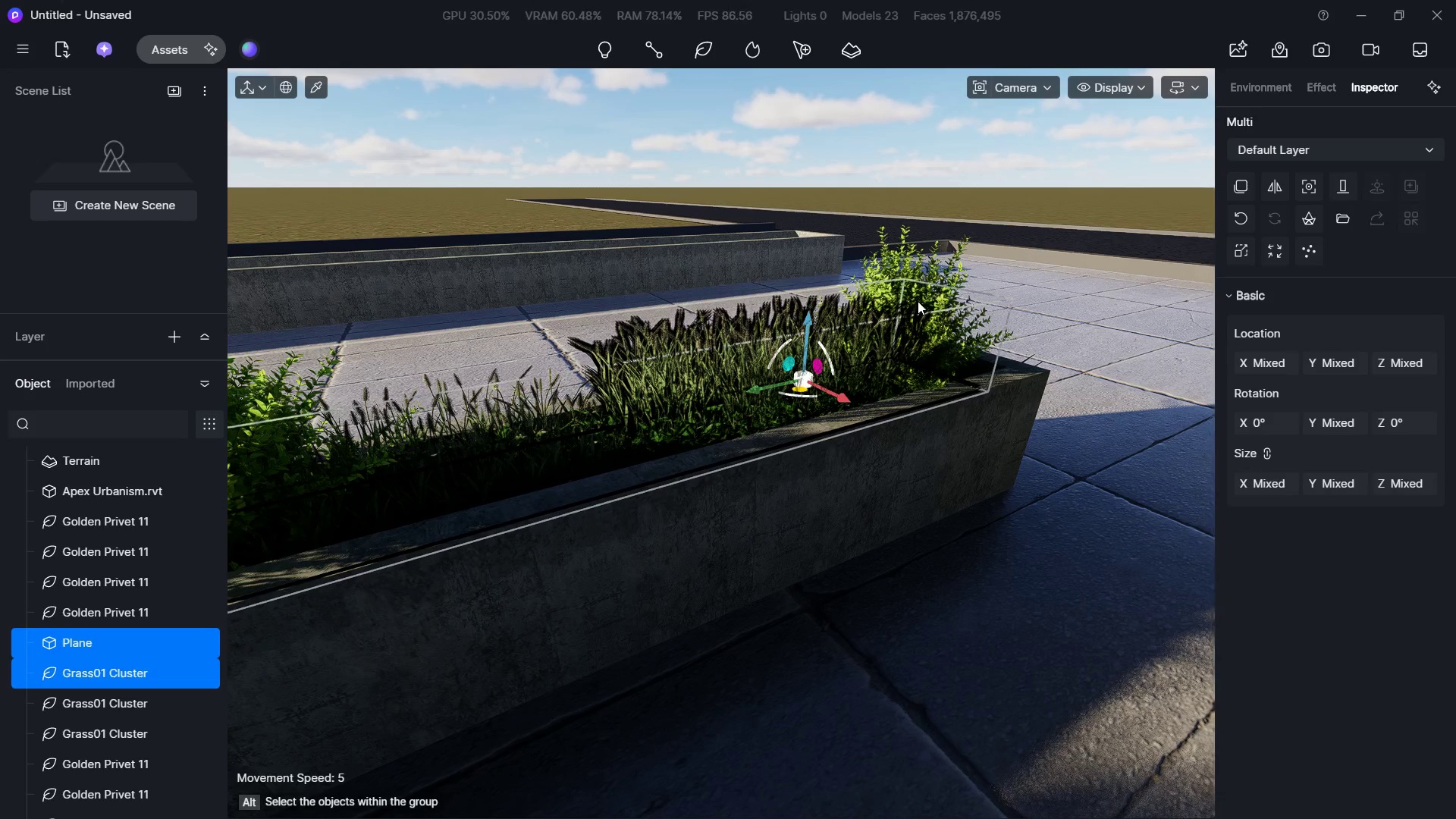 
left_click([927, 267])
 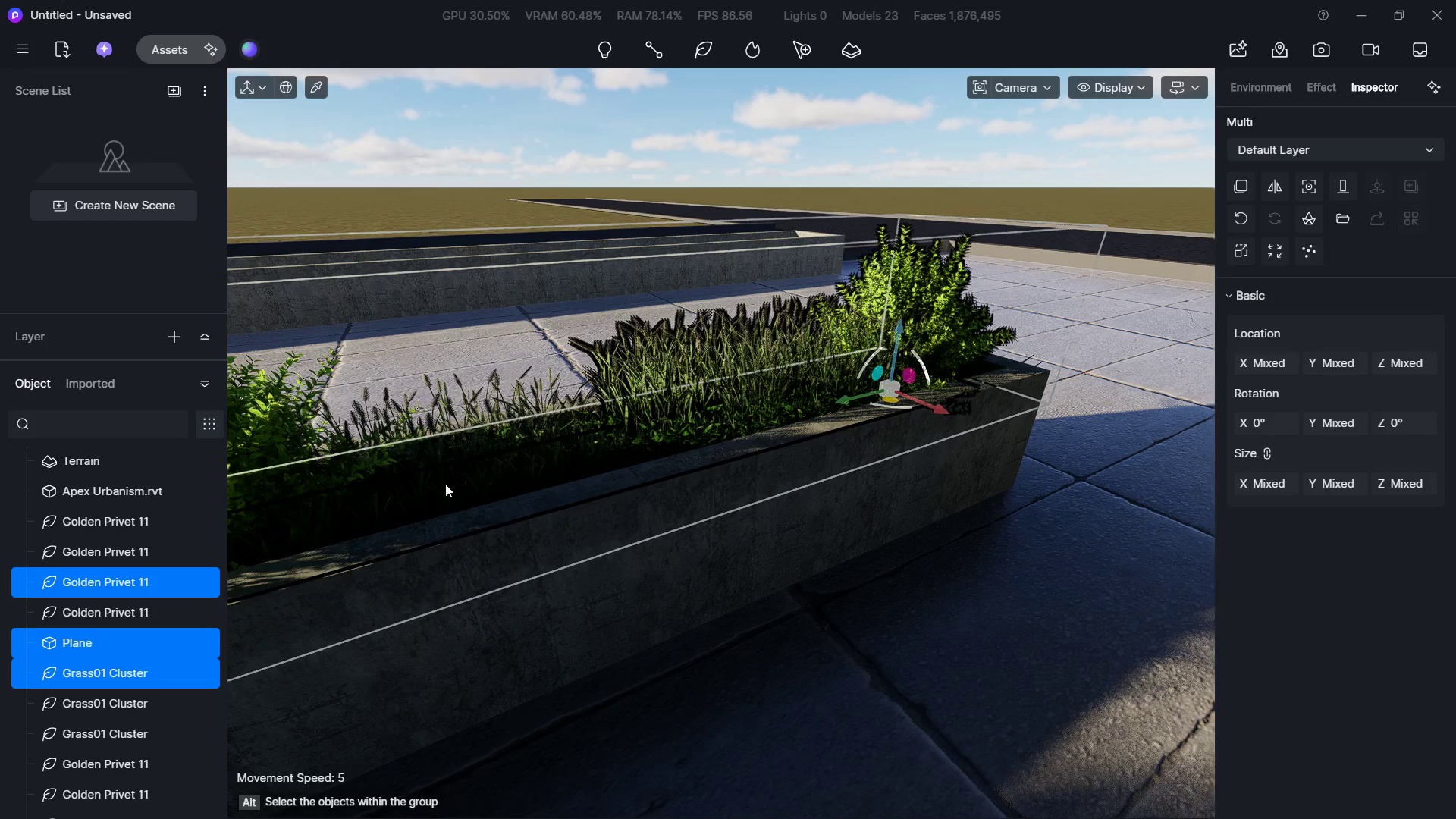 
left_click([421, 482])
 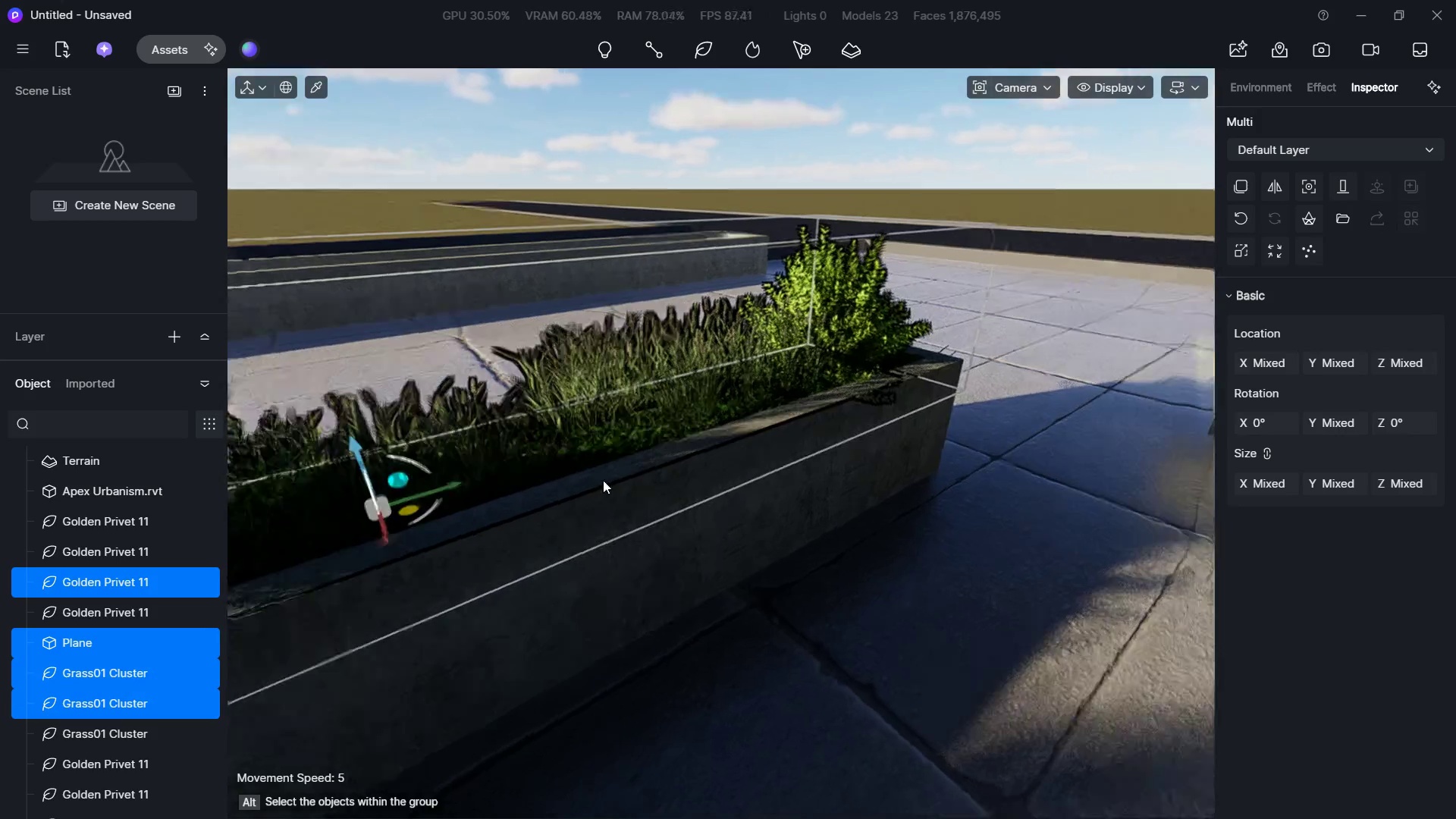 
hold_key(key=ControlLeft, duration=1.19)
double_click([406, 417])
 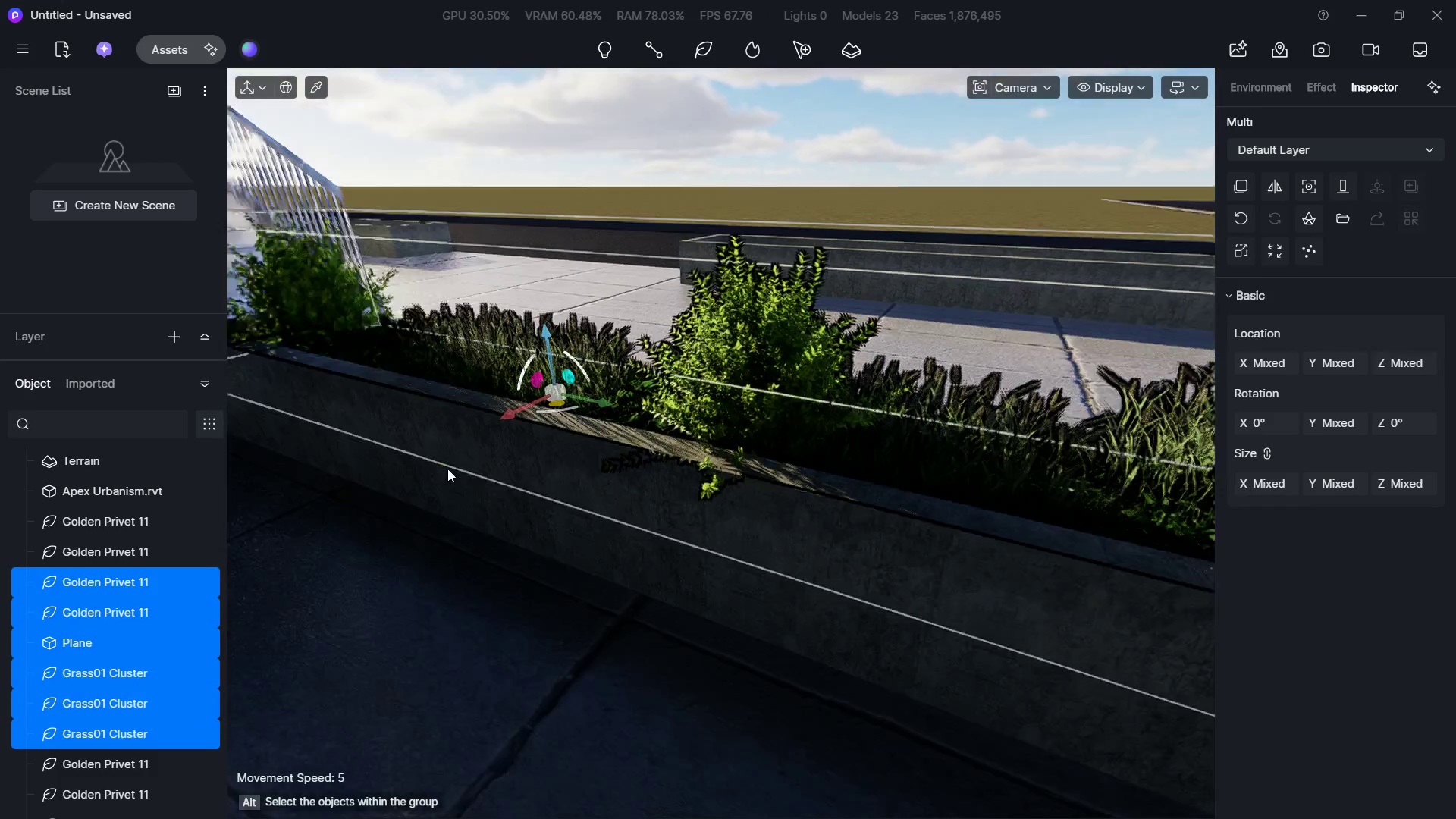 
hold_key(key=ControlLeft, duration=0.97)
left_click([472, 289])
 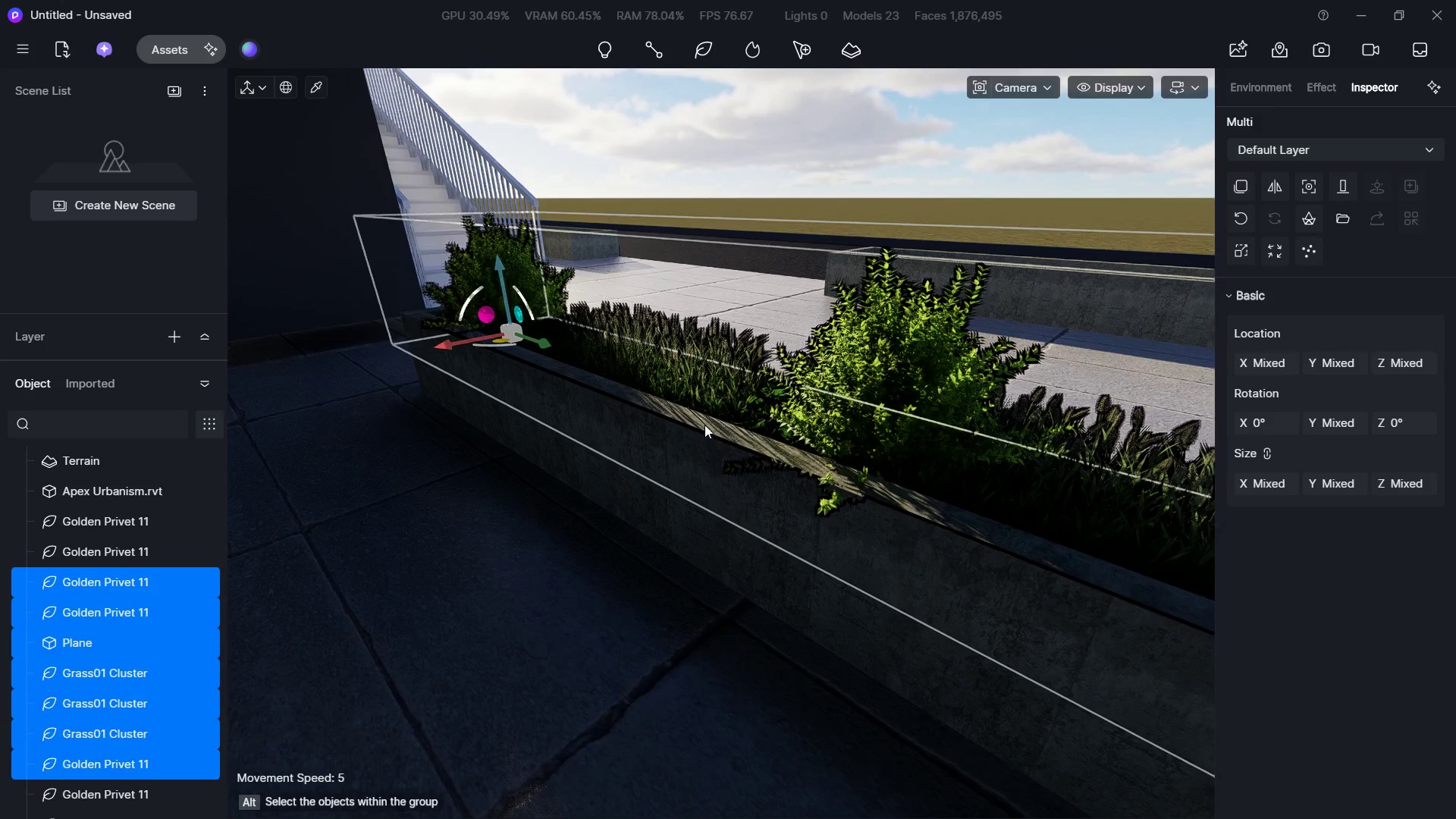 
hold_key(key=D, duration=0.62)
 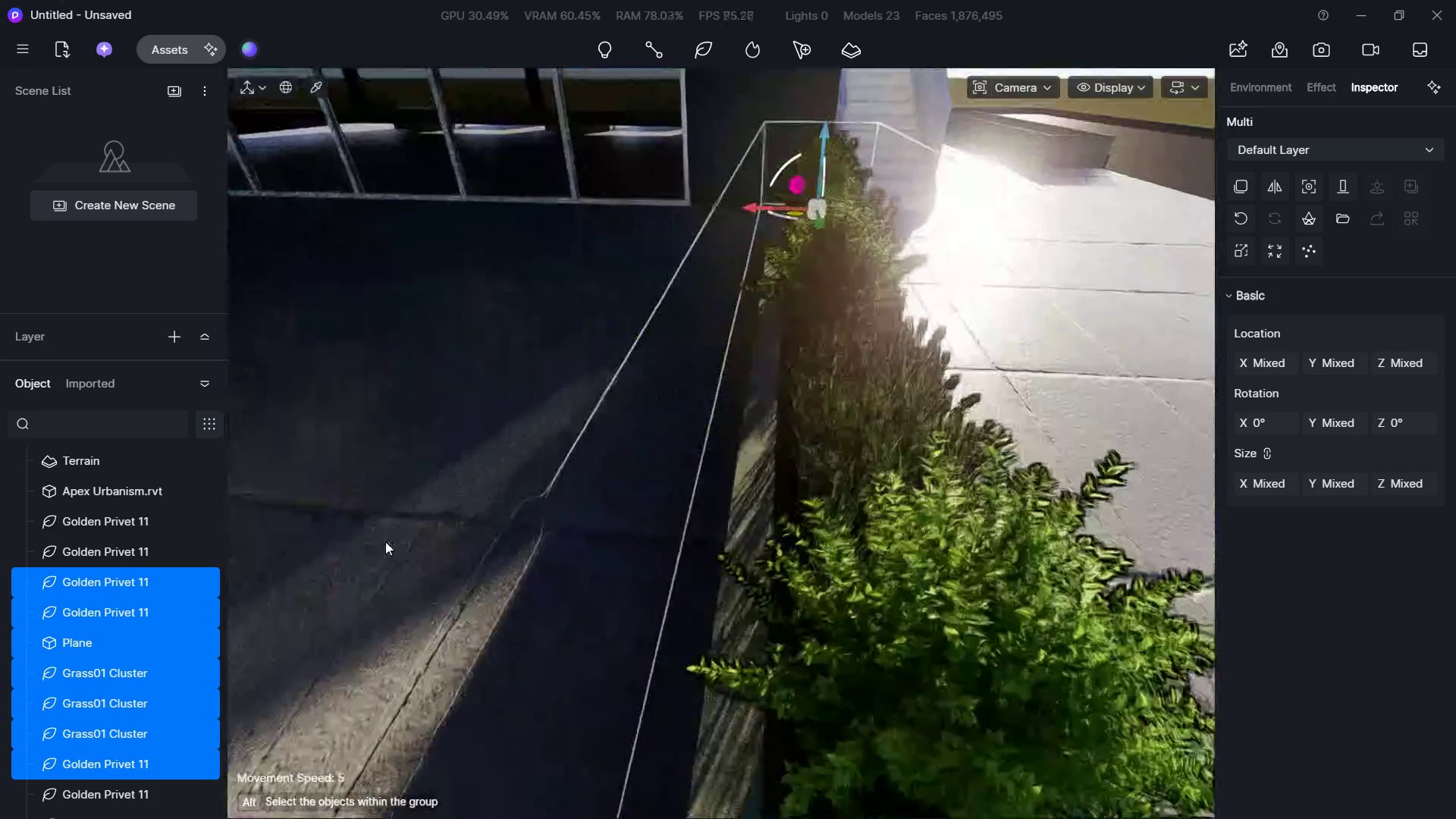 
type(wsdeww)
 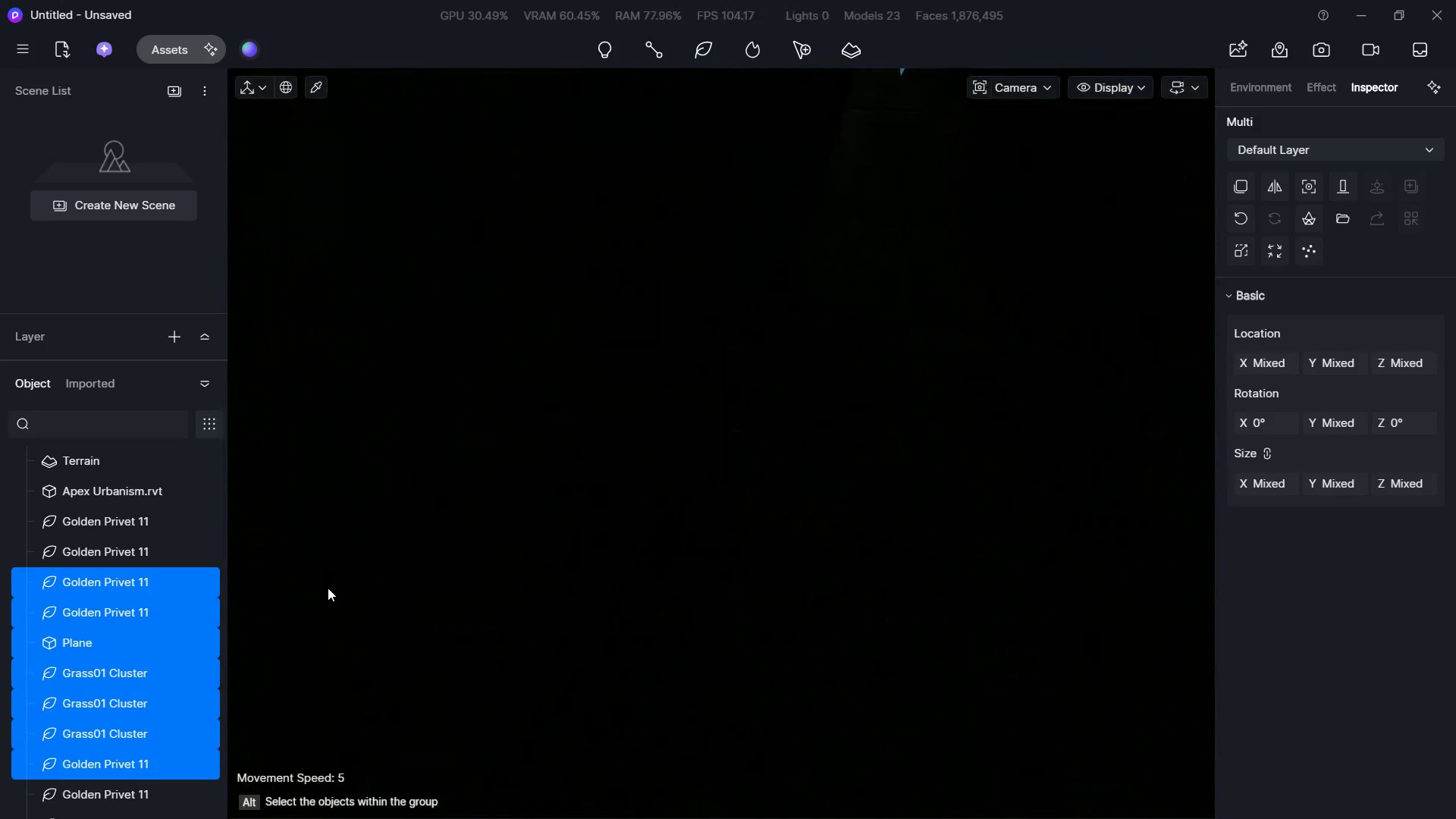 
hold_key(key=S, duration=0.66)
 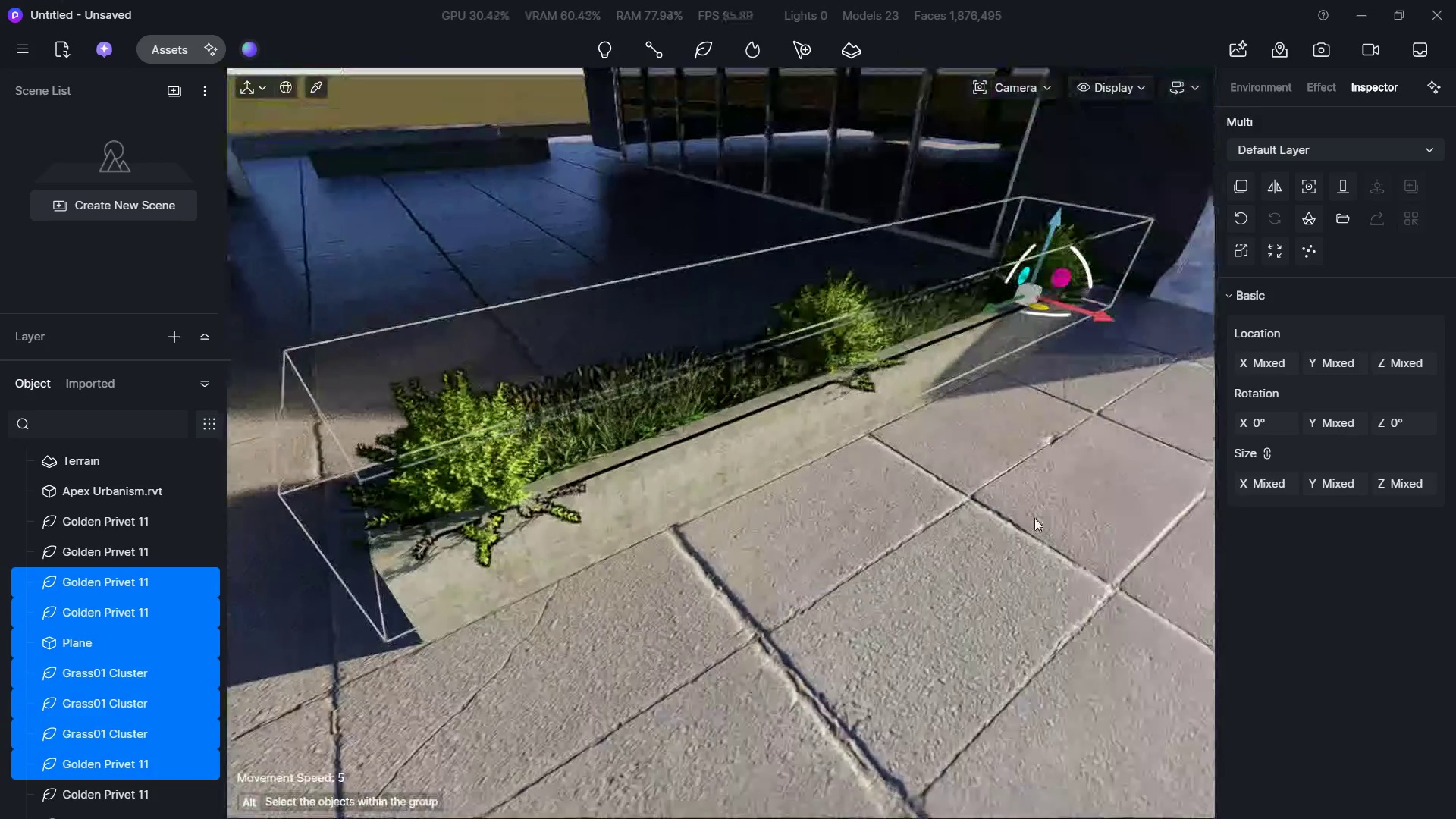 
hold_key(key=D, duration=0.7)
 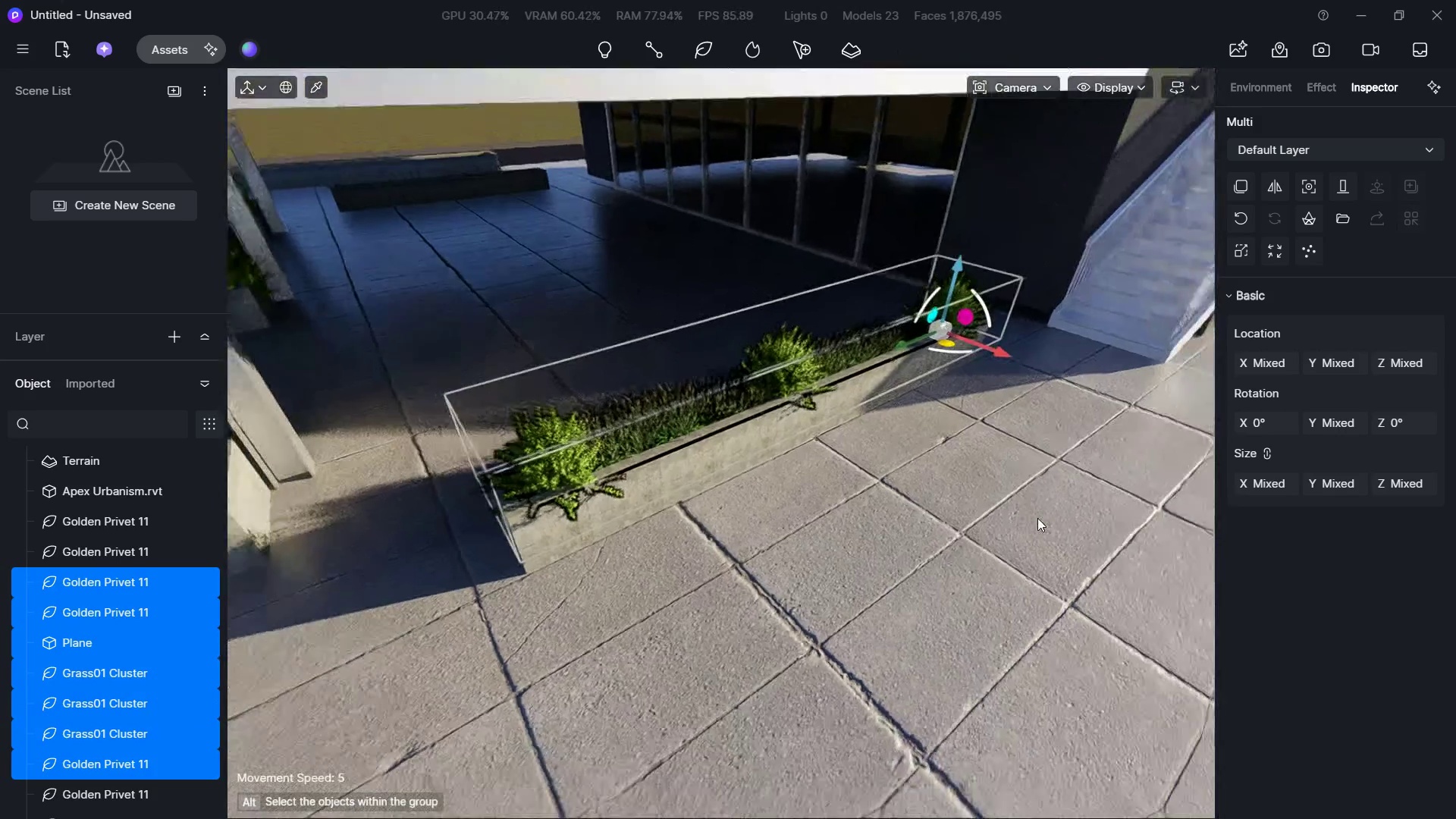 
hold_key(key=S, duration=1.06)
 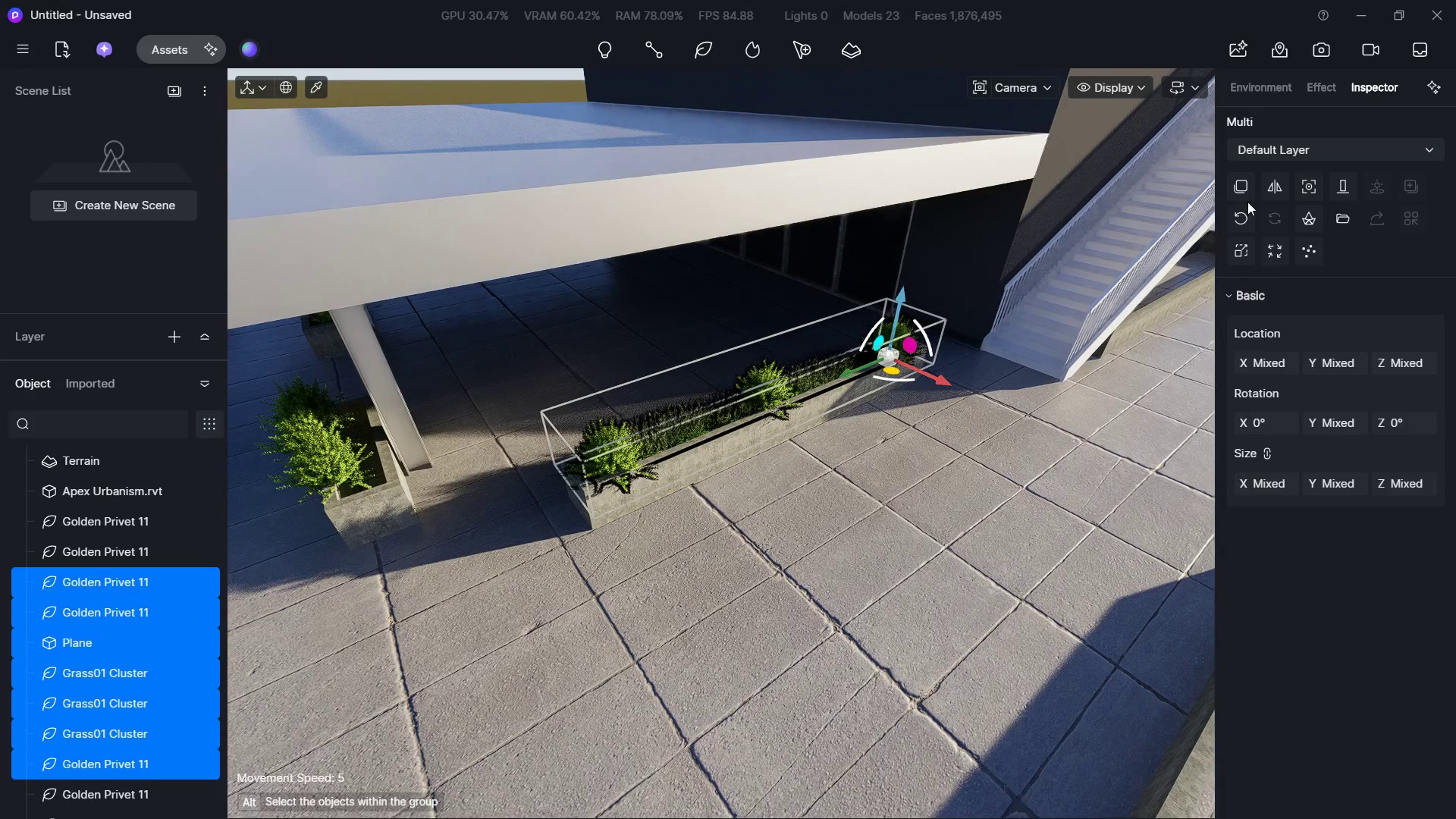 
left_click([1244, 189])
 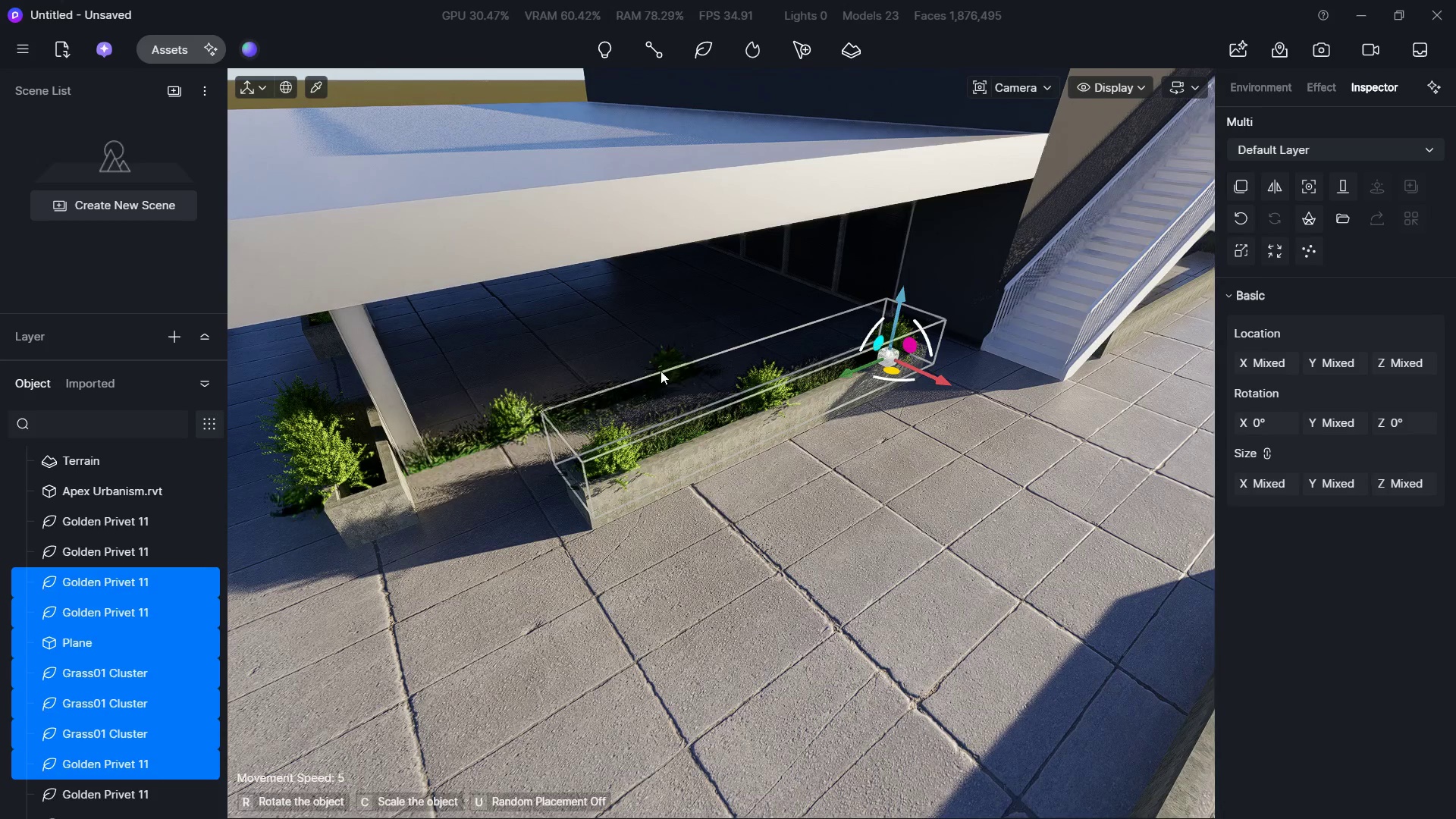 
hold_key(key=W, duration=4.55)
 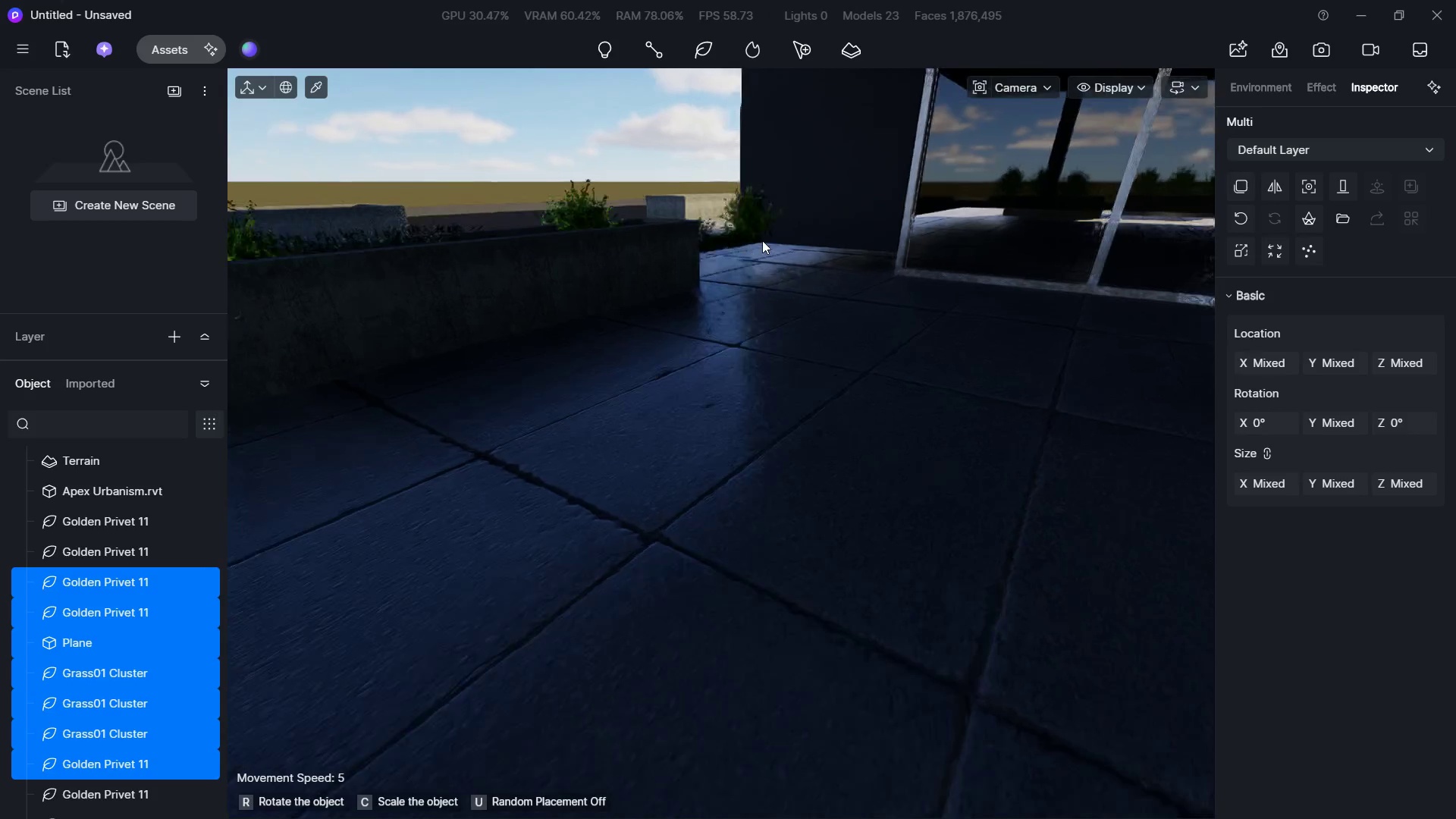 
hold_key(key=A, duration=0.61)
 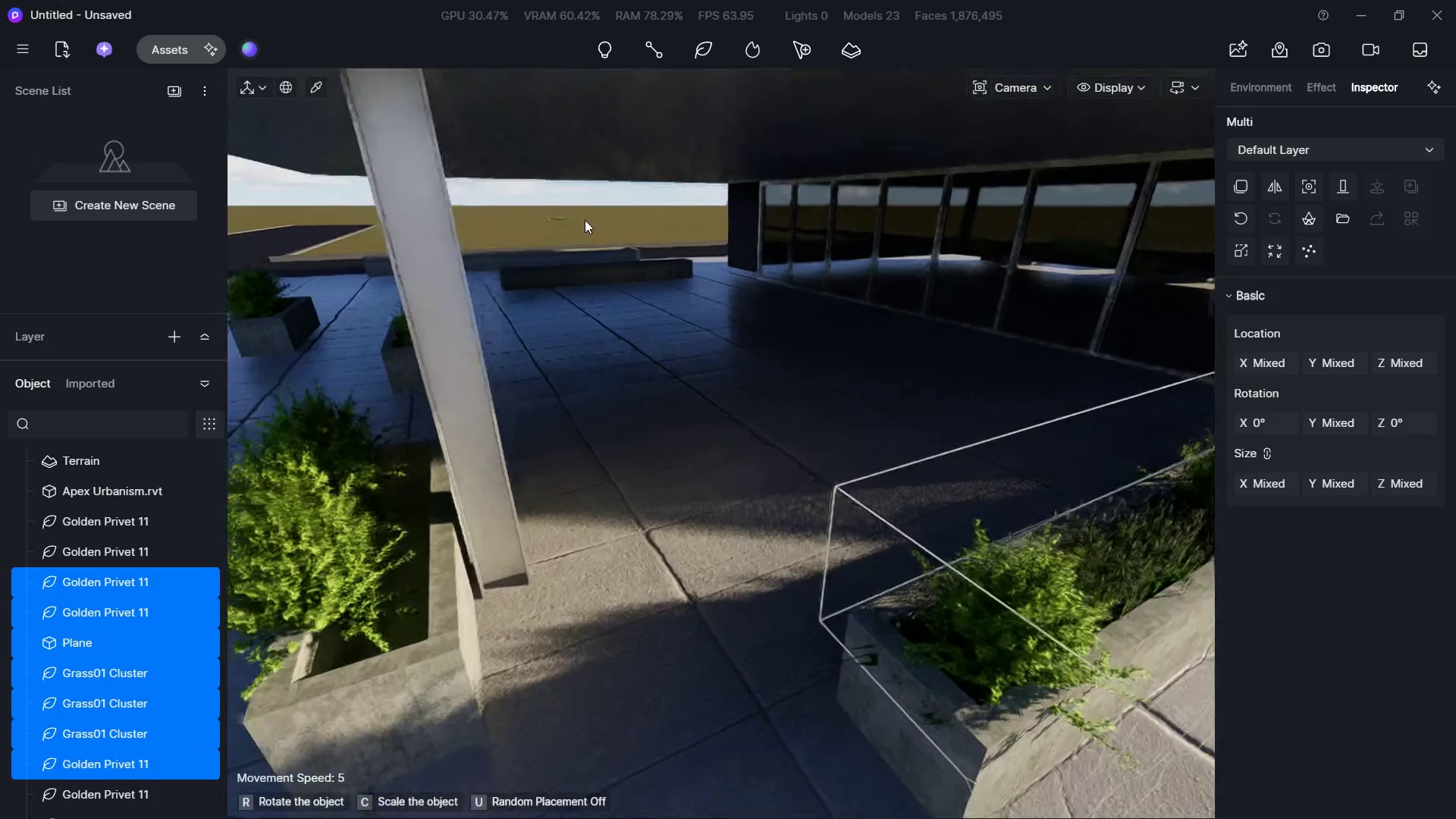 
key(A)
 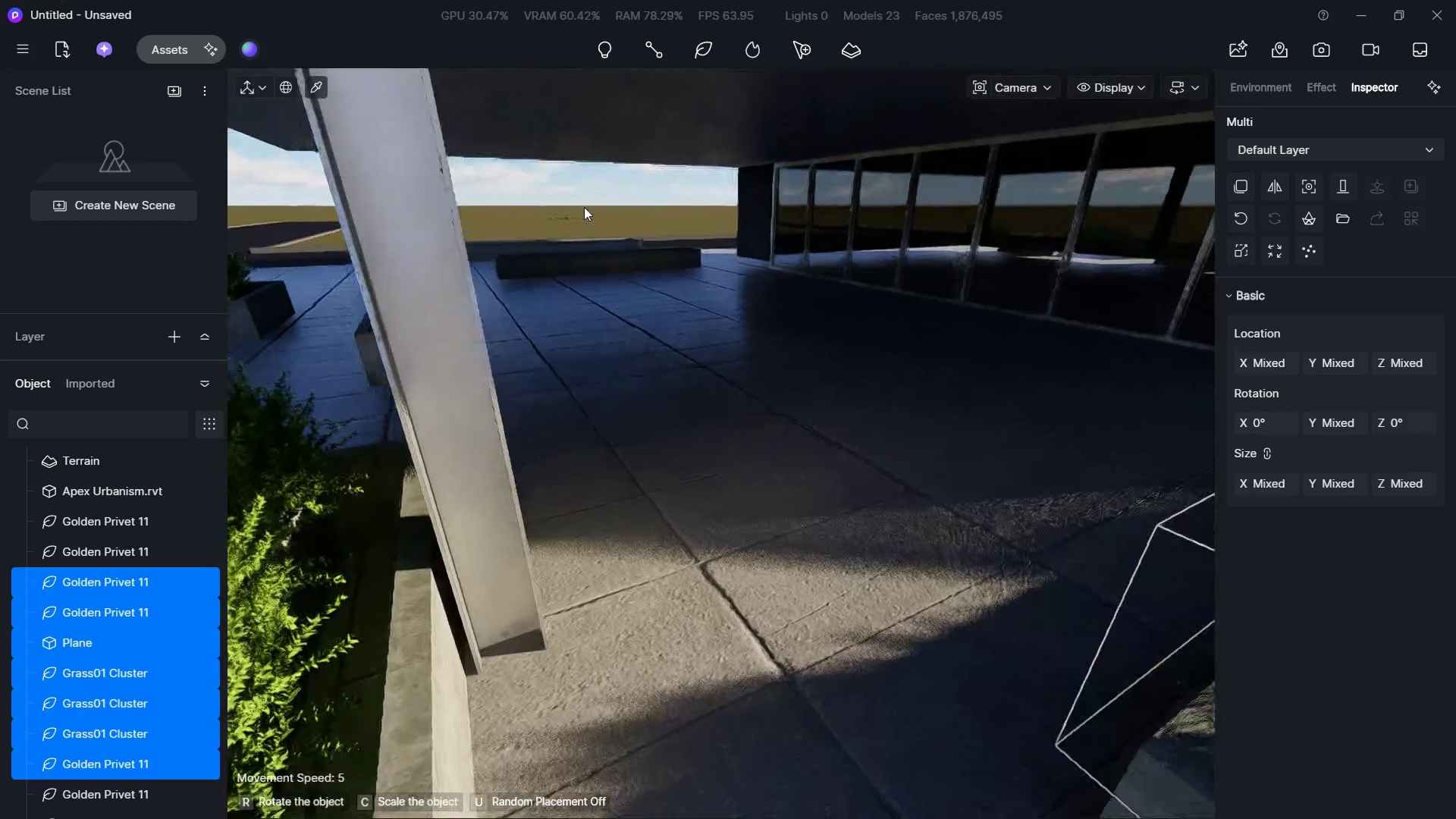 
hold_key(key=Q, duration=1.52)
 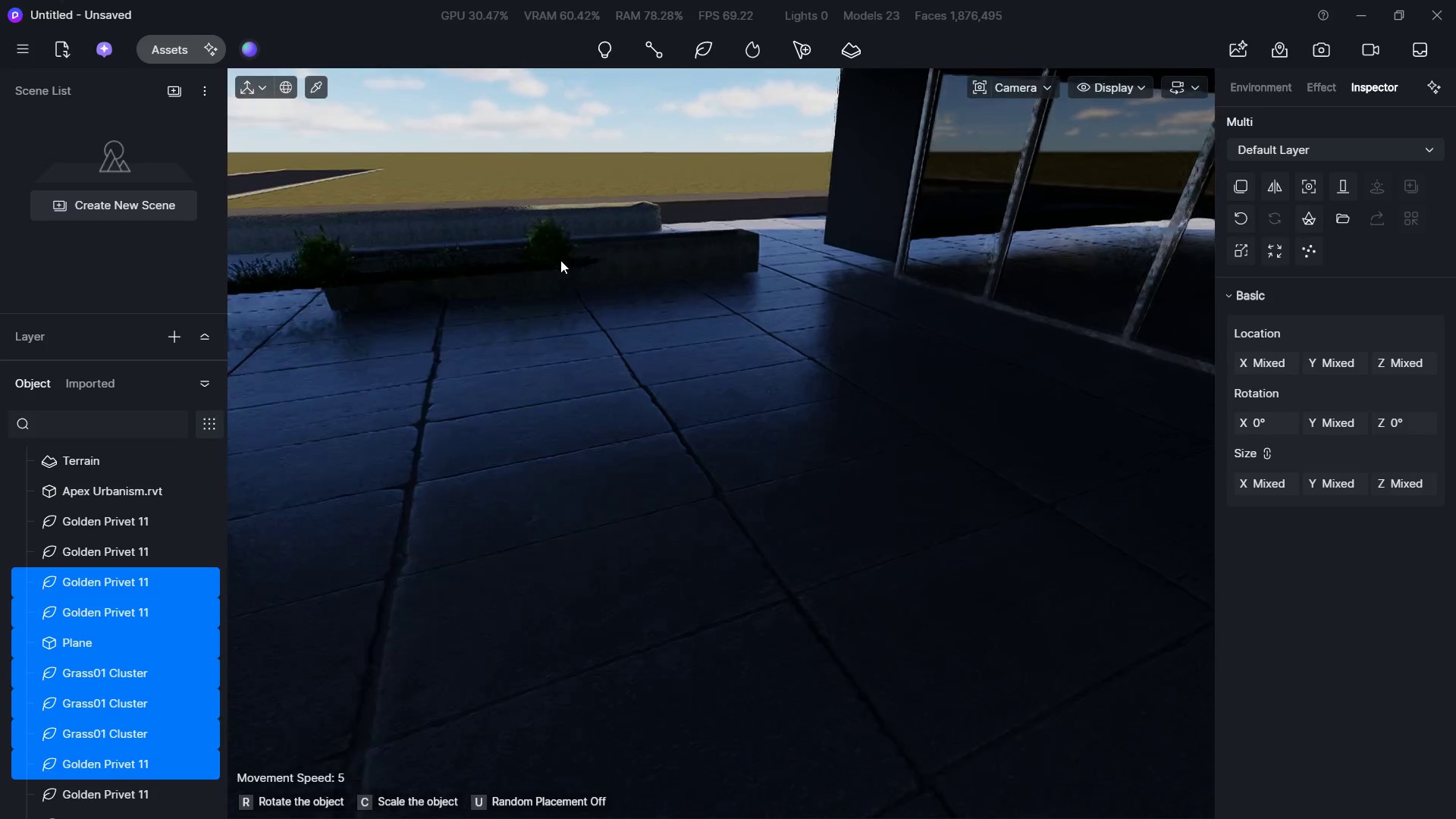 
hold_key(key=Q, duration=0.95)
 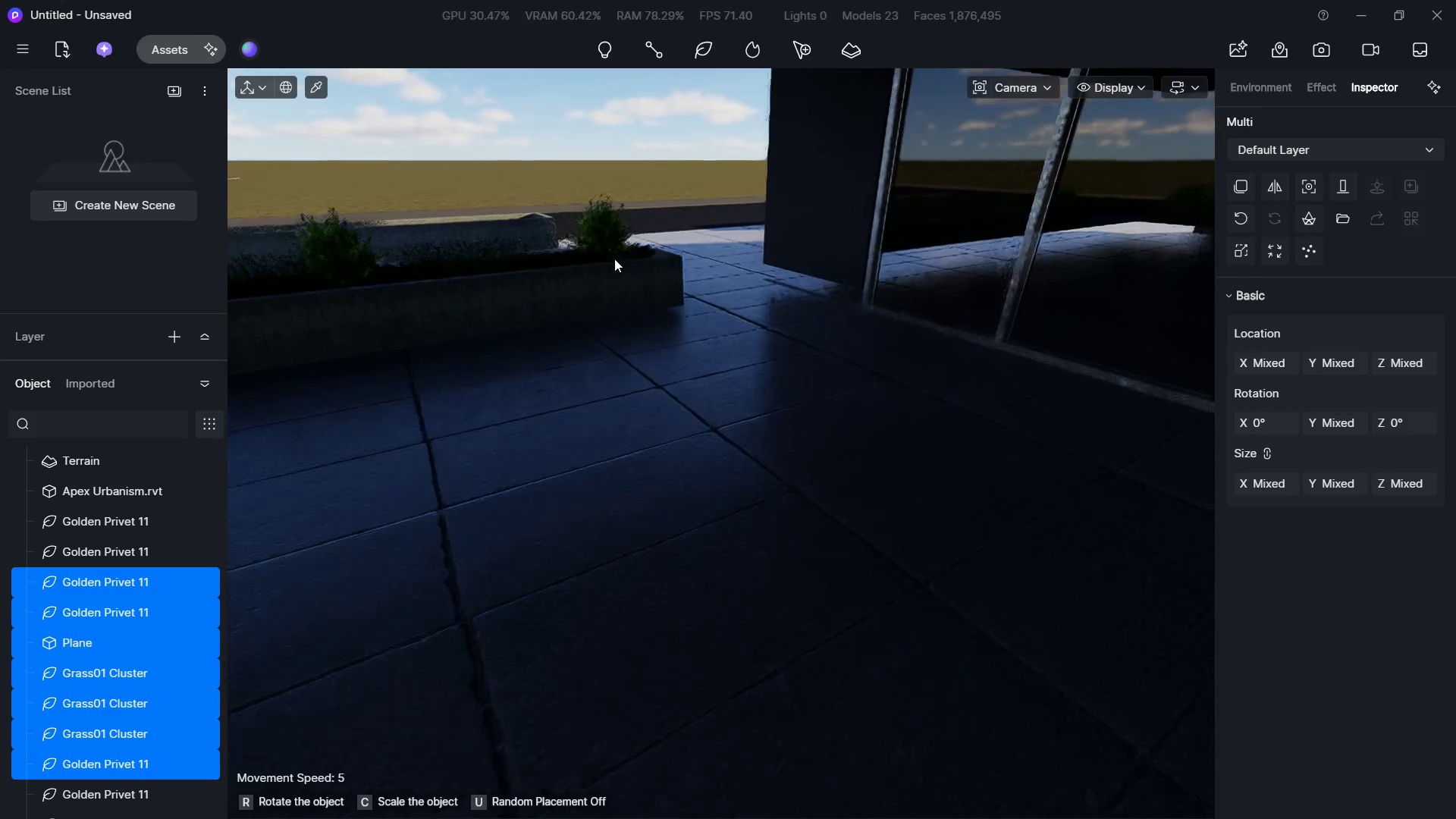 
hold_key(key=A, duration=1.42)
 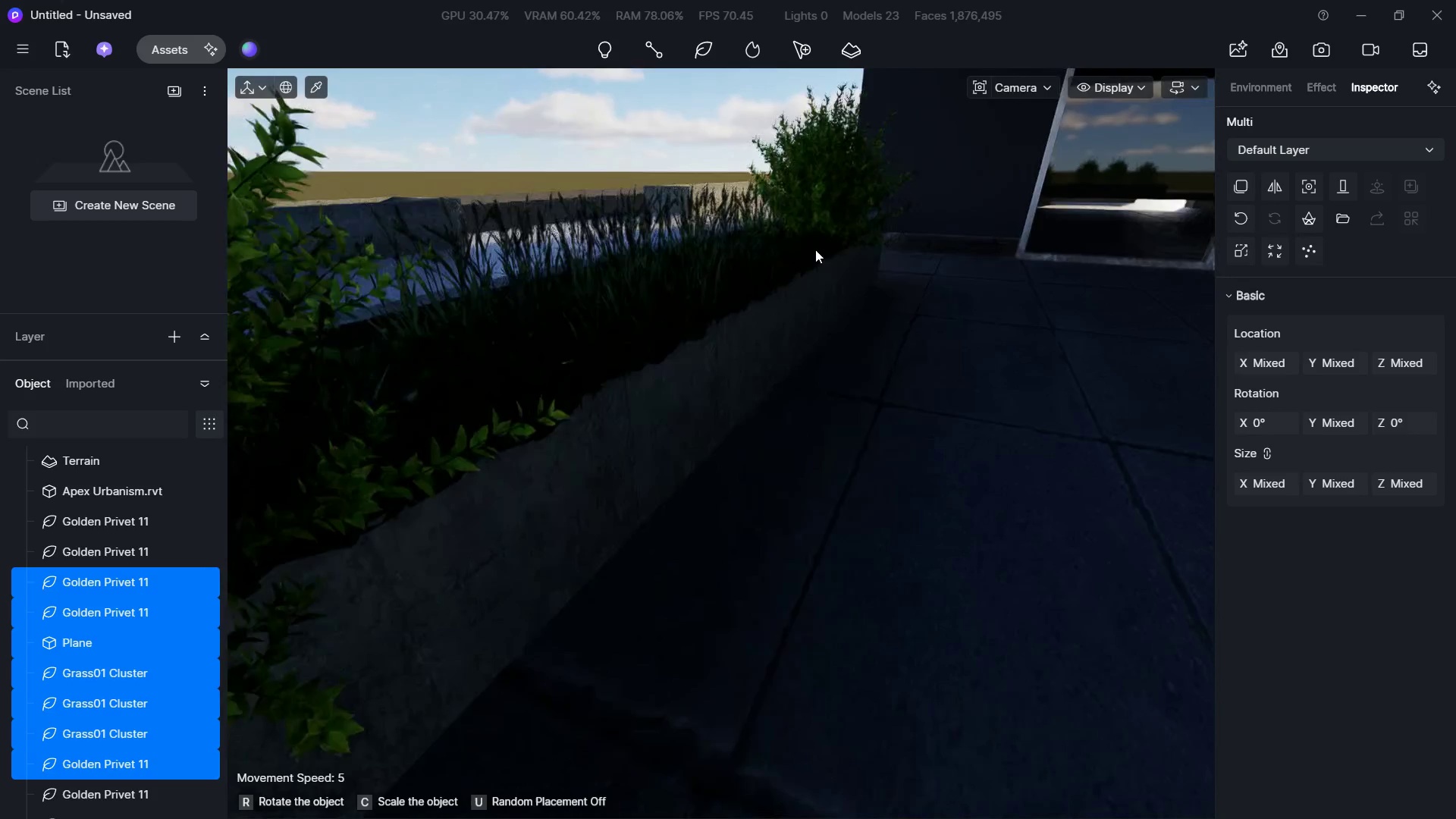 
key(A)
 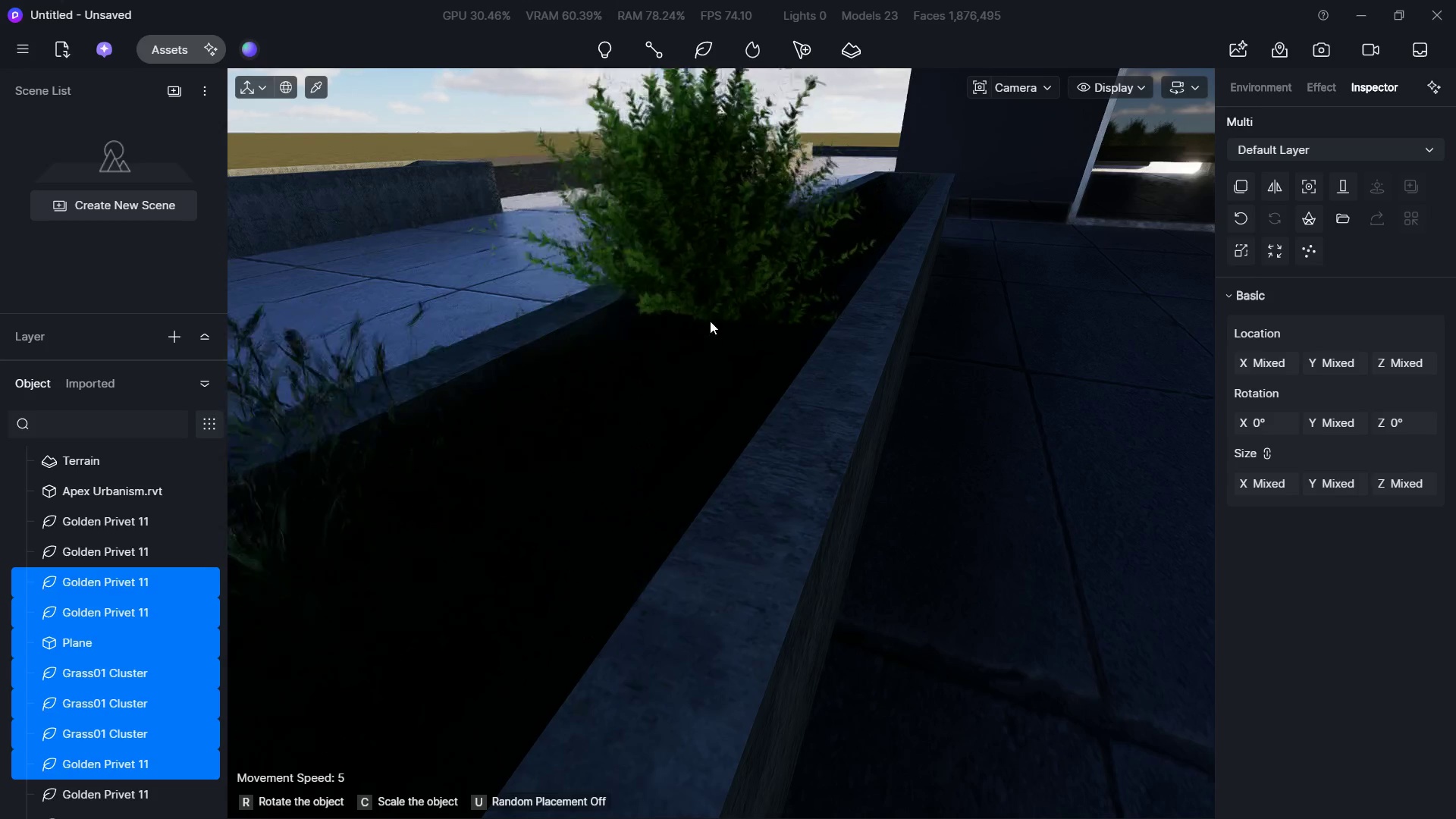 
left_click([851, 249])
 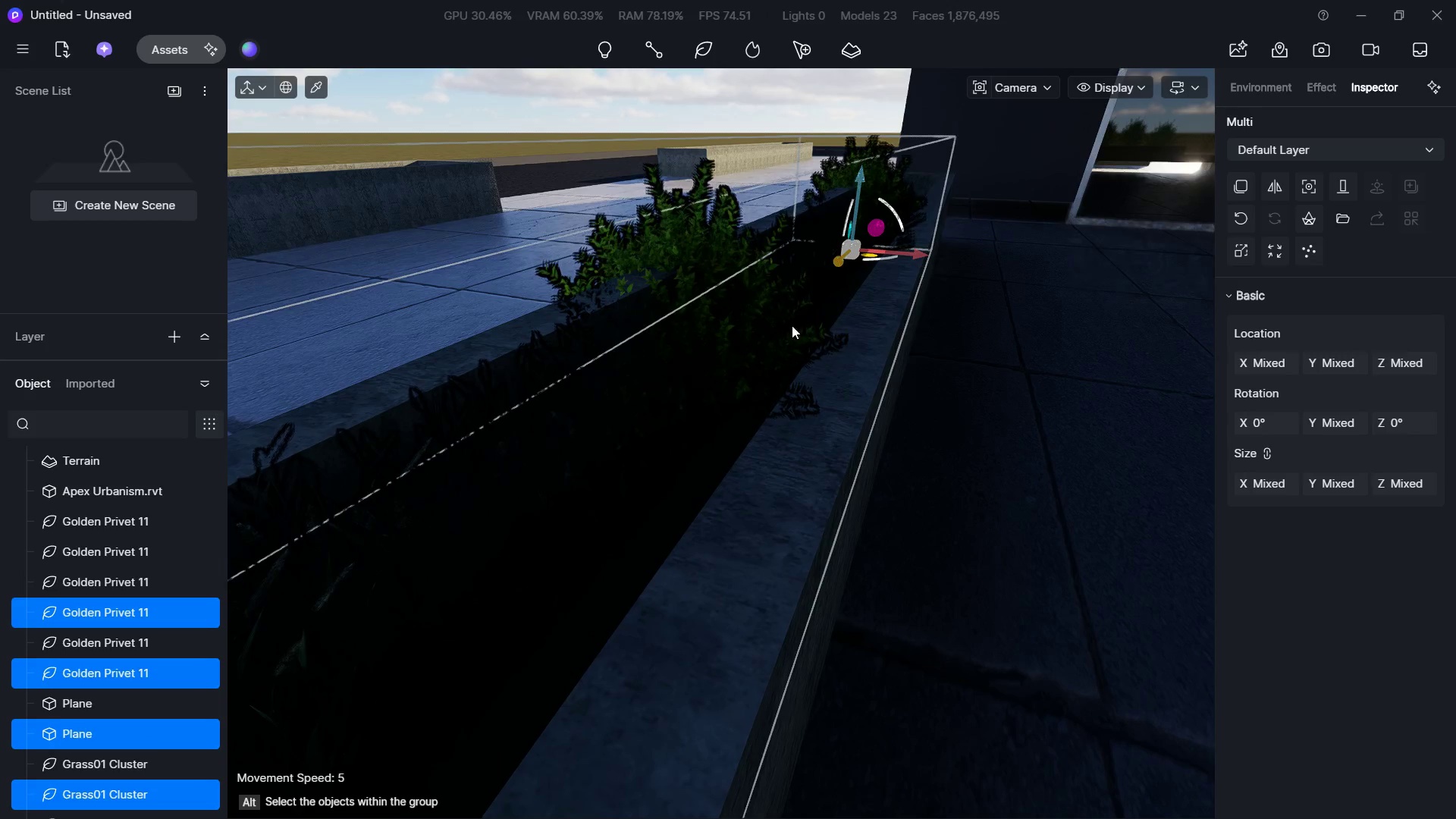 
hold_key(key=S, duration=0.45)
 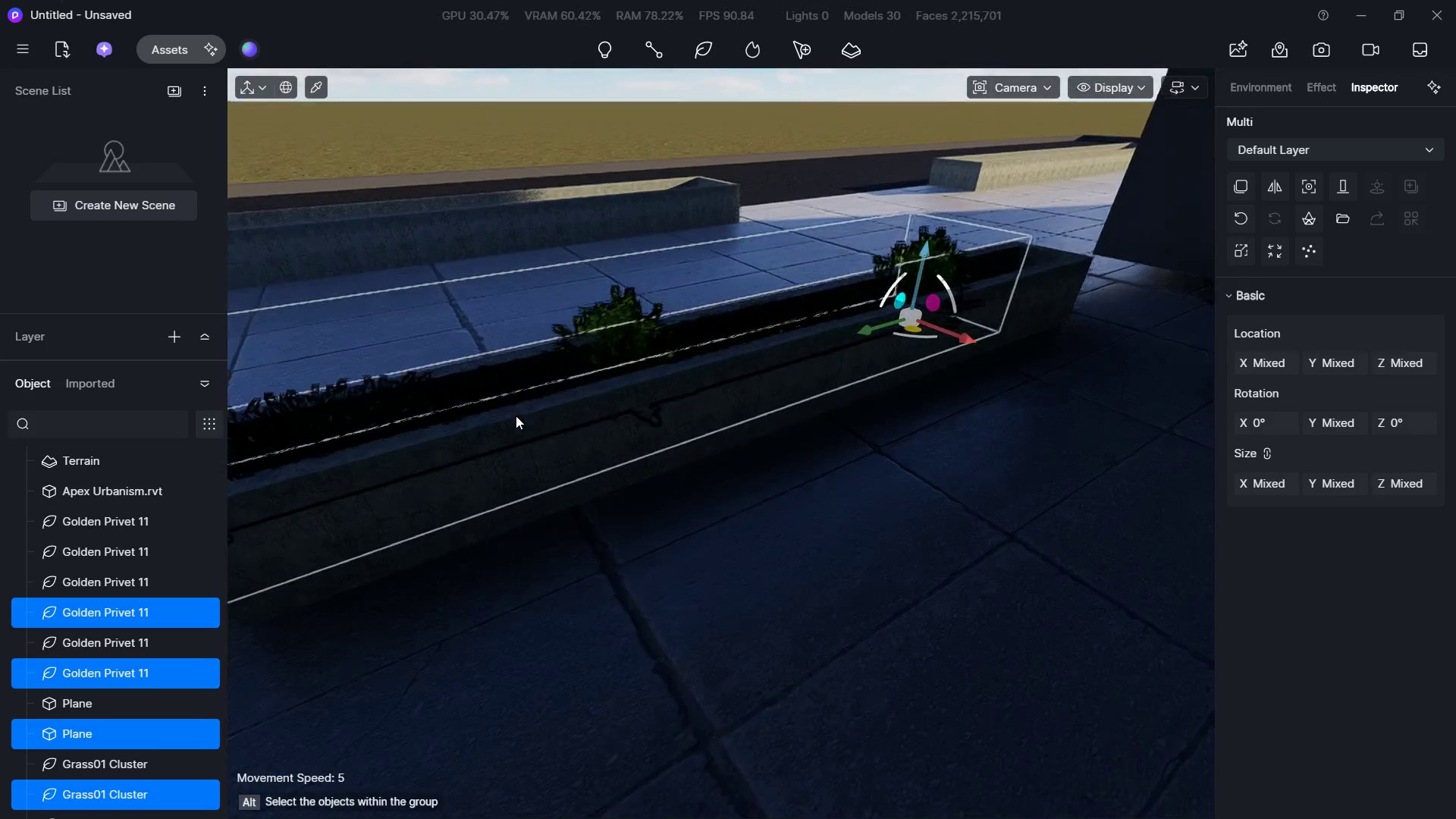 
hold_key(key=D, duration=0.72)
 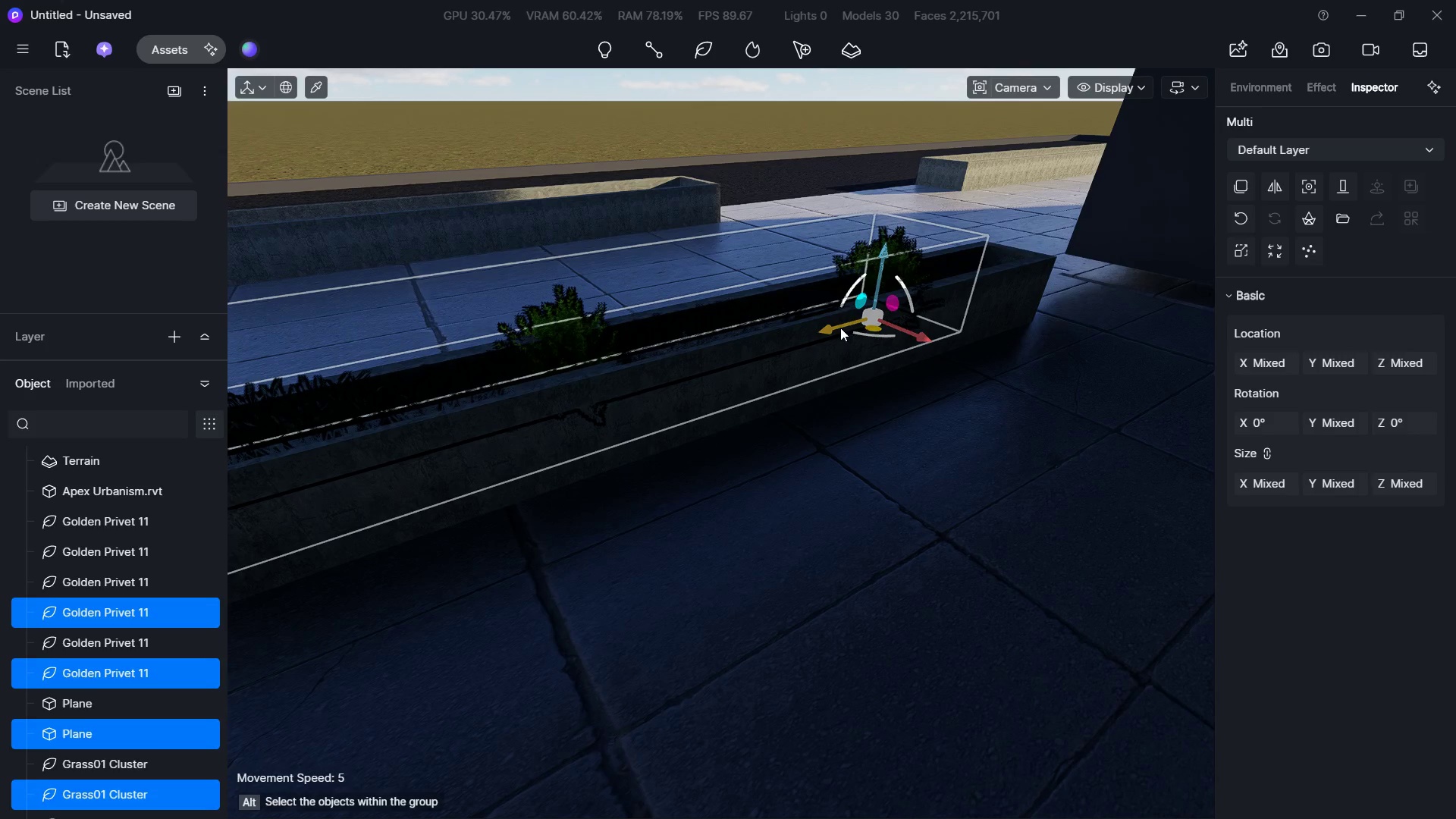 
left_click_drag(start_coordinate=[836, 328], to_coordinate=[937, 278])
 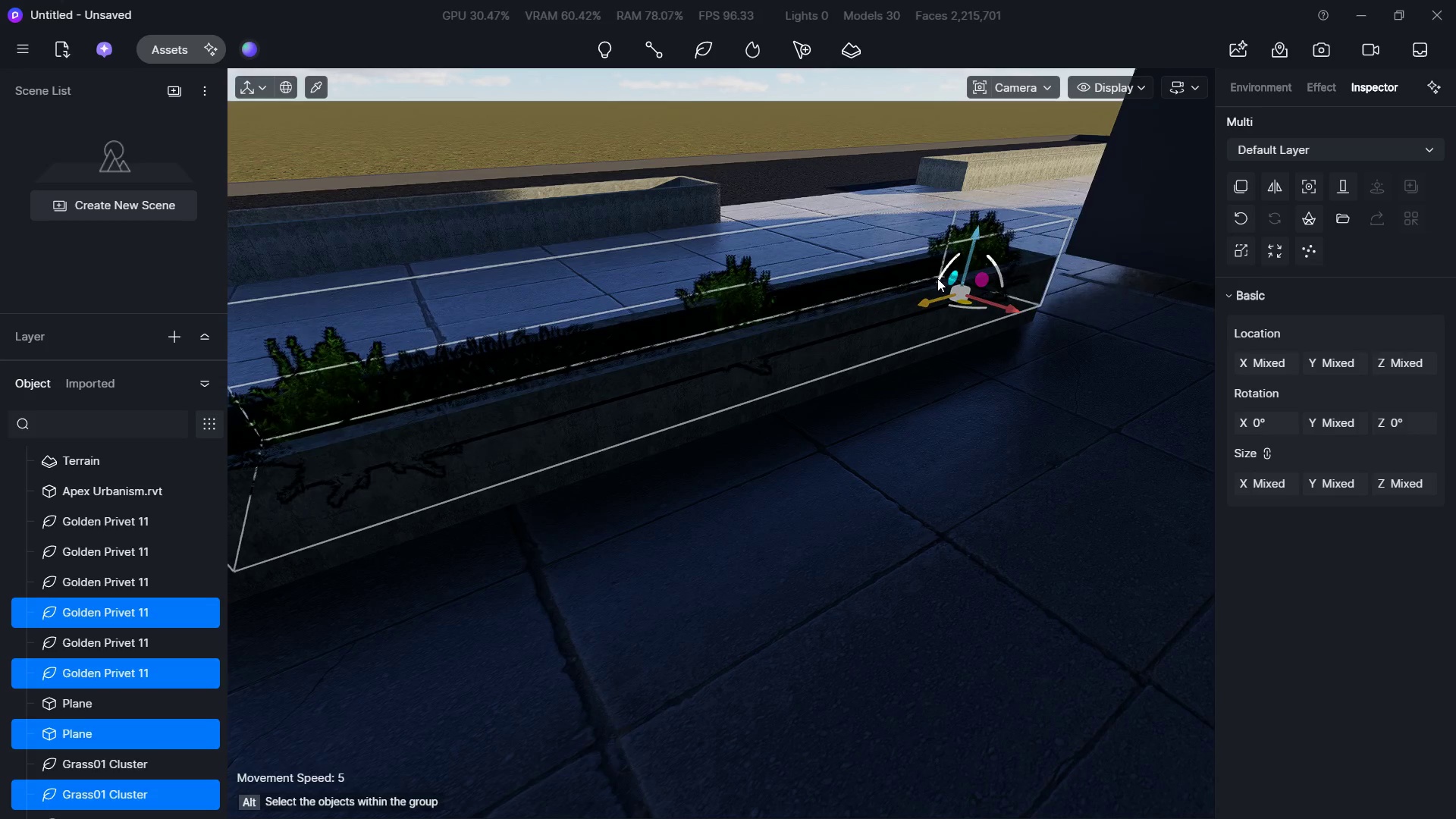 
hold_key(key=S, duration=0.5)
 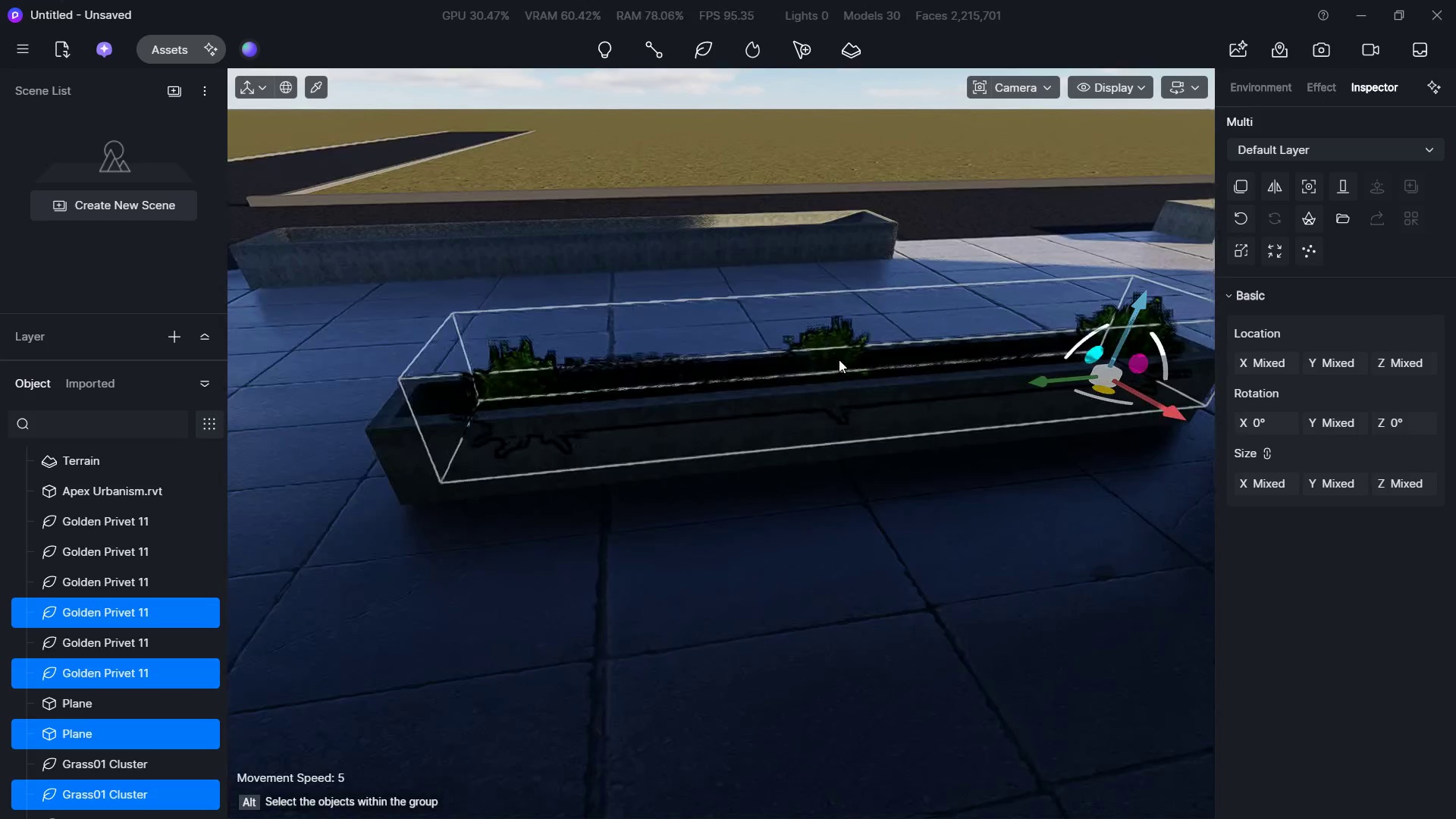 
type(as)
 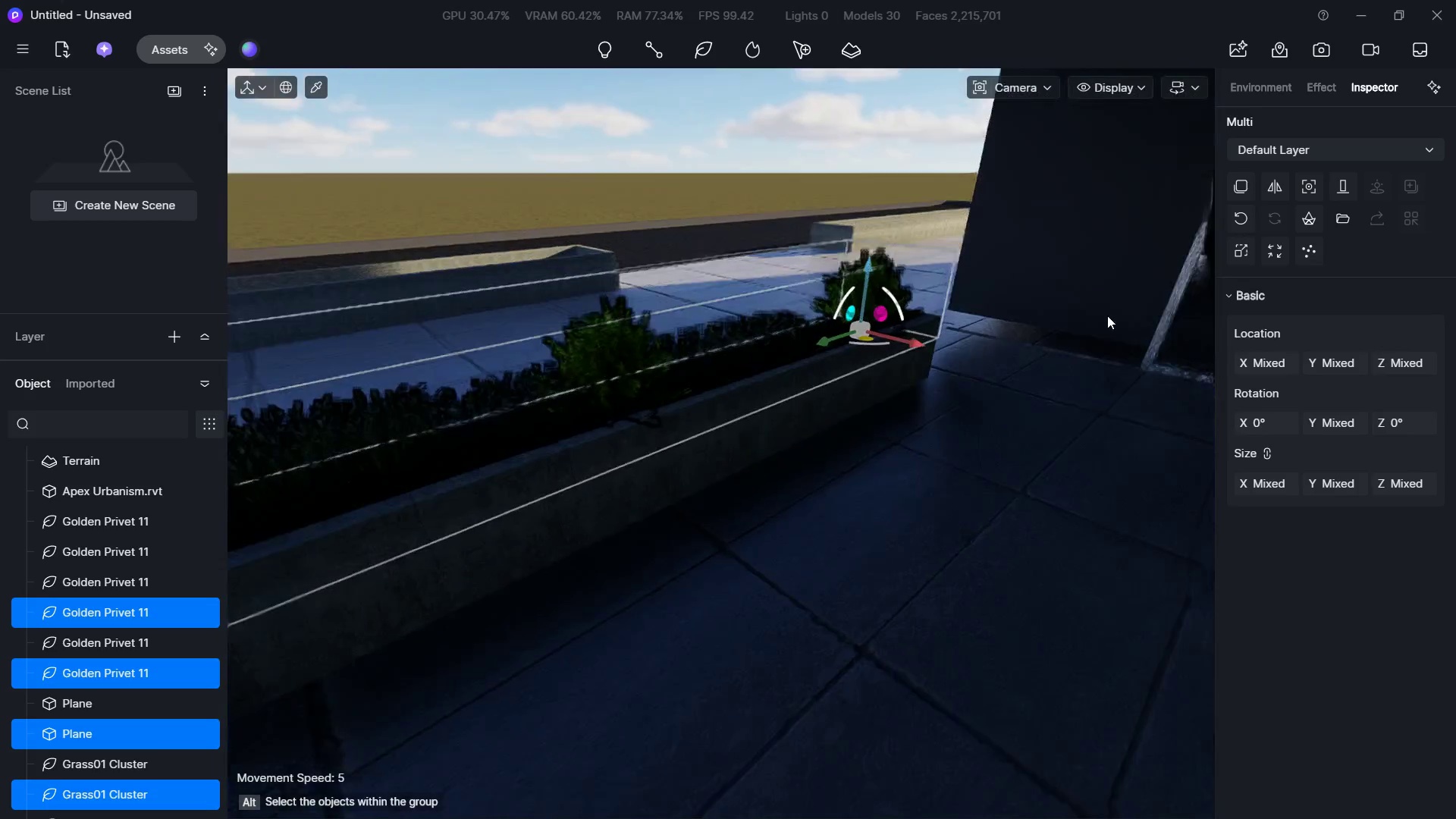 
hold_key(key=D, duration=0.98)
 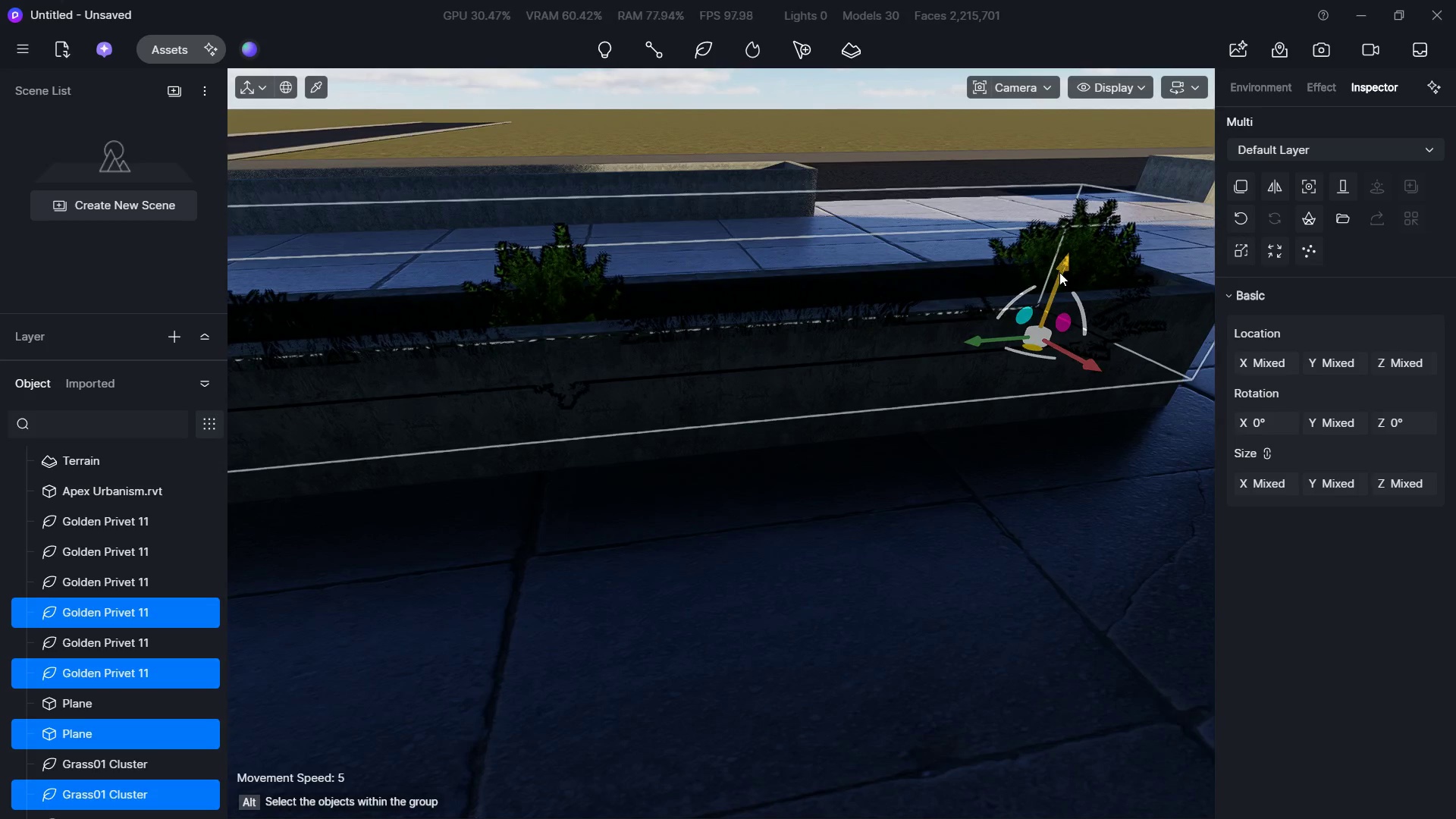 
hold_key(key=W, duration=0.77)
 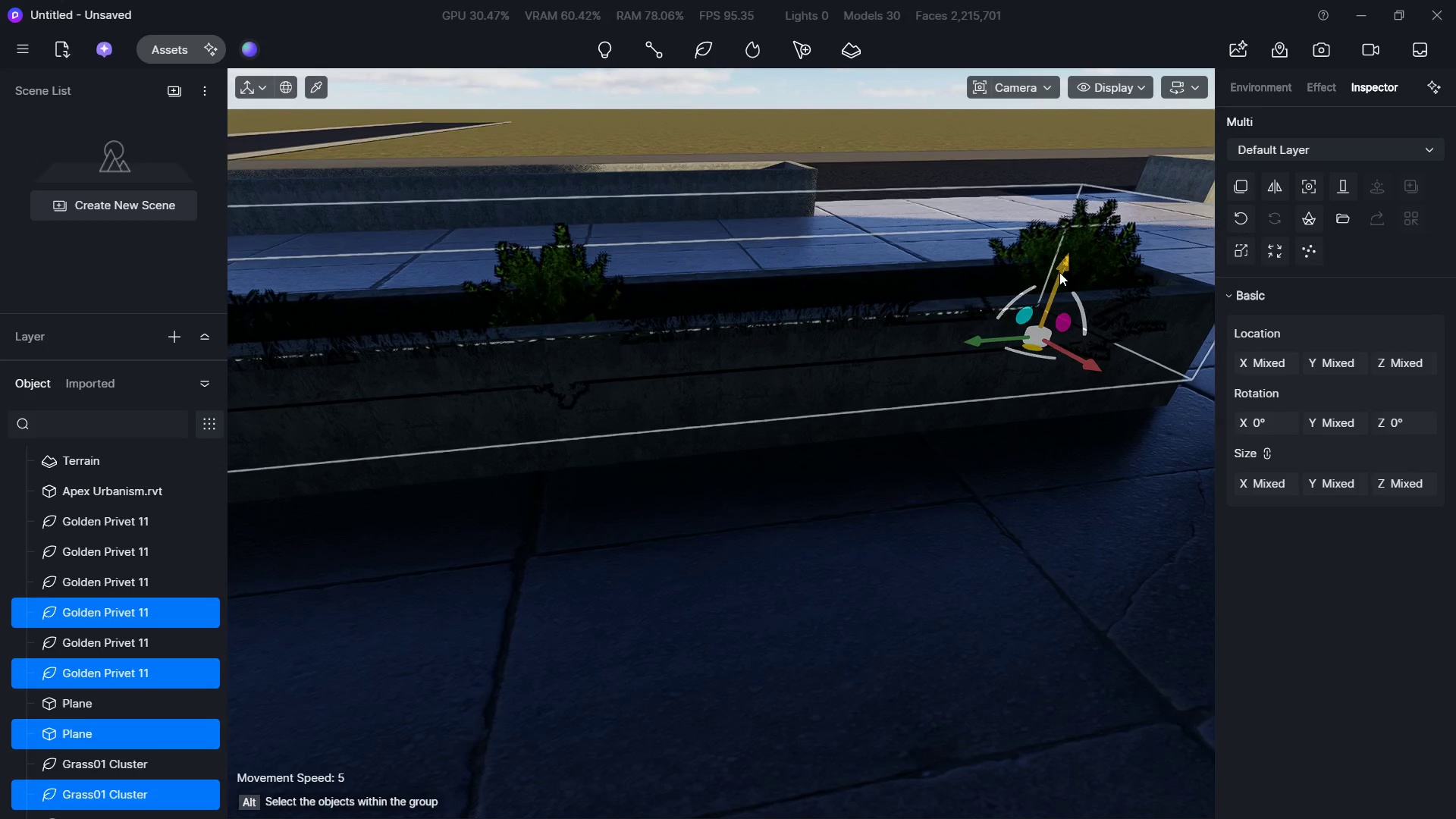 
left_click_drag(start_coordinate=[1059, 272], to_coordinate=[1075, 224])
 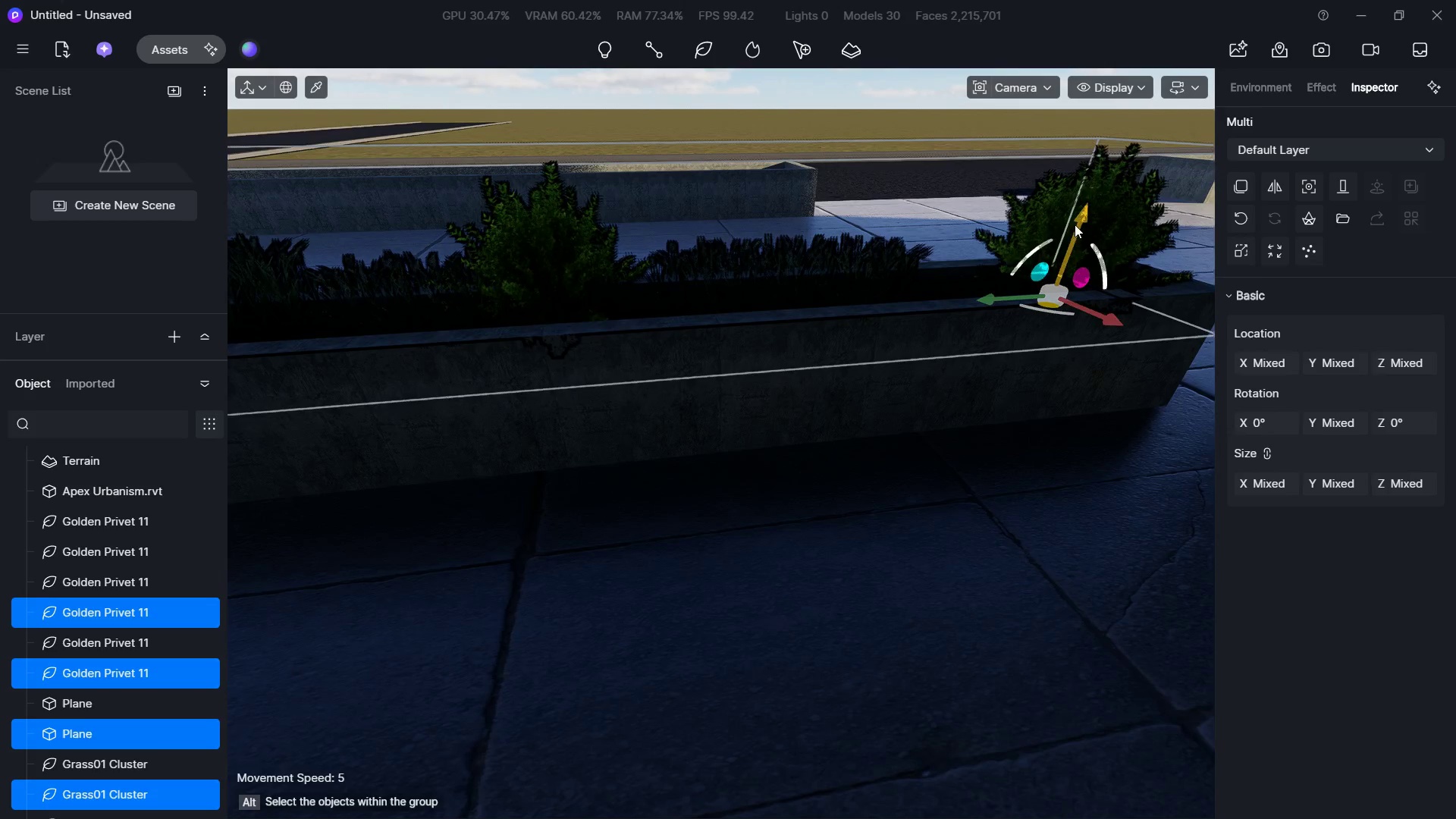 
hold_key(key=A, duration=1.62)
 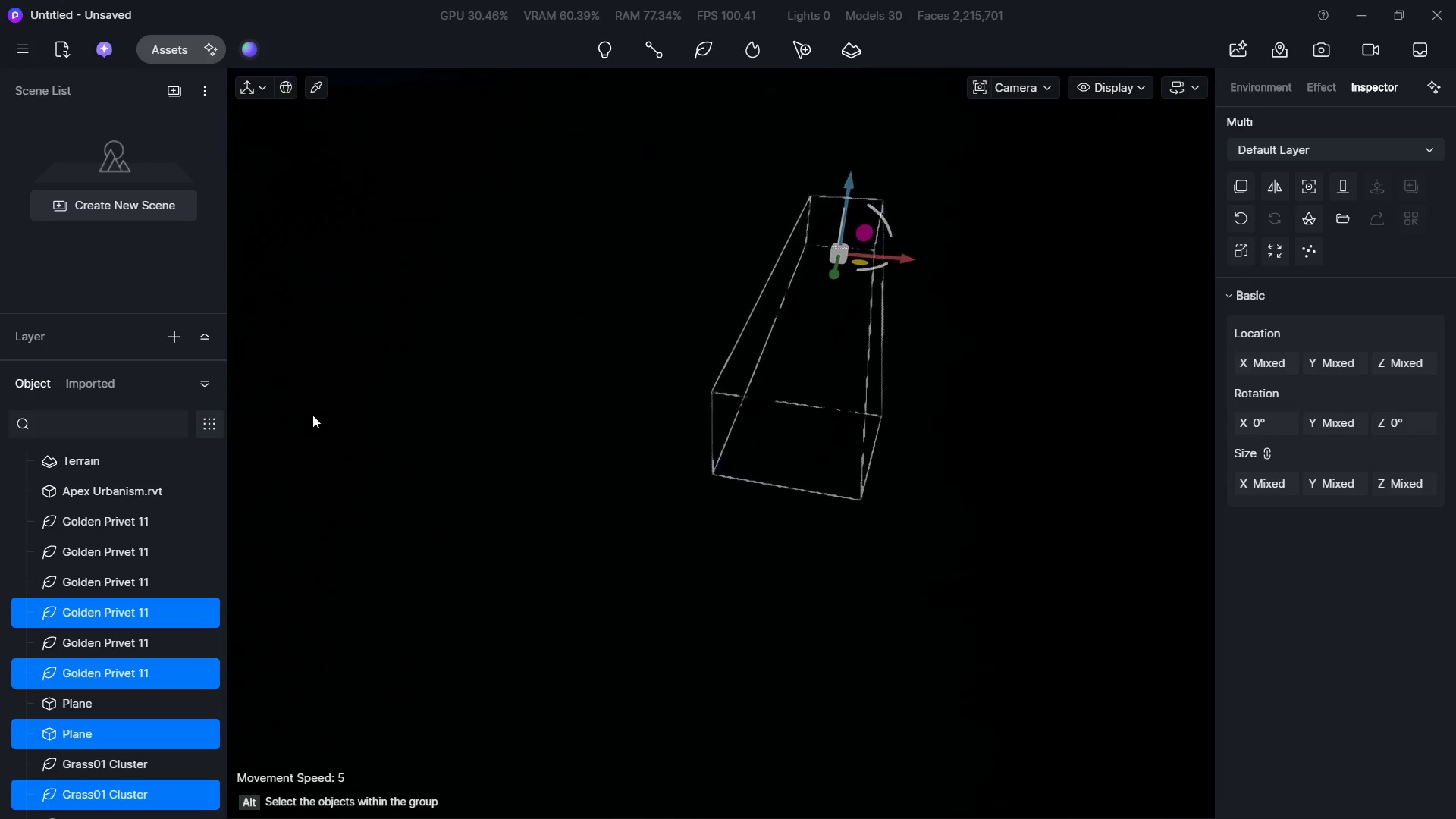 
hold_key(key=S, duration=1.34)
 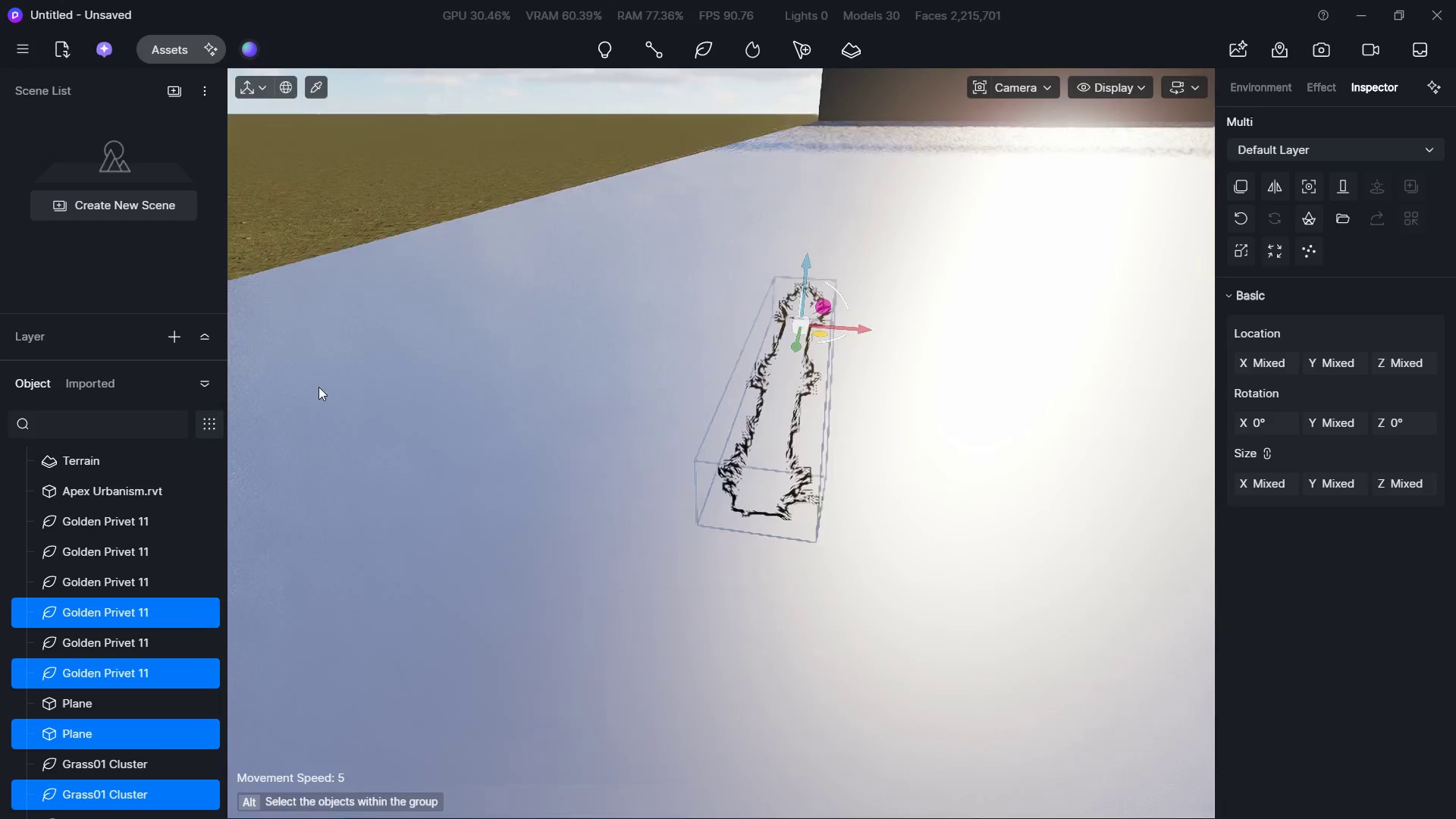 
hold_key(key=W, duration=0.92)
 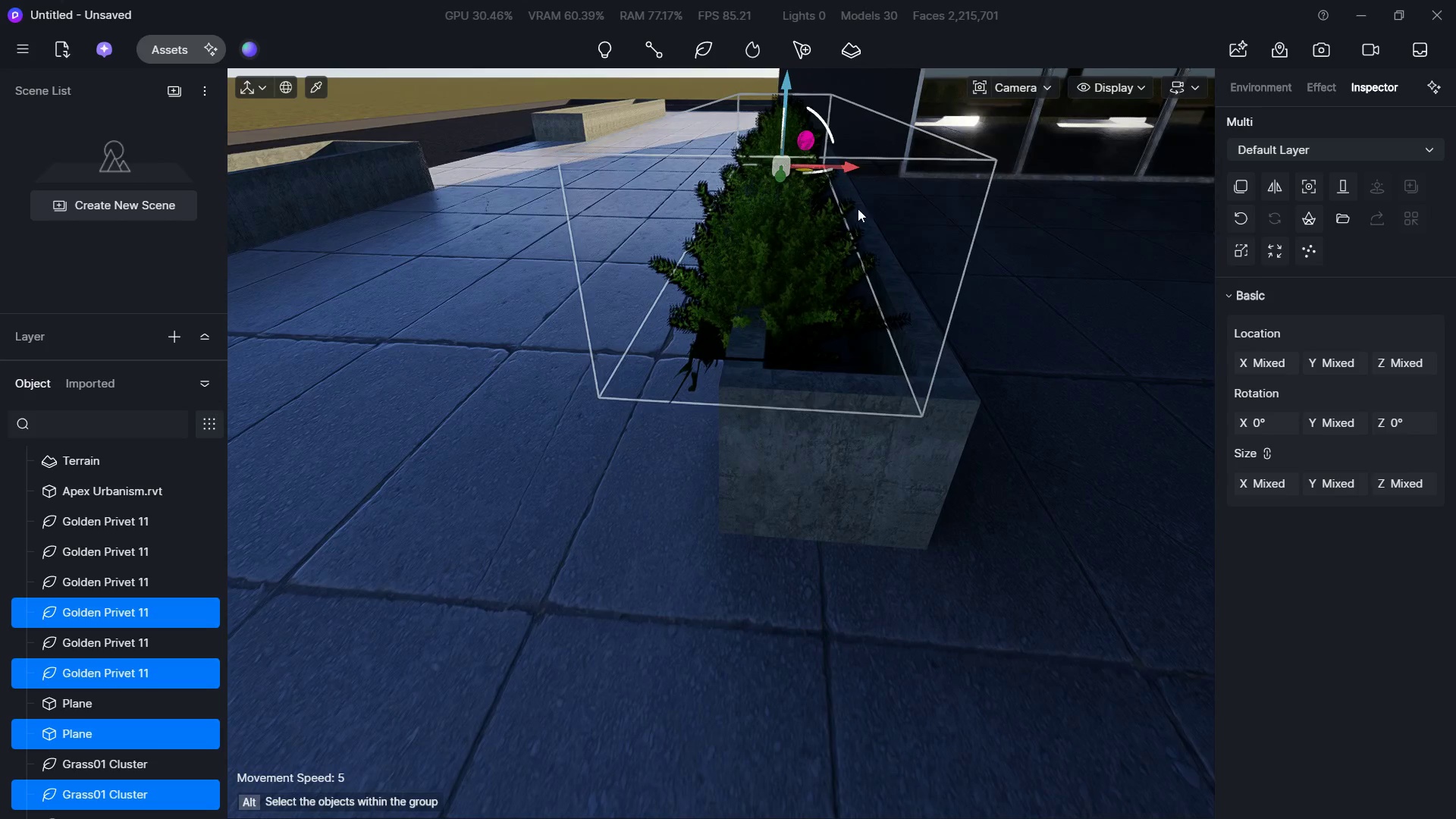 
hold_key(key=E, duration=0.44)
 